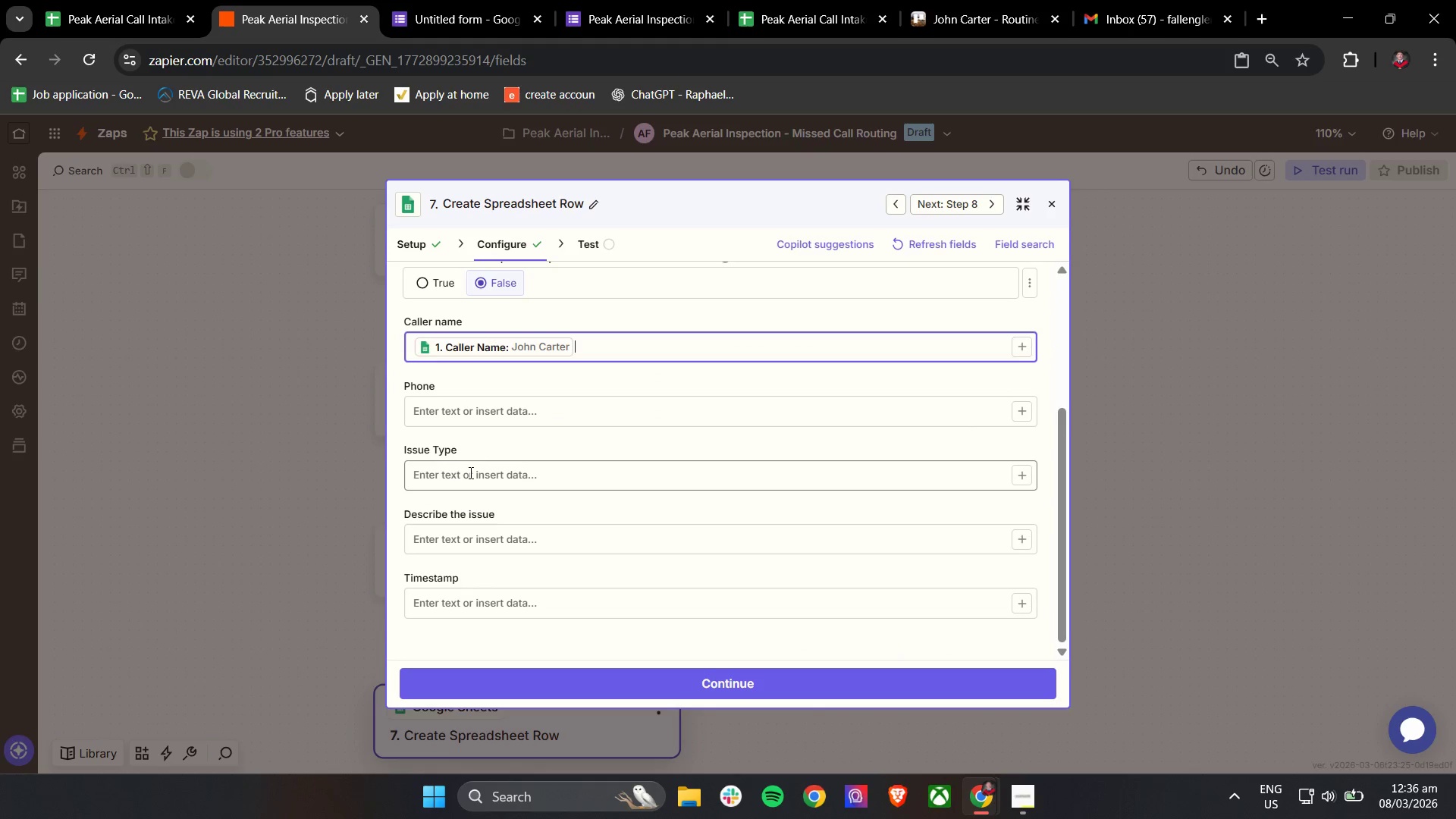 
left_click([489, 416])
 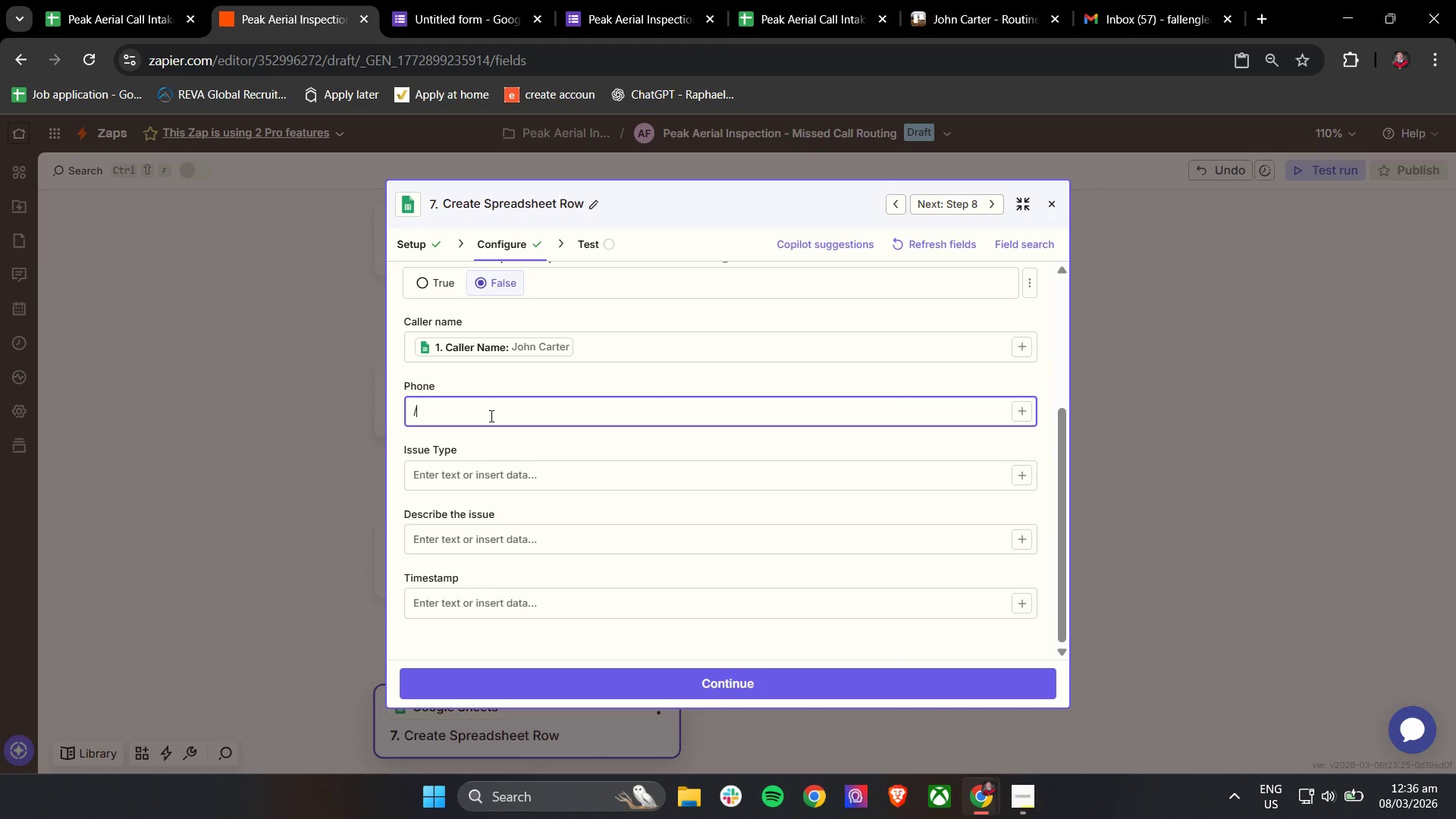 
key(Slash)
 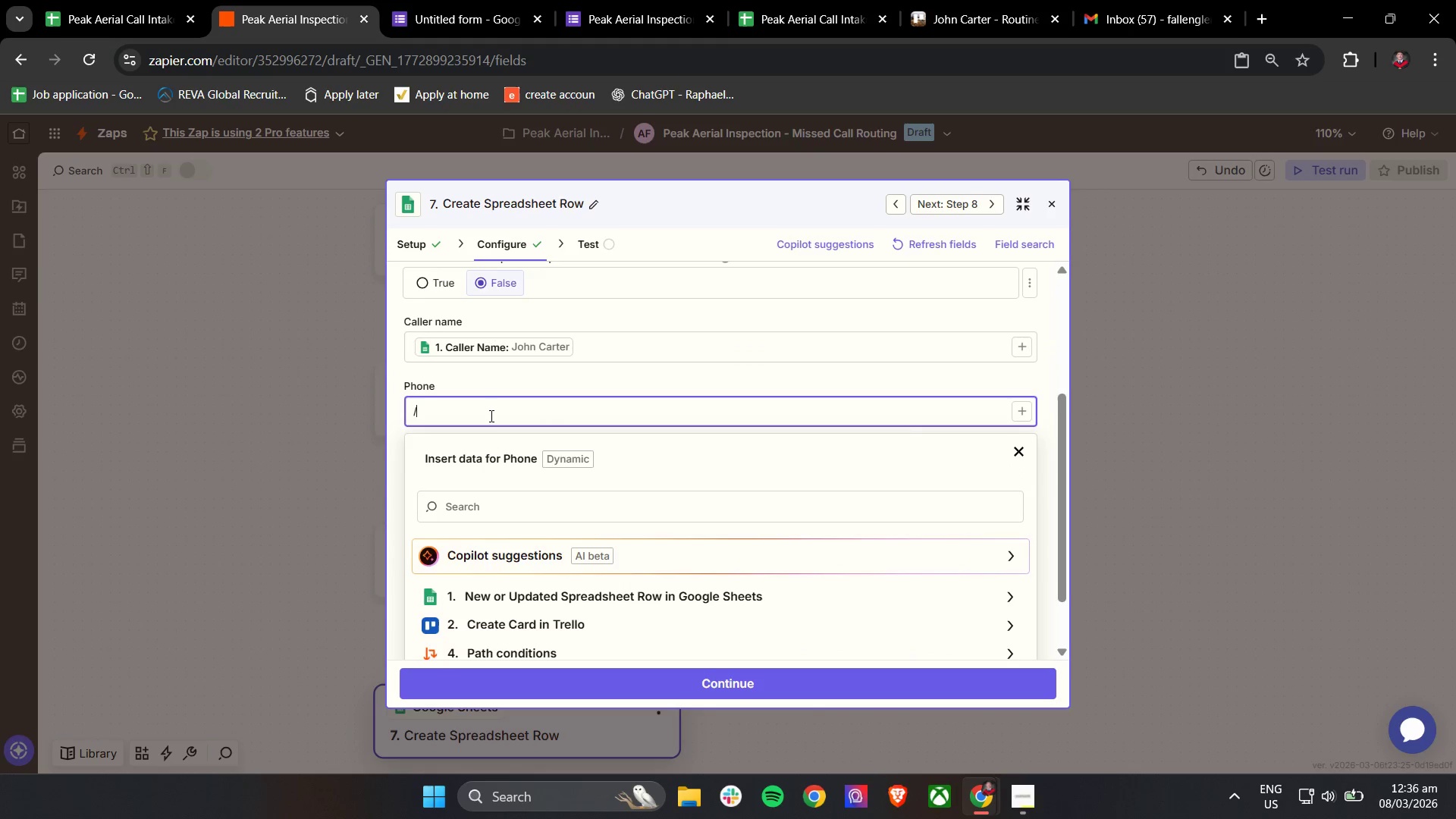 
scroll: coordinate [490, 416], scroll_direction: down, amount: 1.0
 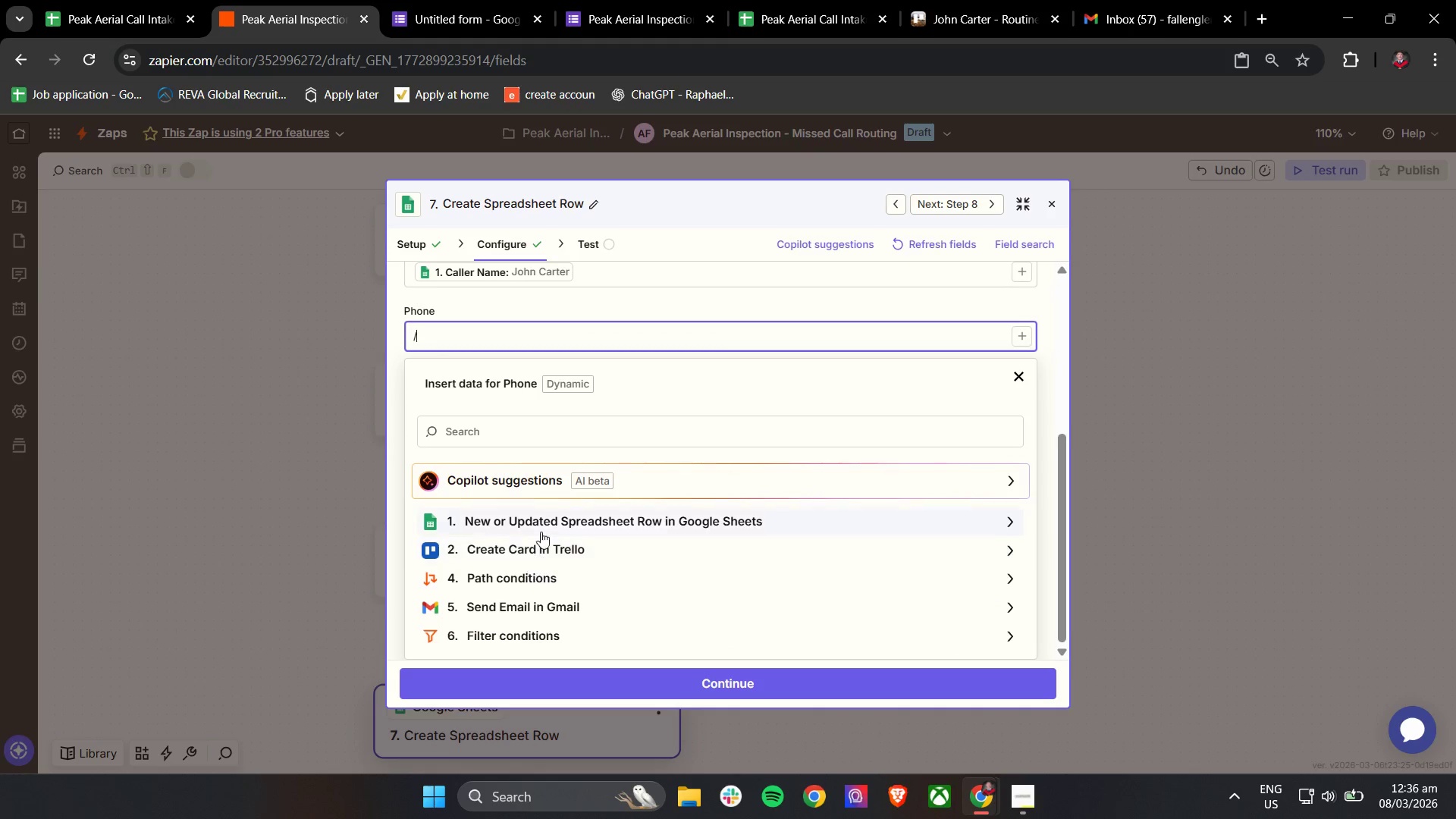 
left_click([541, 530])
 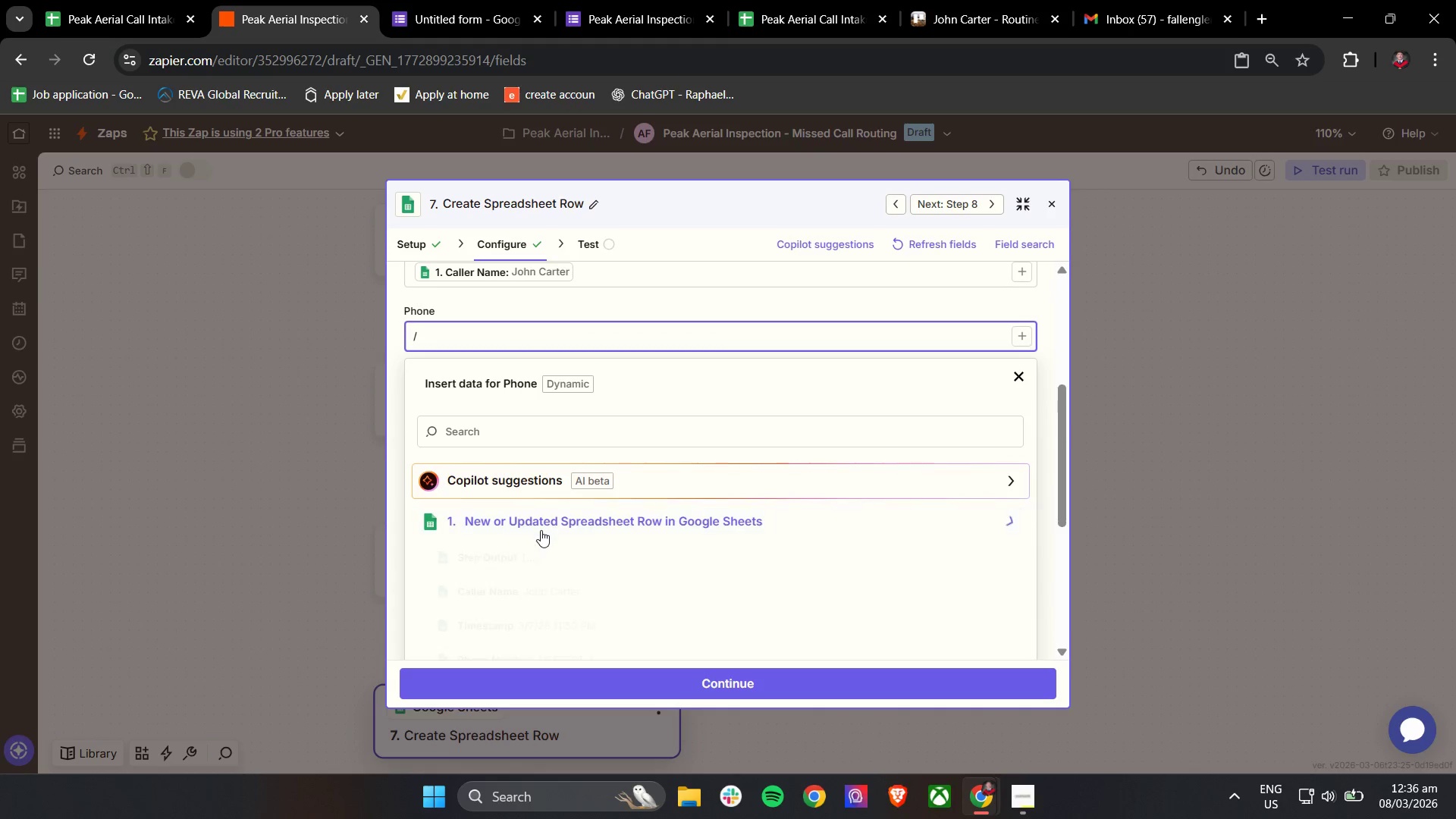 
scroll: coordinate [541, 529], scroll_direction: down, amount: 2.0
 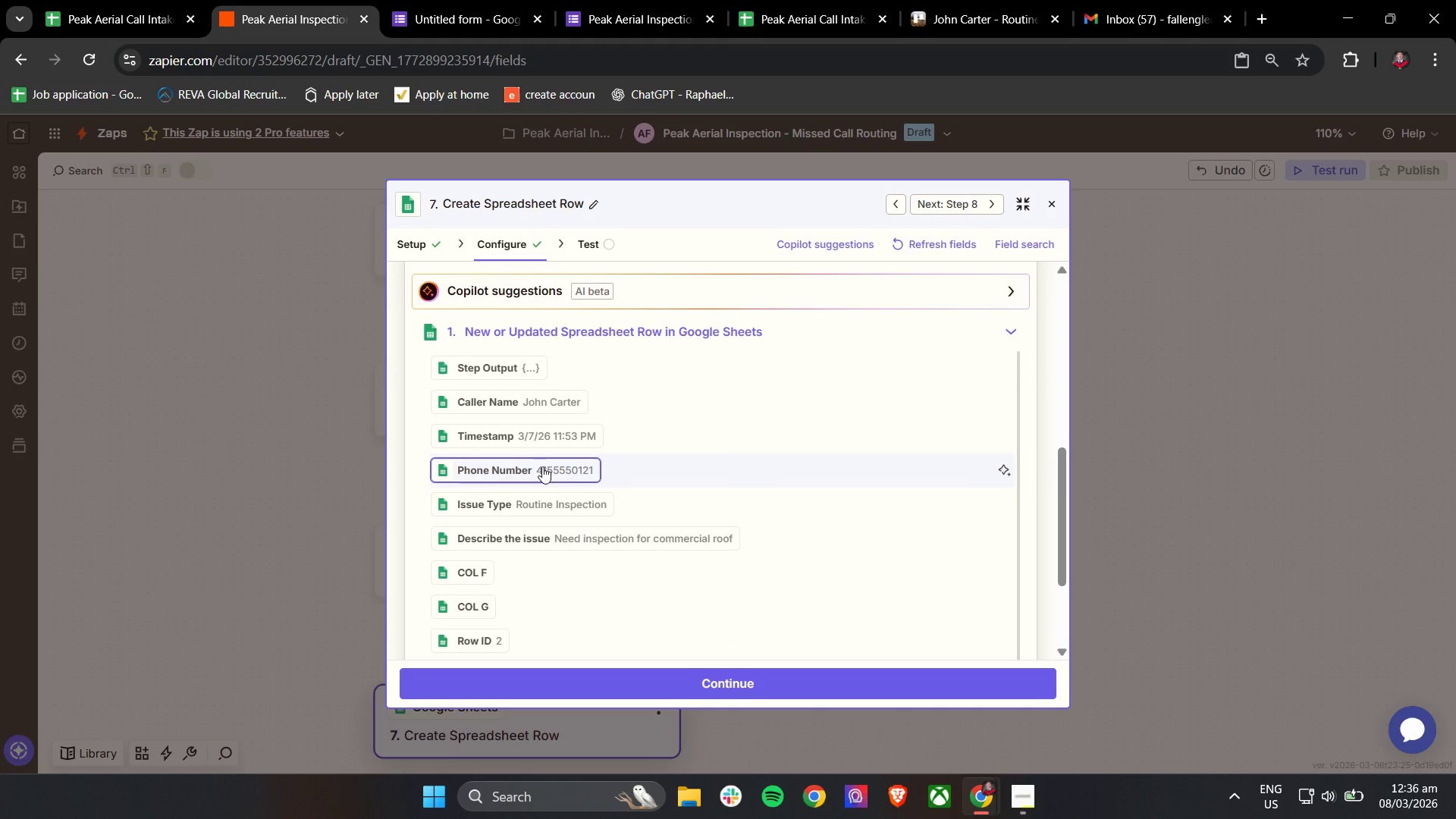 
left_click([541, 468])
 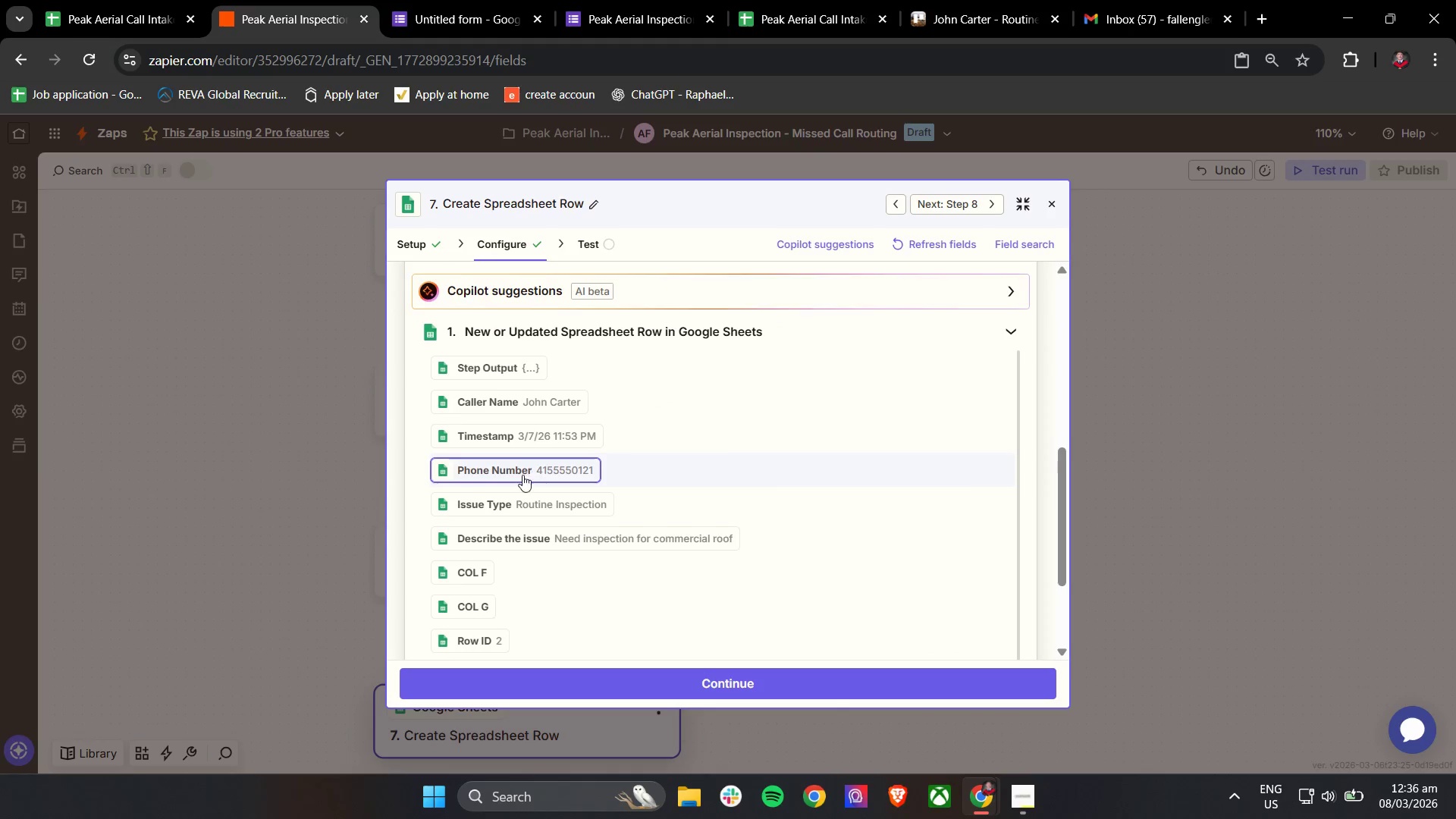 
scroll: coordinate [521, 475], scroll_direction: up, amount: 2.0
 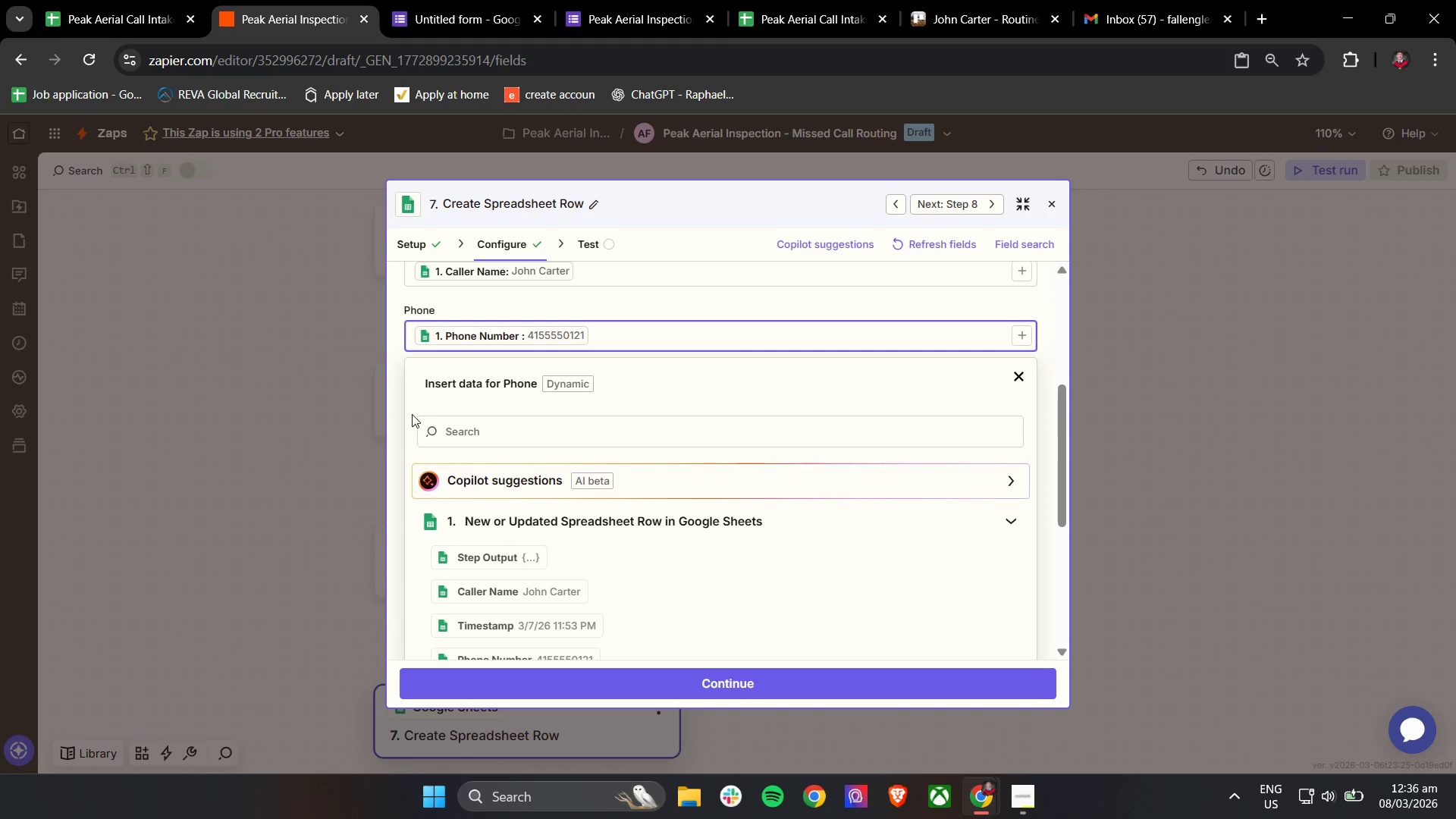 
left_click([394, 380])
 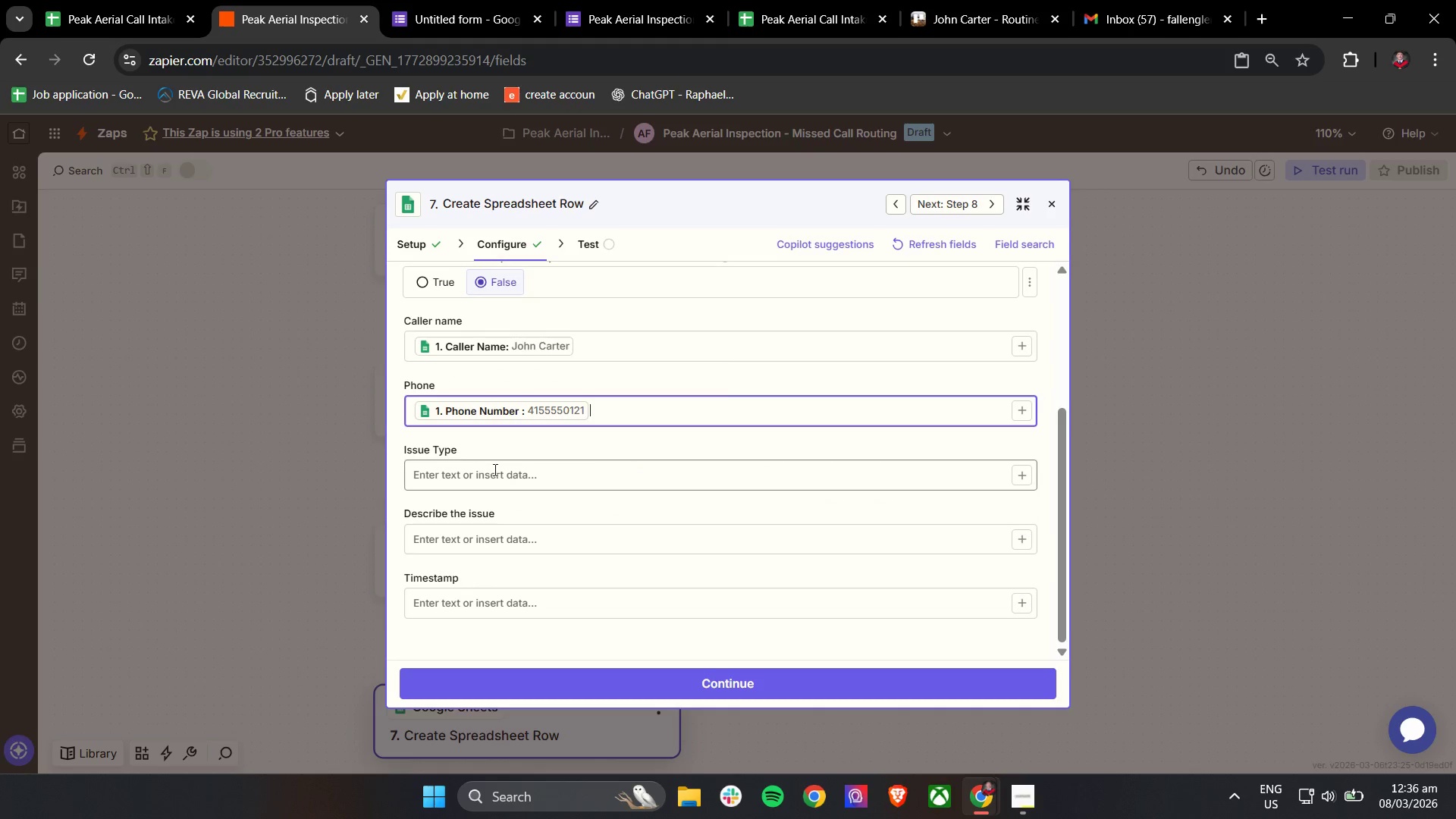 
left_click([504, 479])
 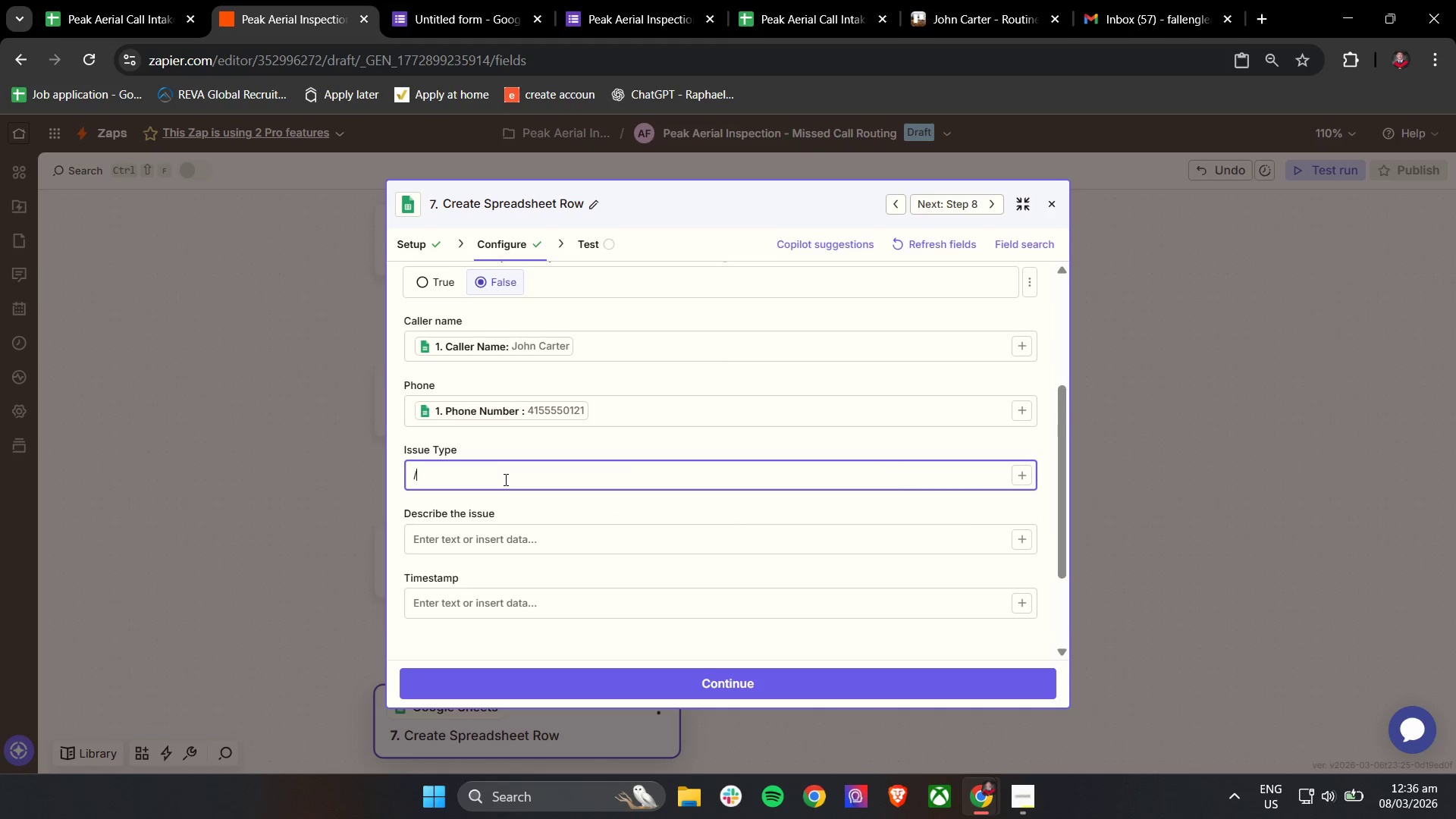 
key(Slash)
 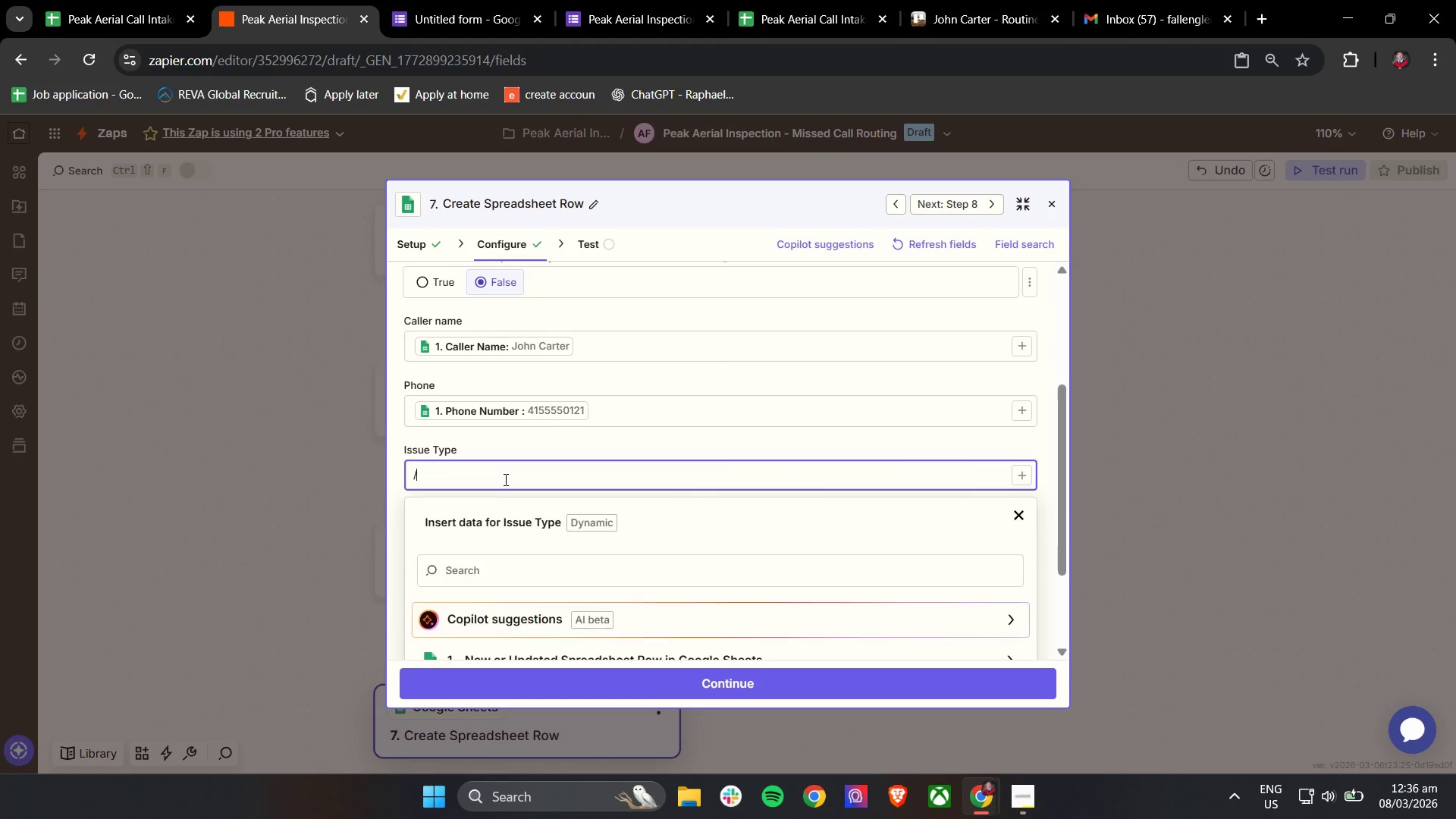 
left_click([579, 516])
 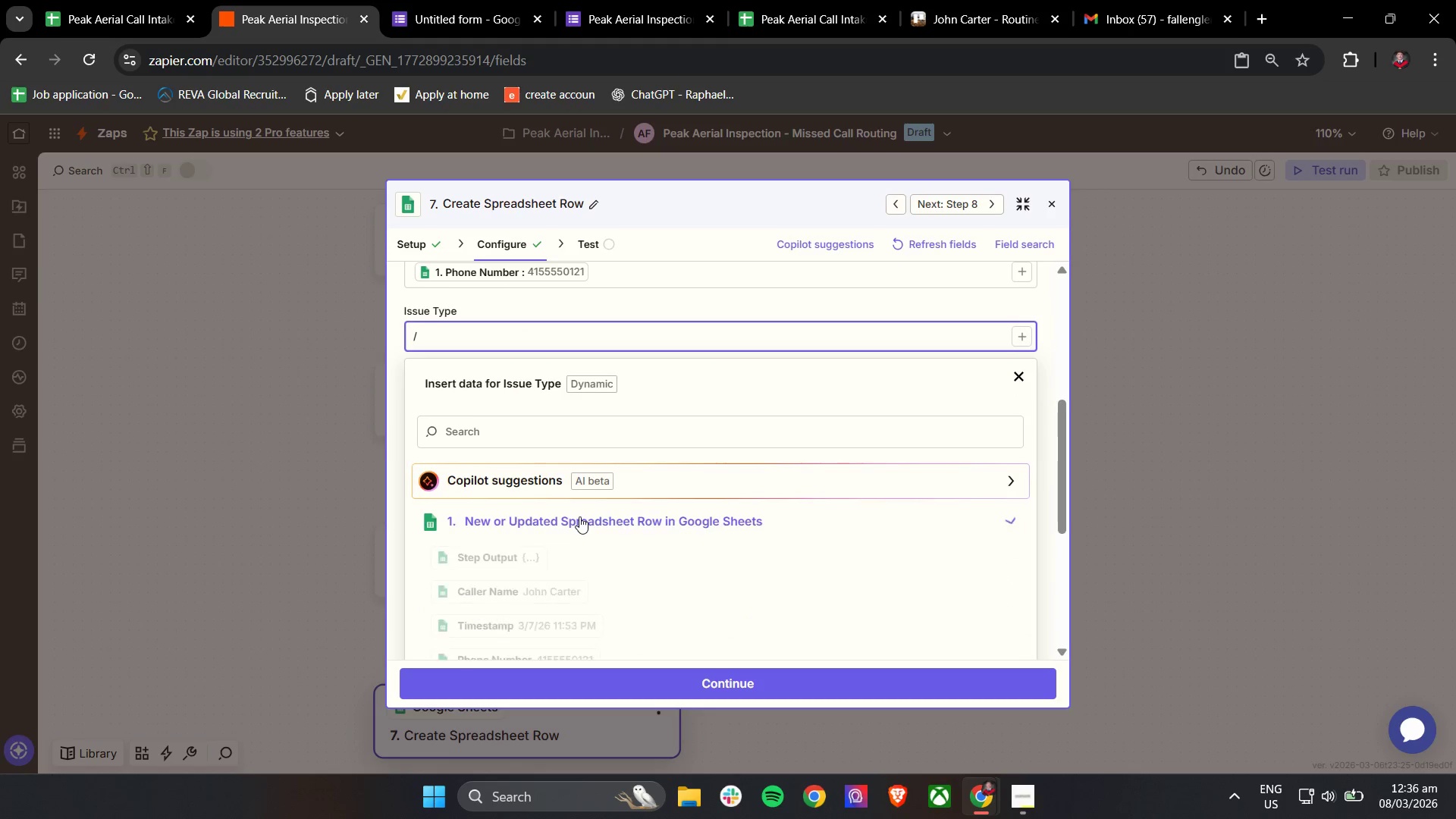 
scroll: coordinate [579, 516], scroll_direction: down, amount: 5.0
 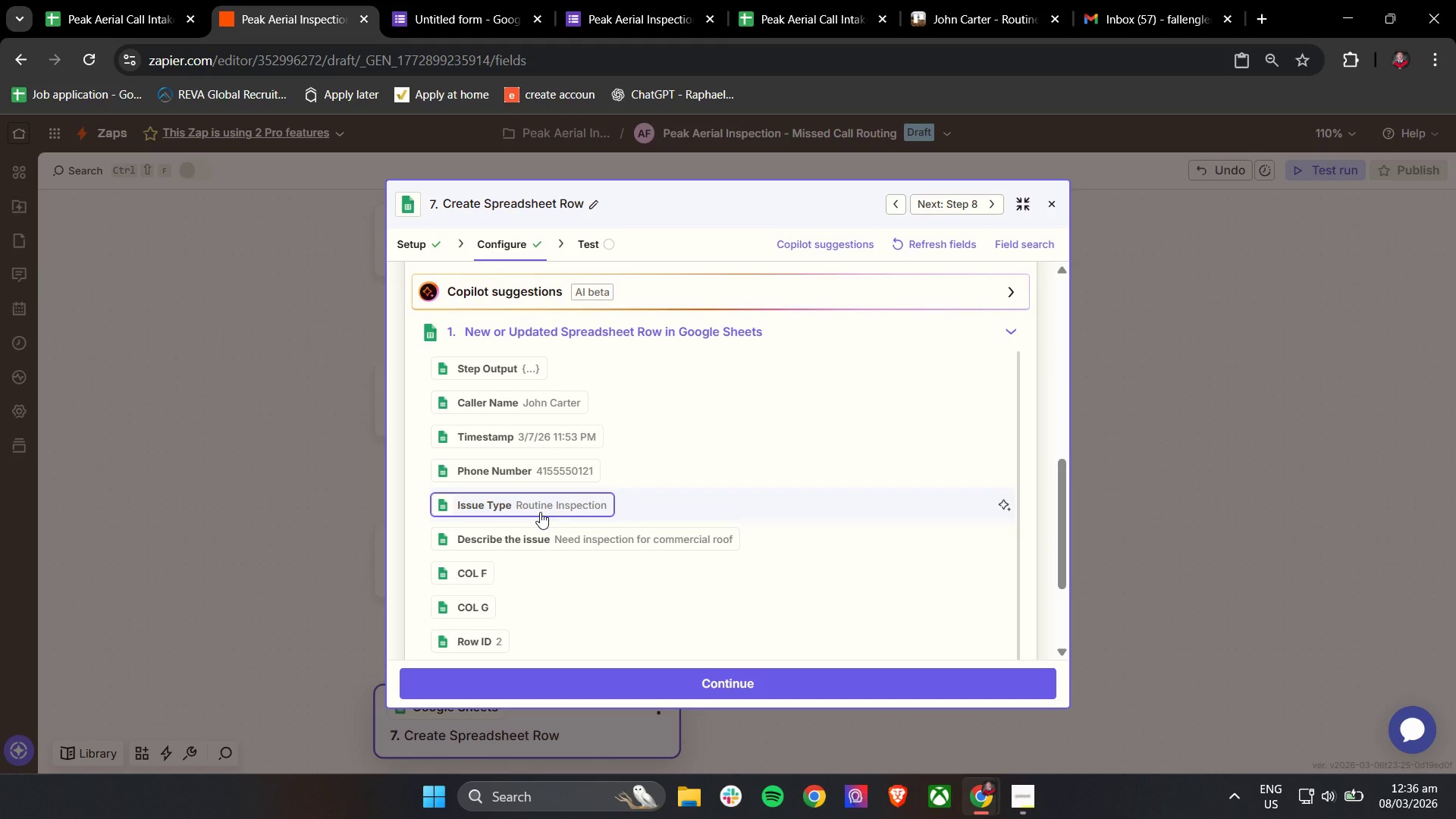 
left_click([543, 510])
 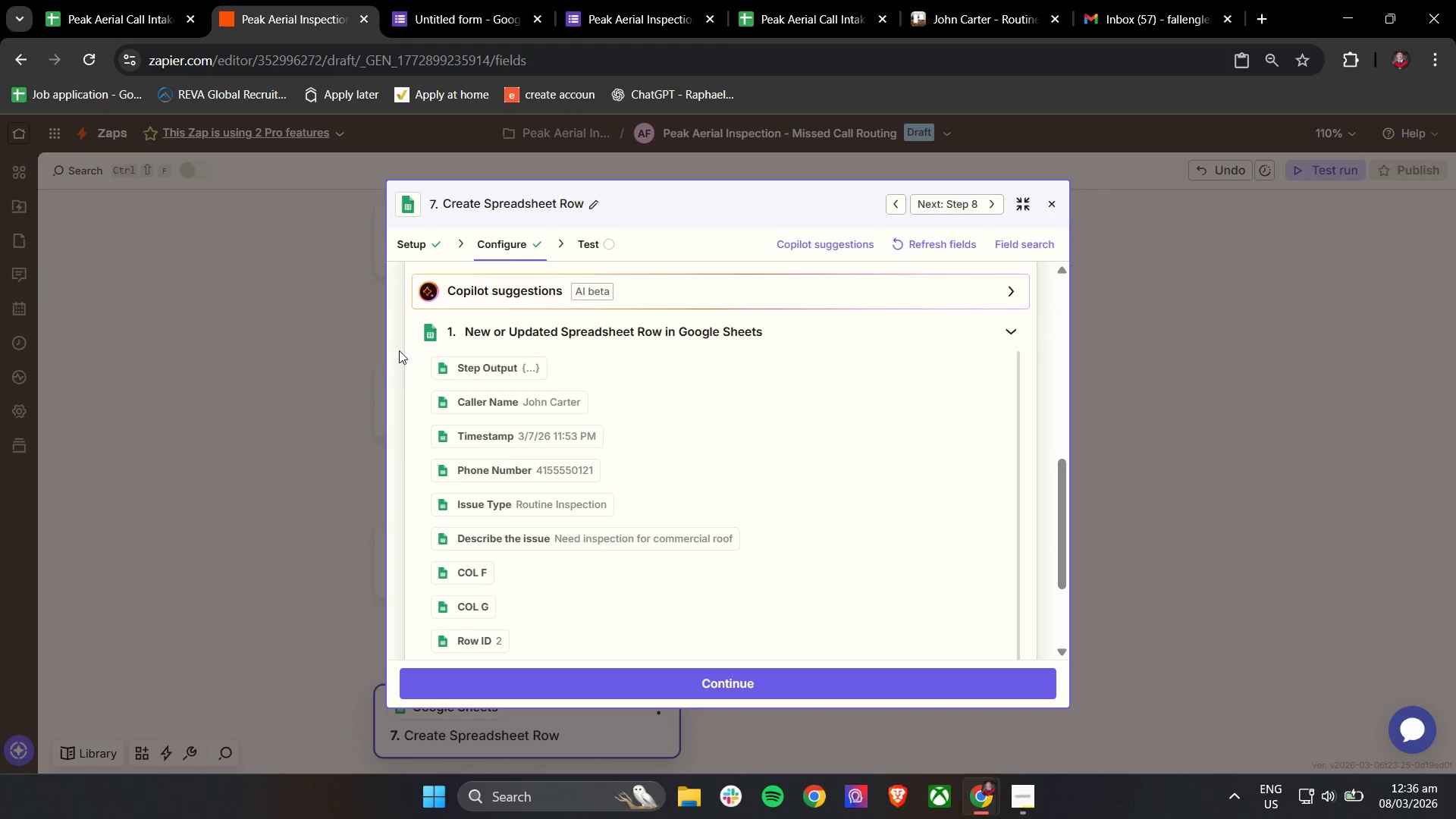 
left_click([399, 345])
 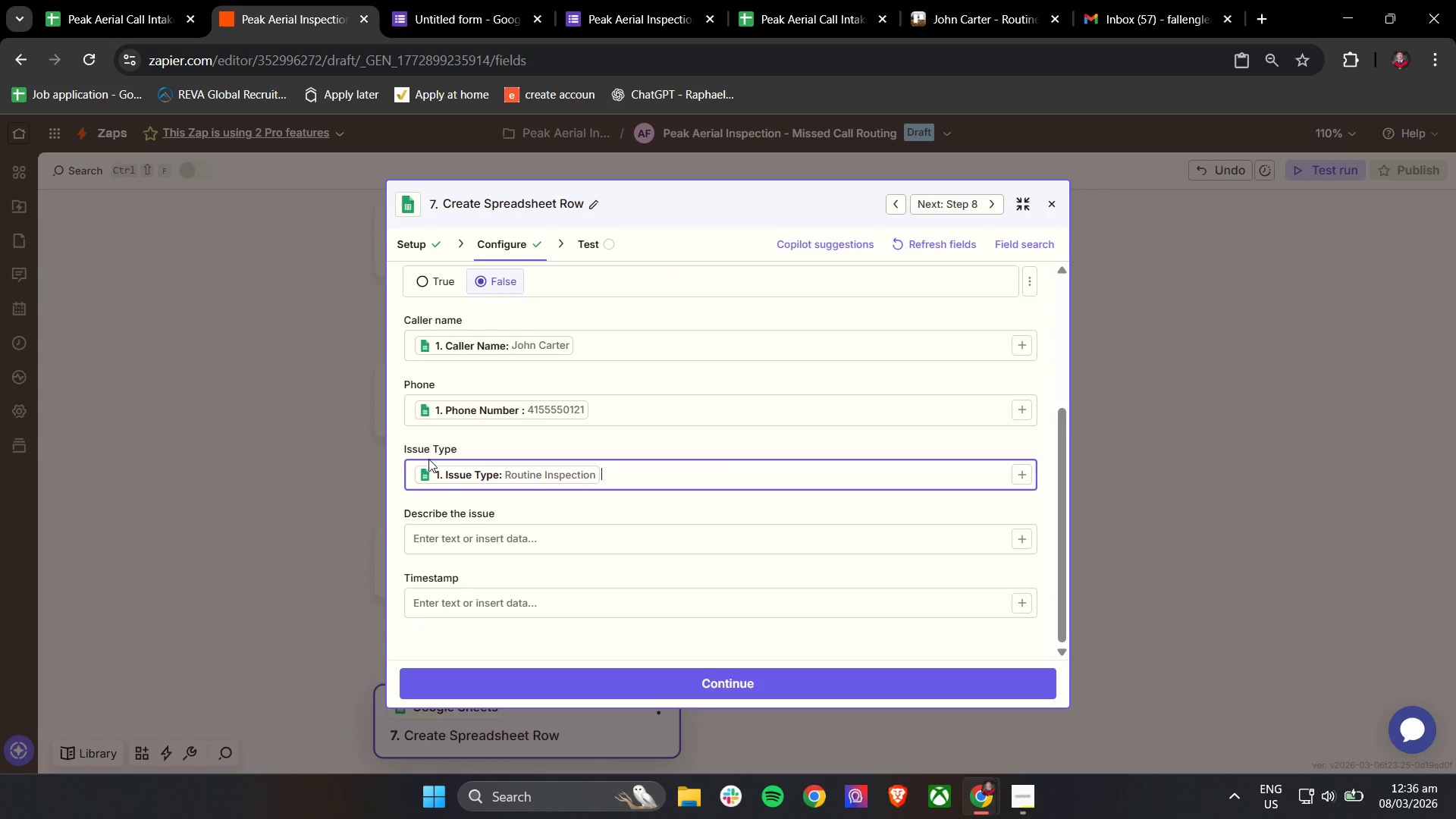 
left_click([522, 534])
 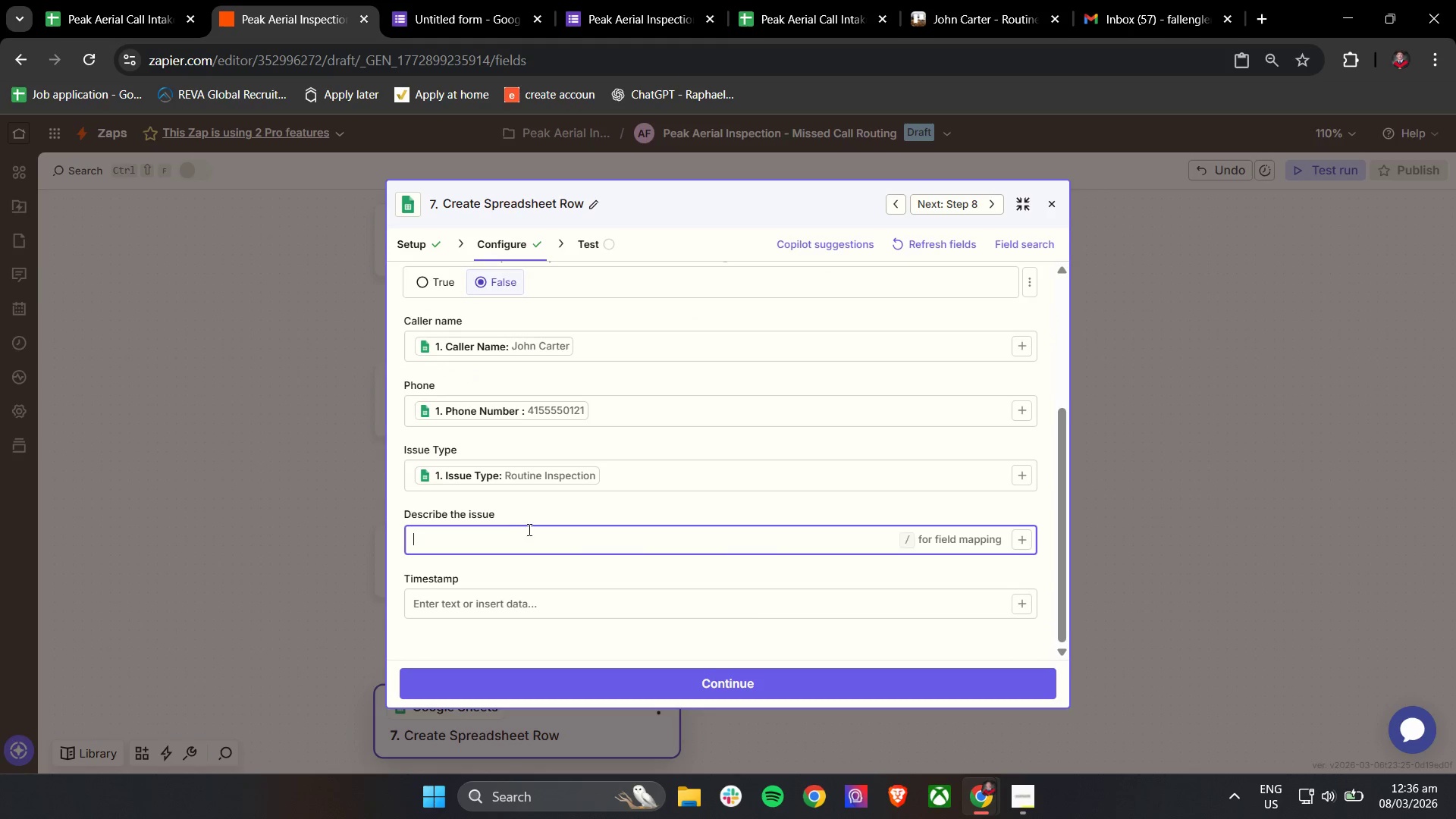 
scroll: coordinate [521, 572], scroll_direction: none, amount: 0.0
 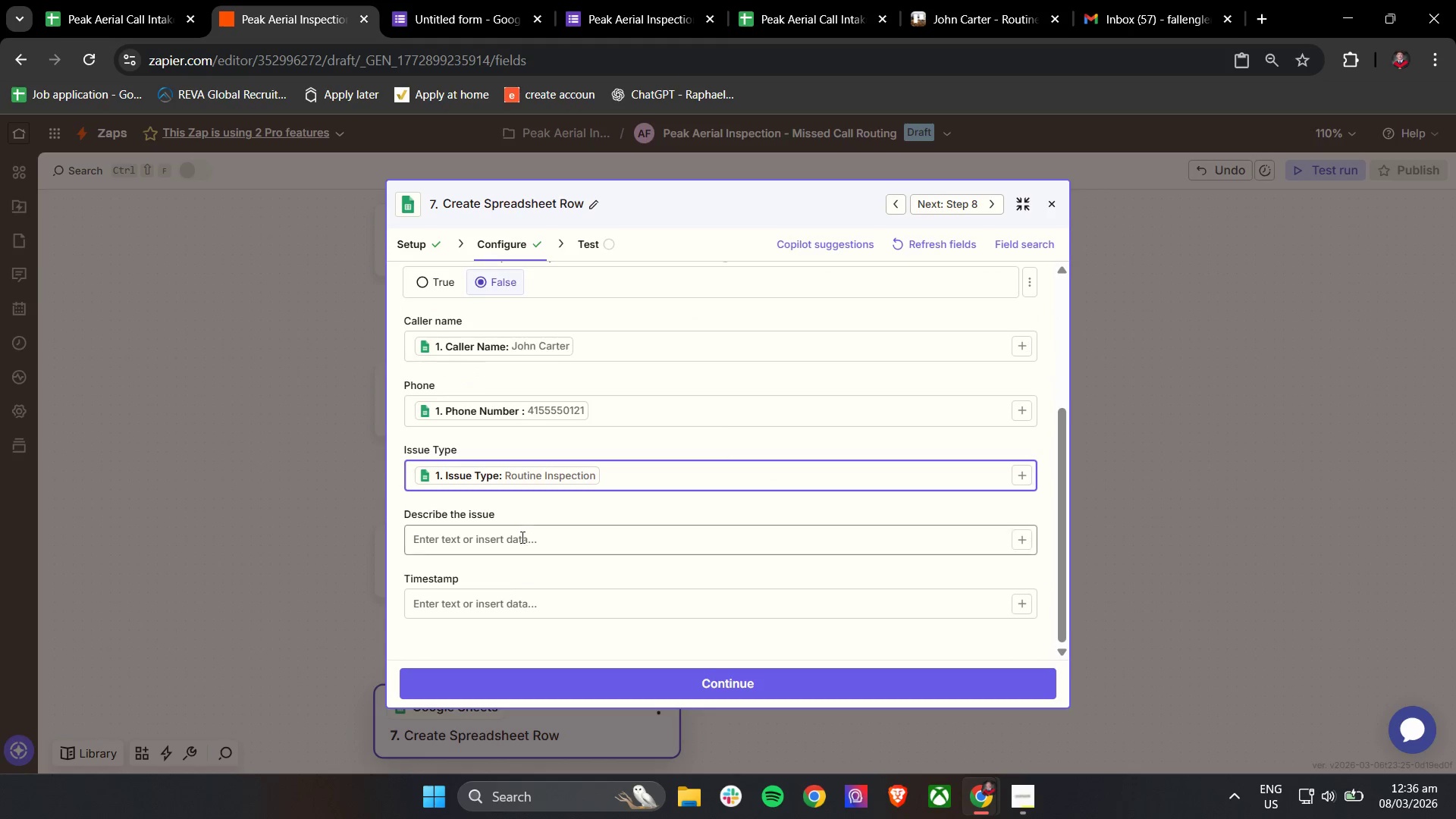 
key(Slash)
 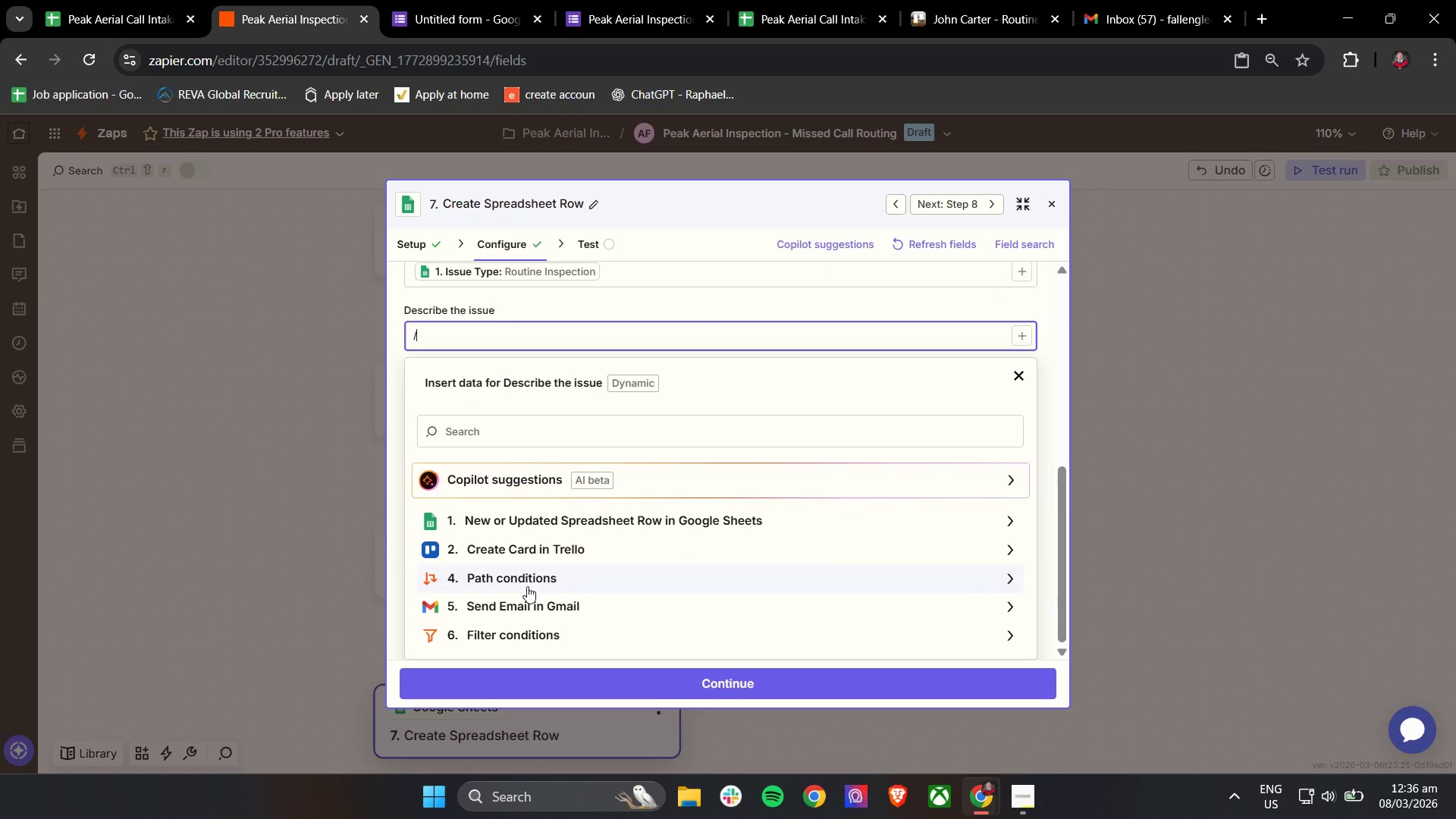 
scroll: coordinate [528, 529], scroll_direction: down, amount: 2.0
 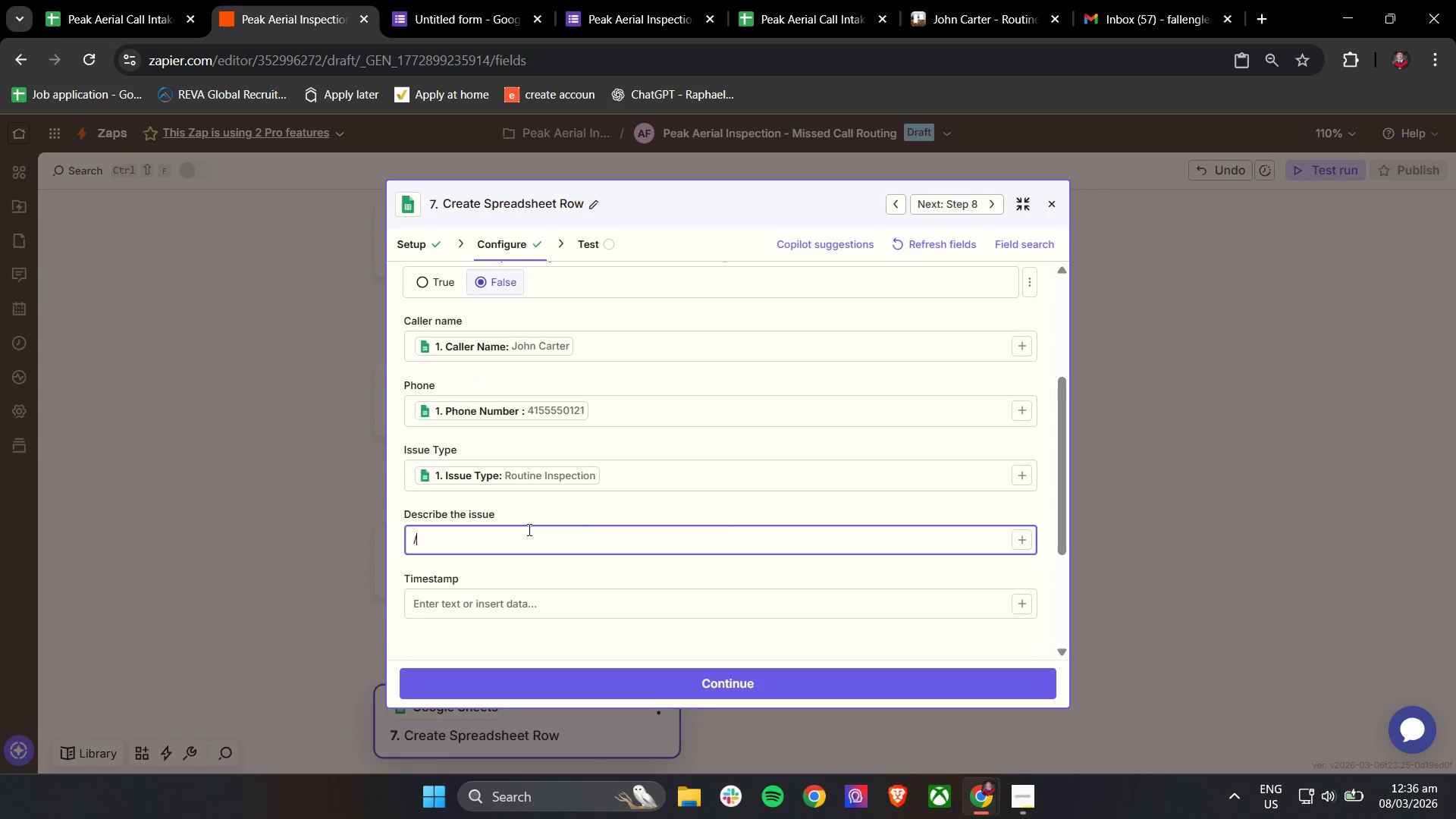 
left_click([534, 522])
 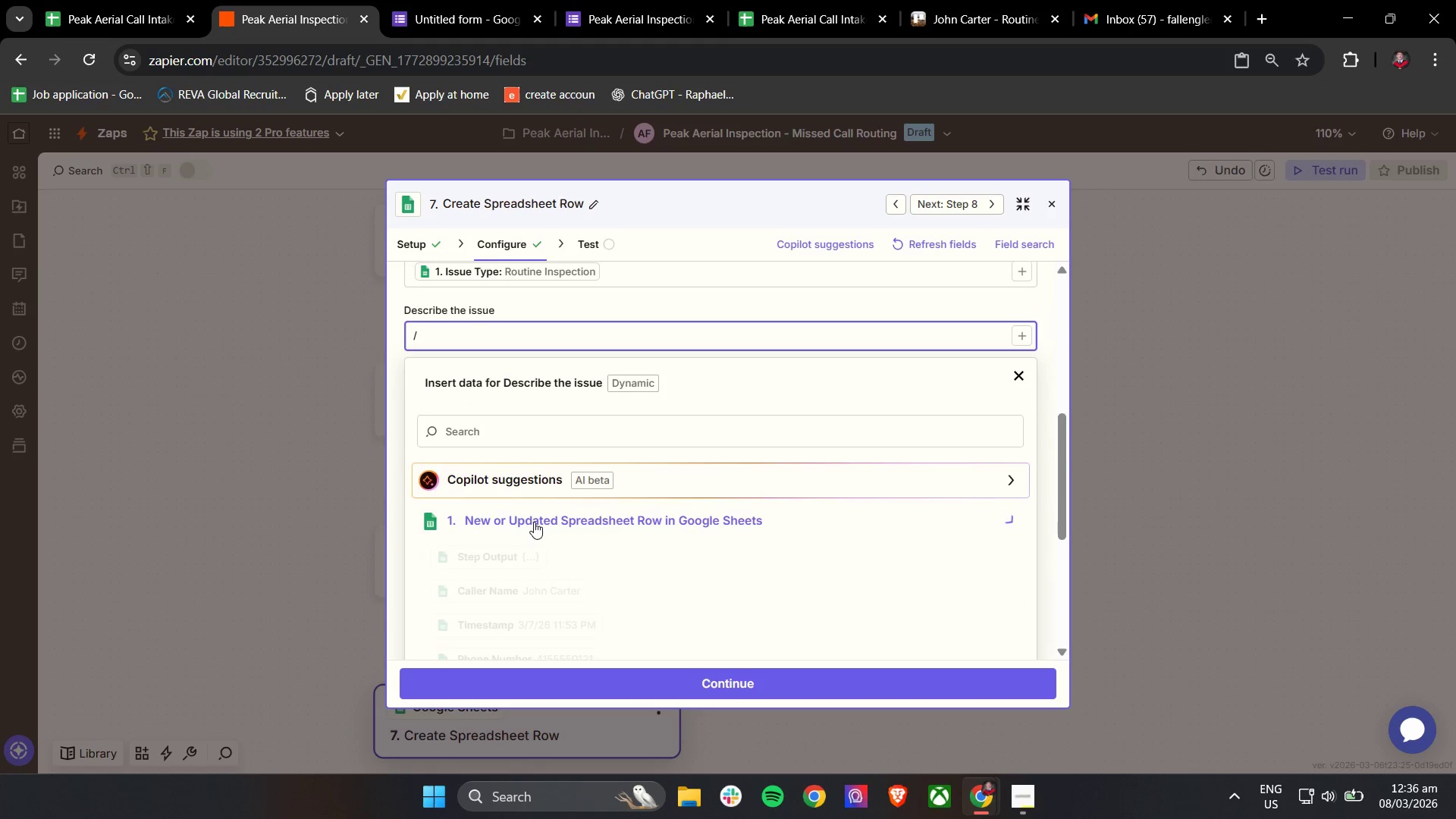 
scroll: coordinate [532, 524], scroll_direction: down, amount: 2.0
 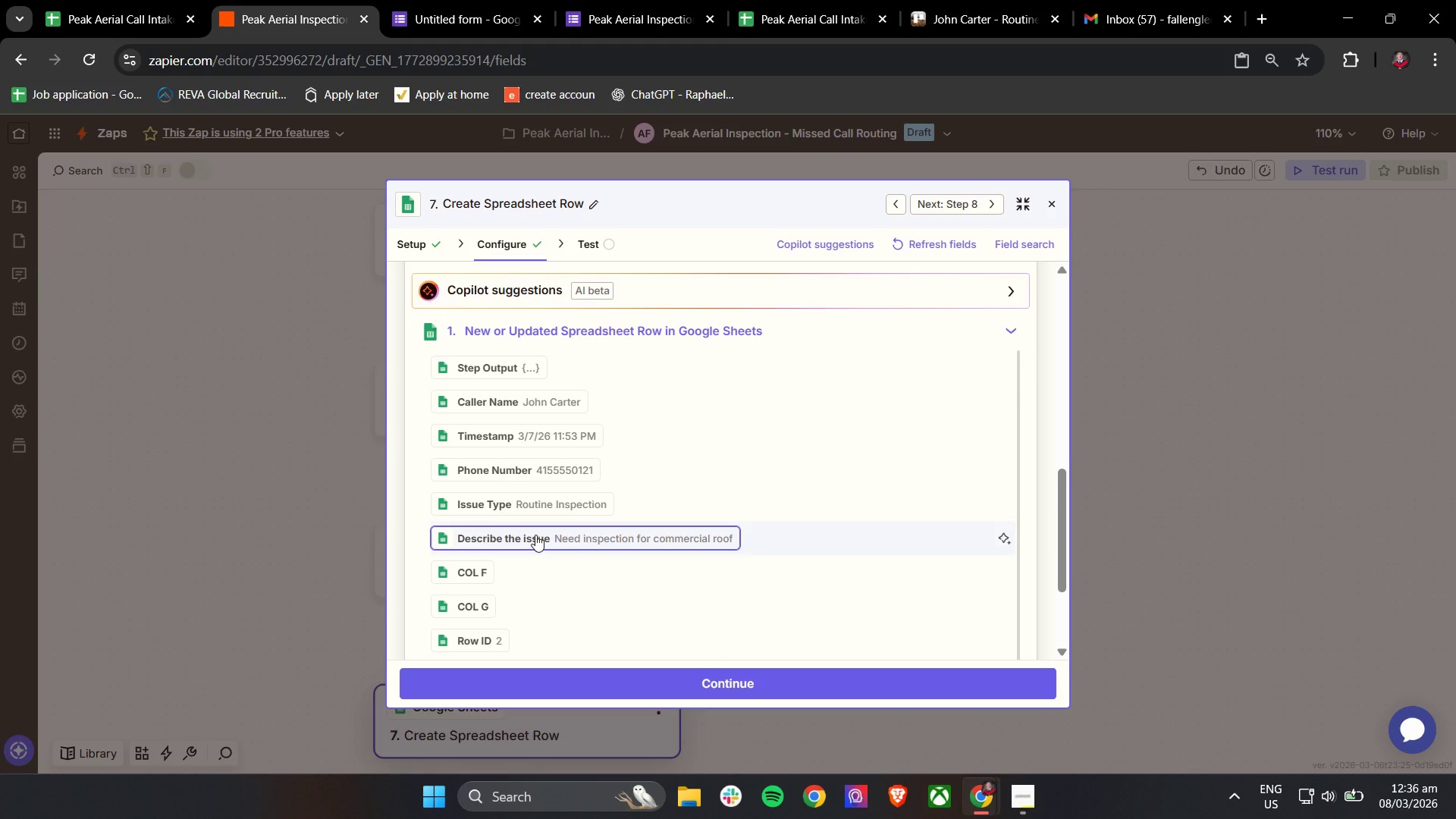 
left_click([535, 535])
 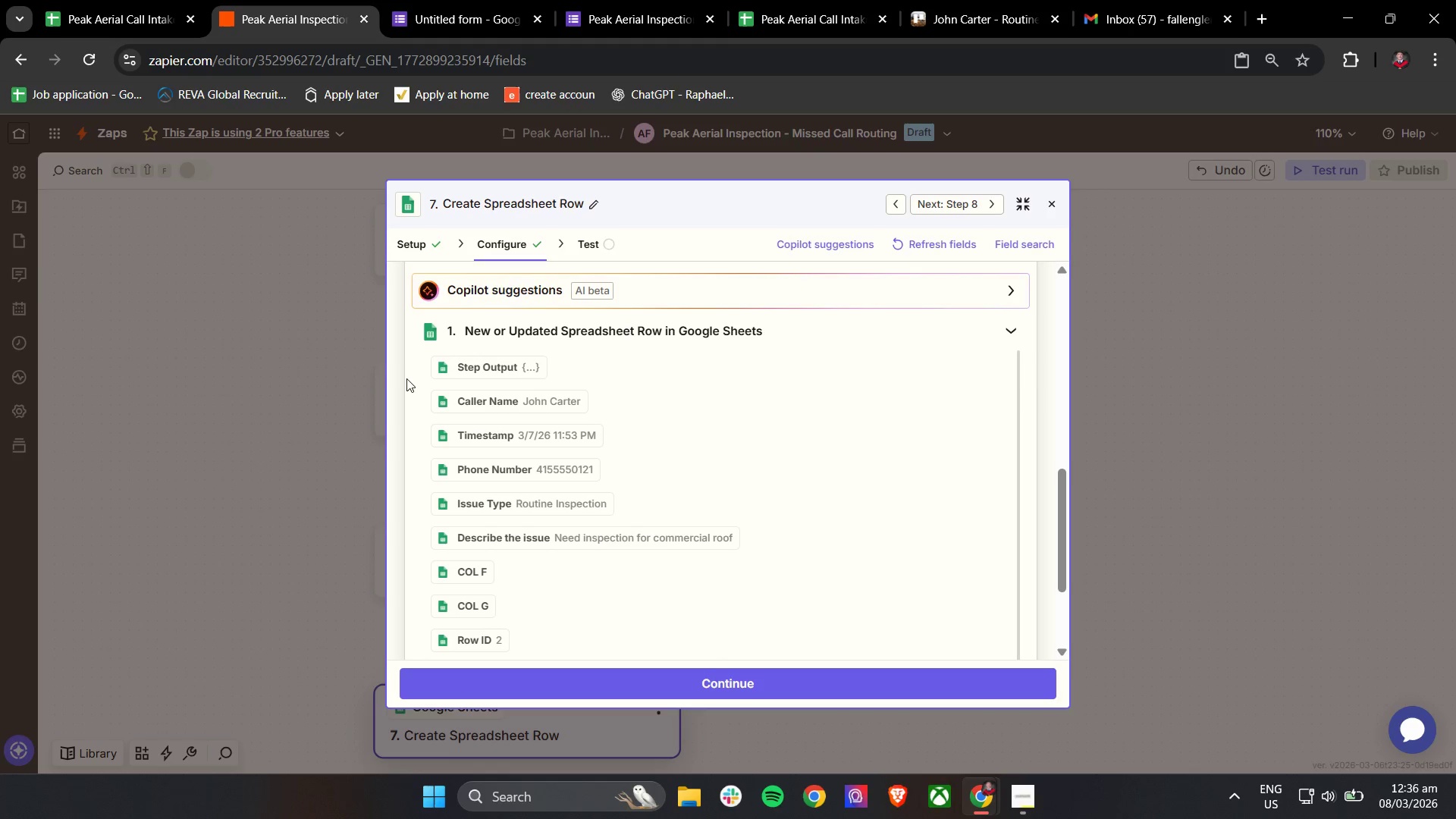 
left_click([403, 363])
 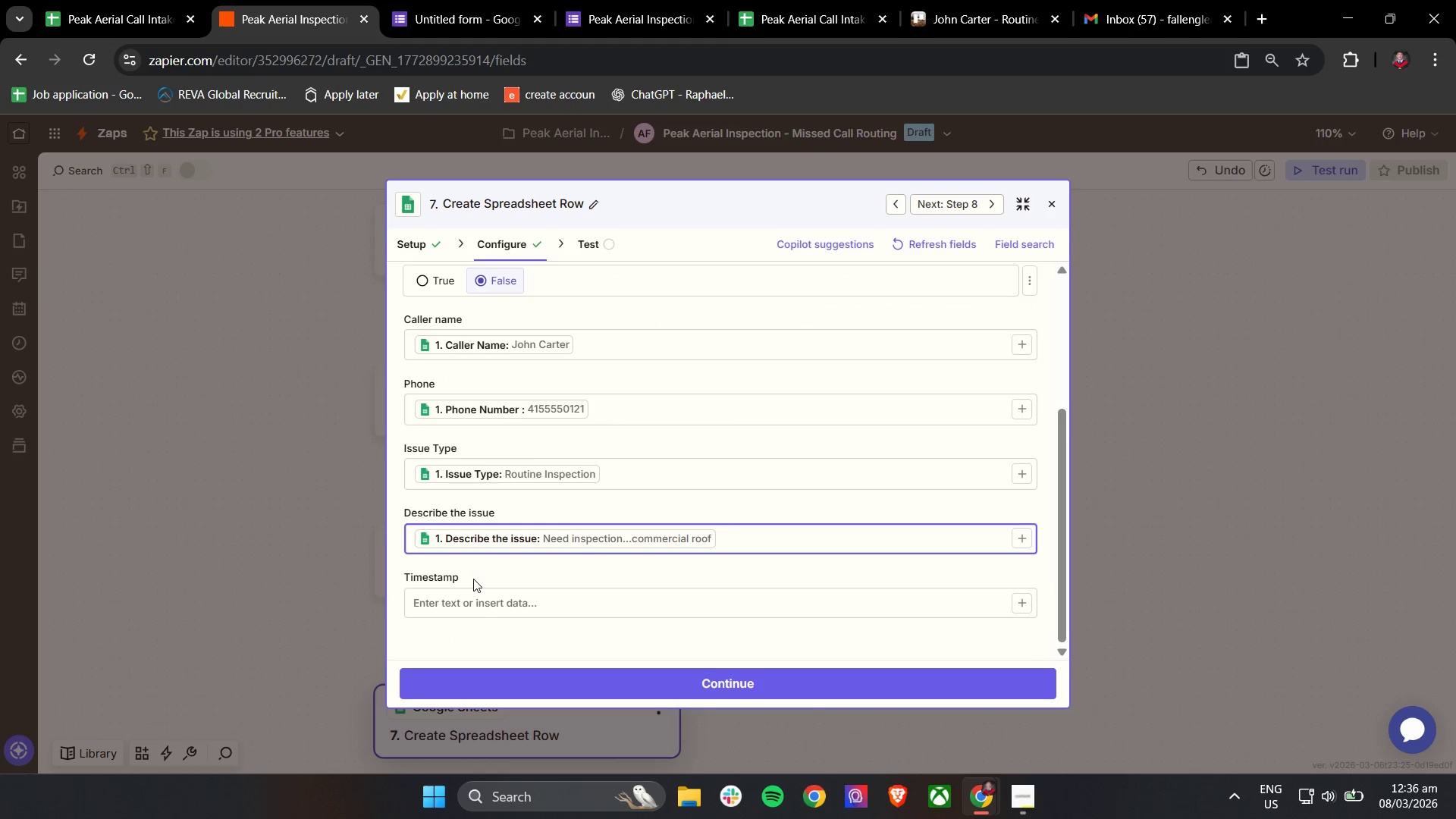 
left_click([466, 600])
 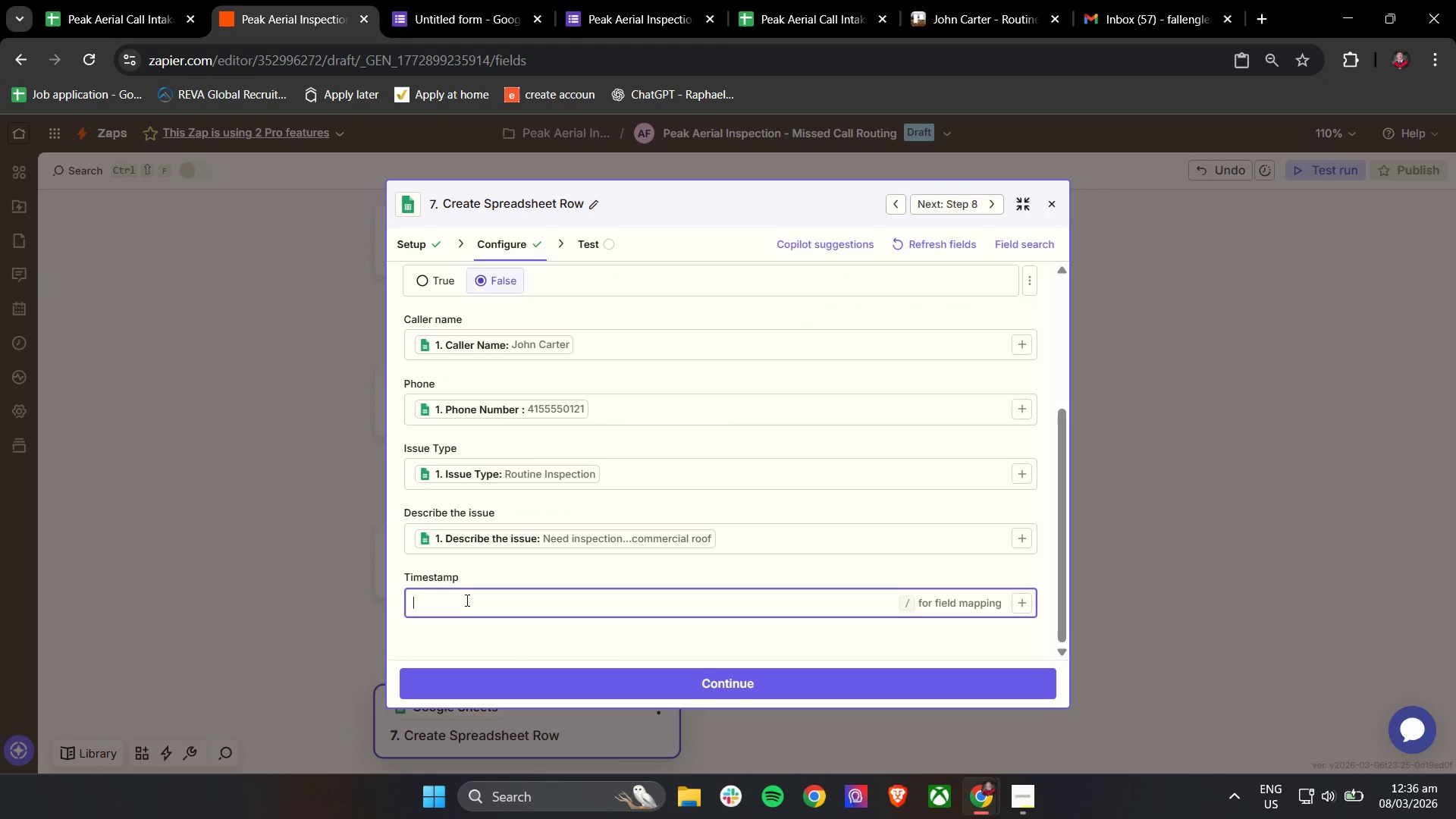 
key(Slash)
 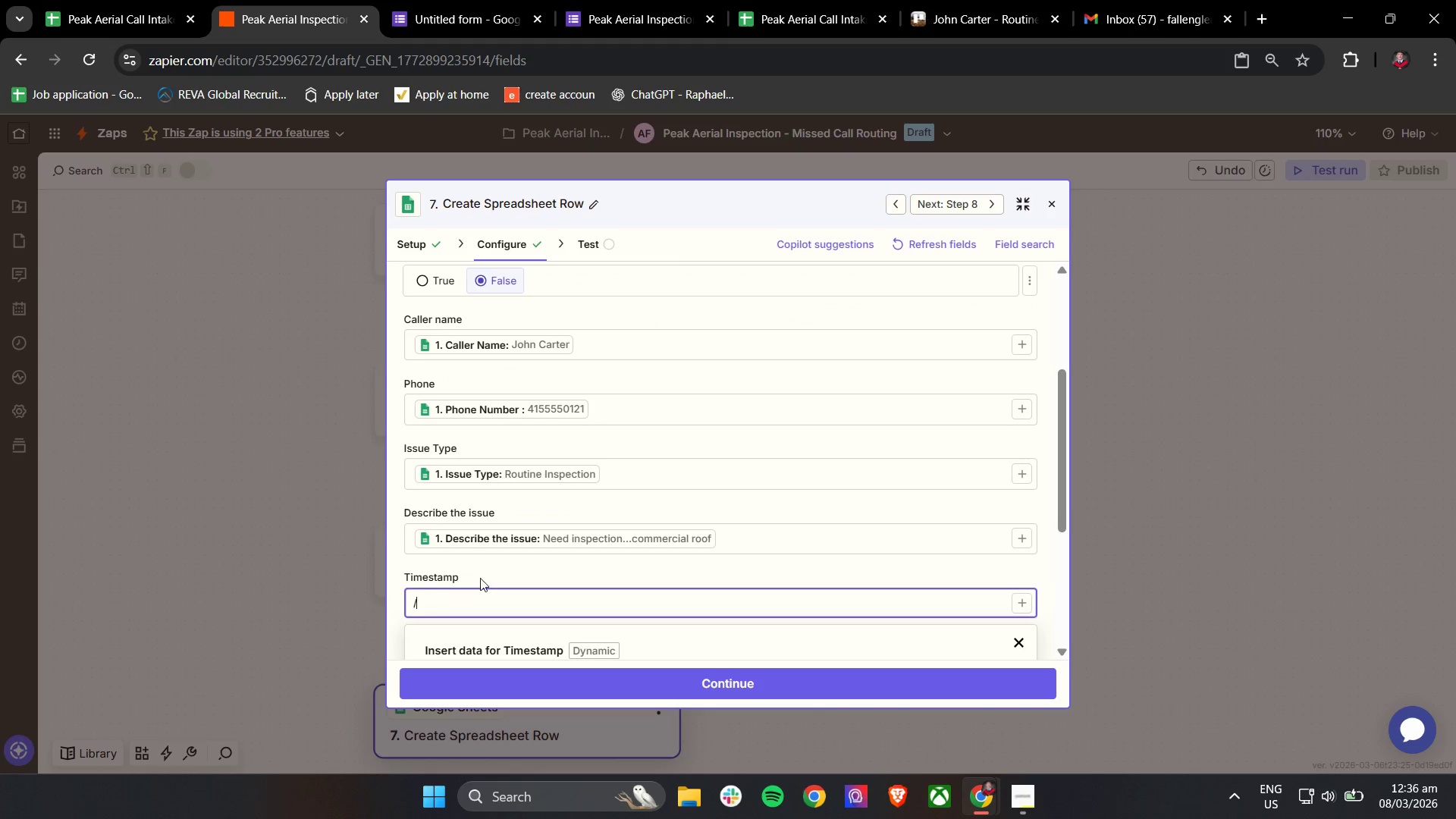 
scroll: coordinate [501, 551], scroll_direction: down, amount: 3.0
 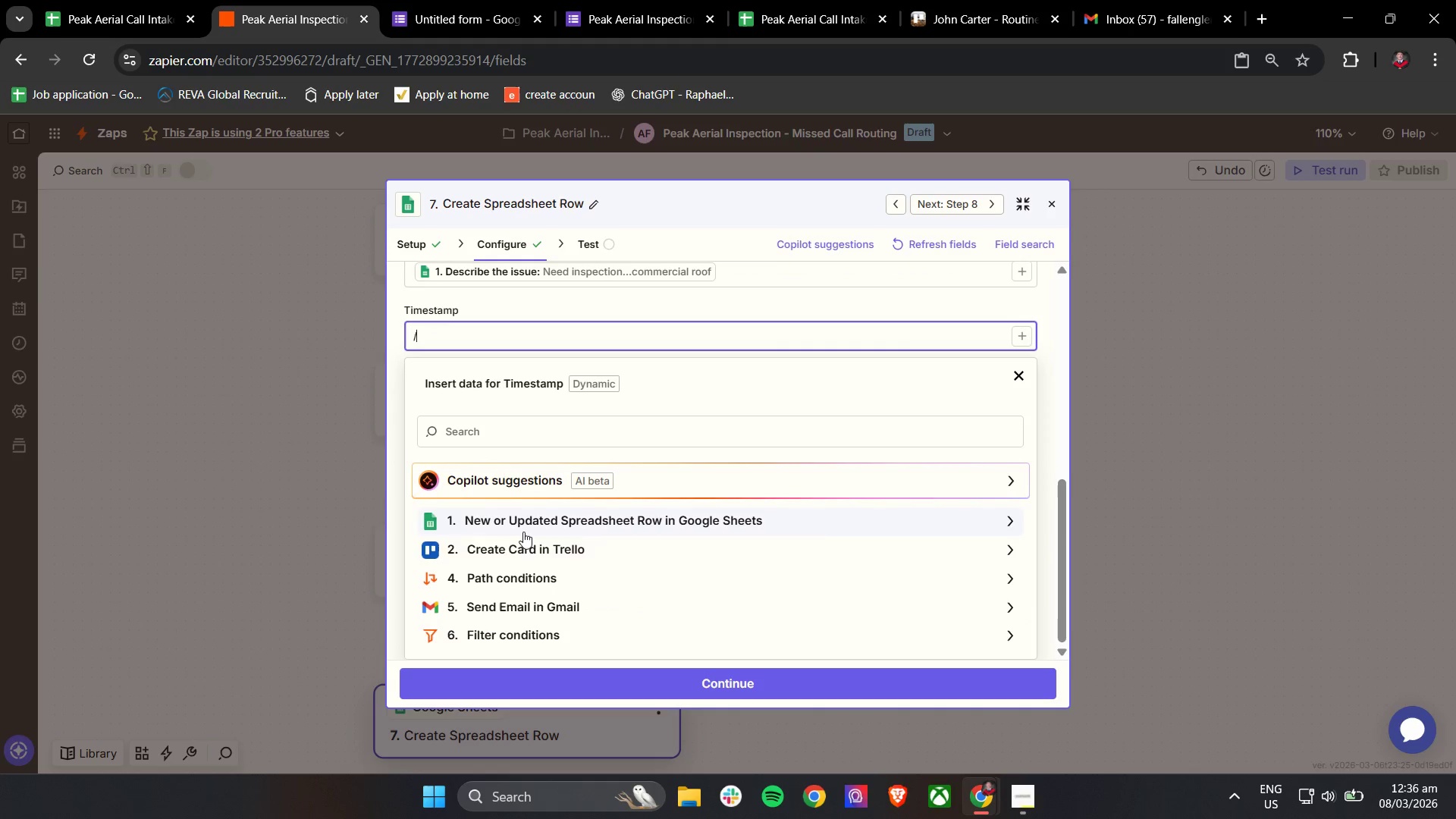 
left_click([523, 528])
 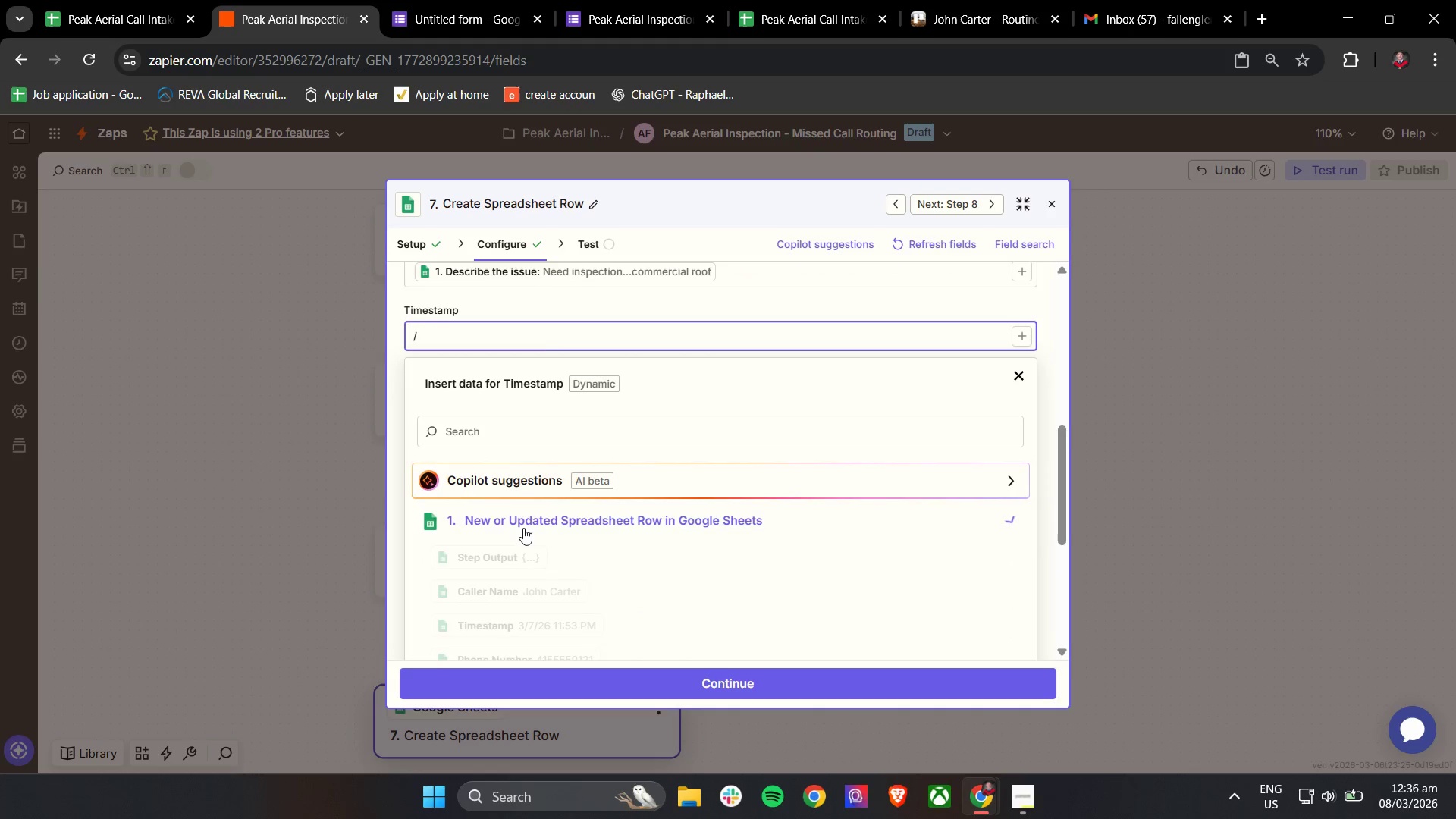 
scroll: coordinate [522, 528], scroll_direction: down, amount: 2.0
 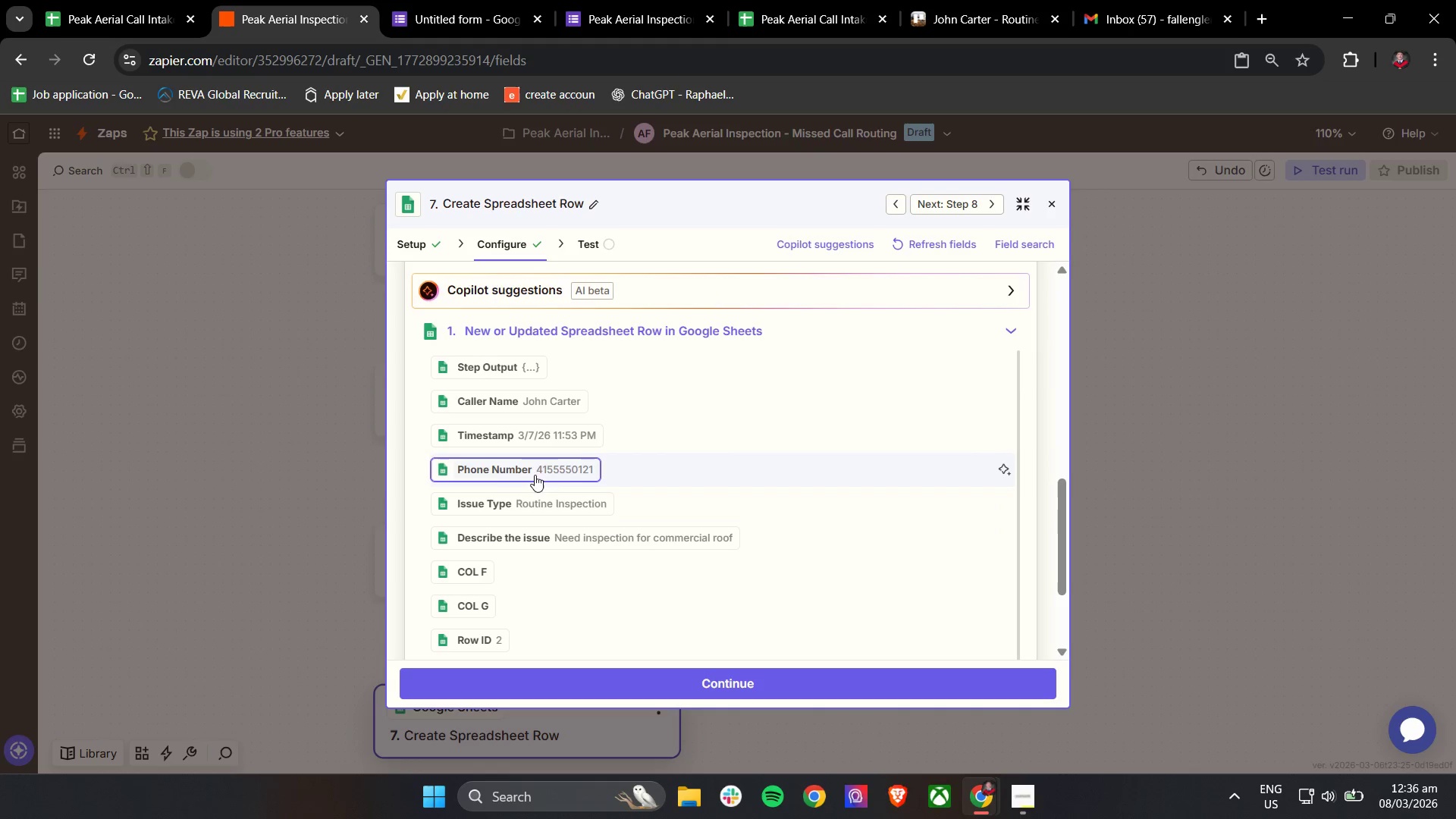 
left_click([541, 440])
 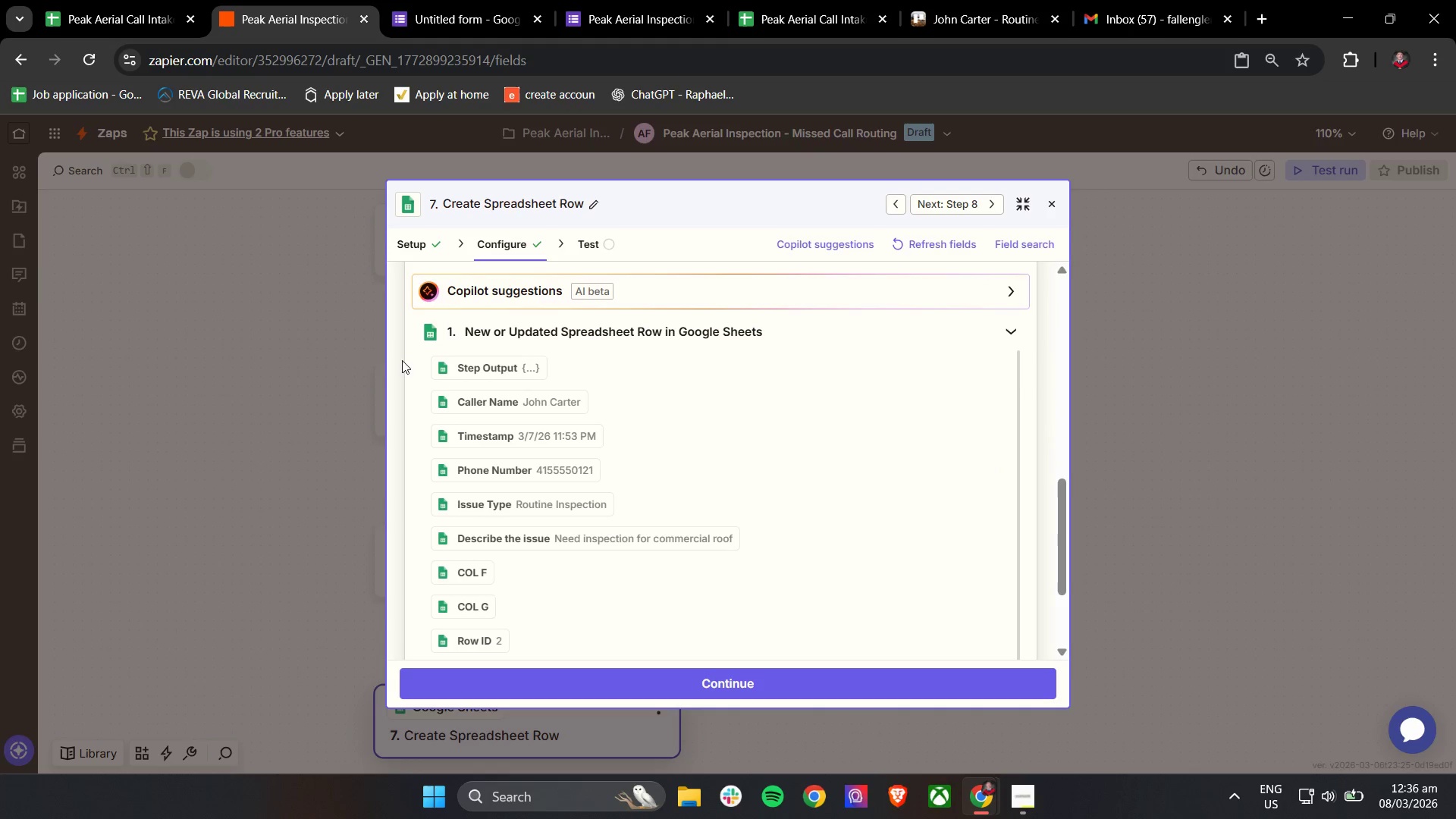 
left_click([400, 351])
 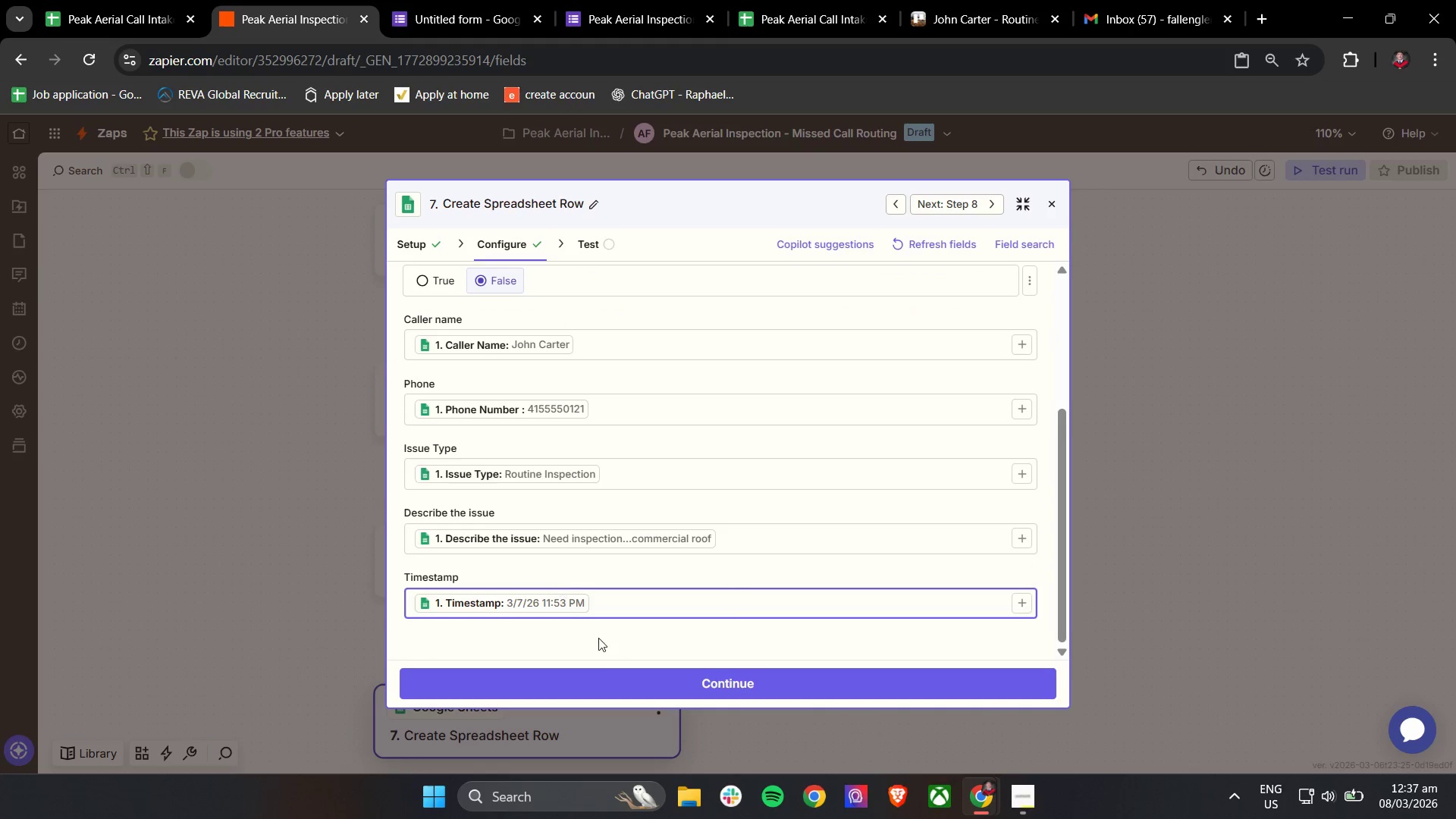 
left_click([602, 686])
 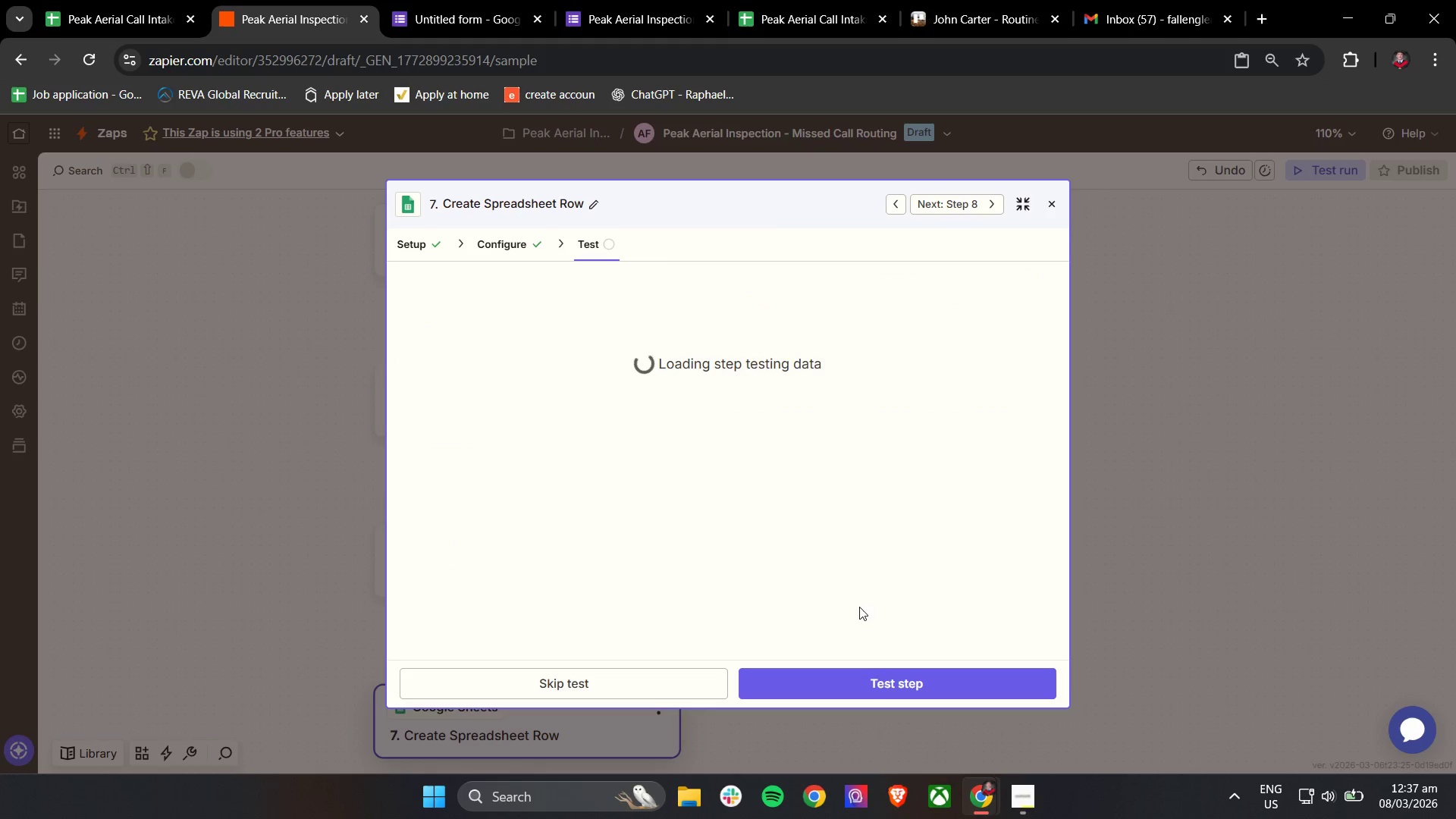 
scroll: coordinate [888, 518], scroll_direction: down, amount: 2.0
 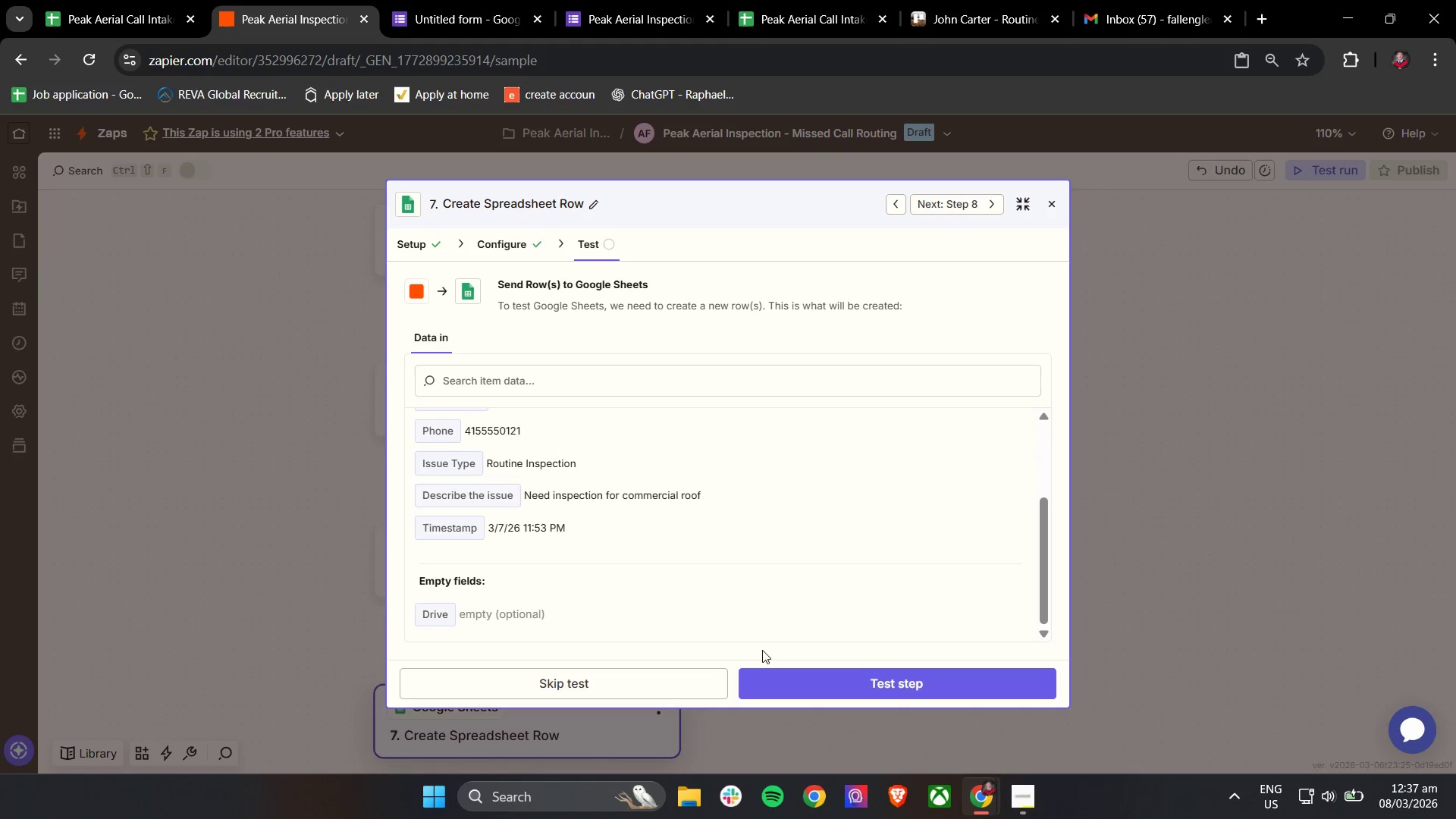 
left_click([782, 687])
 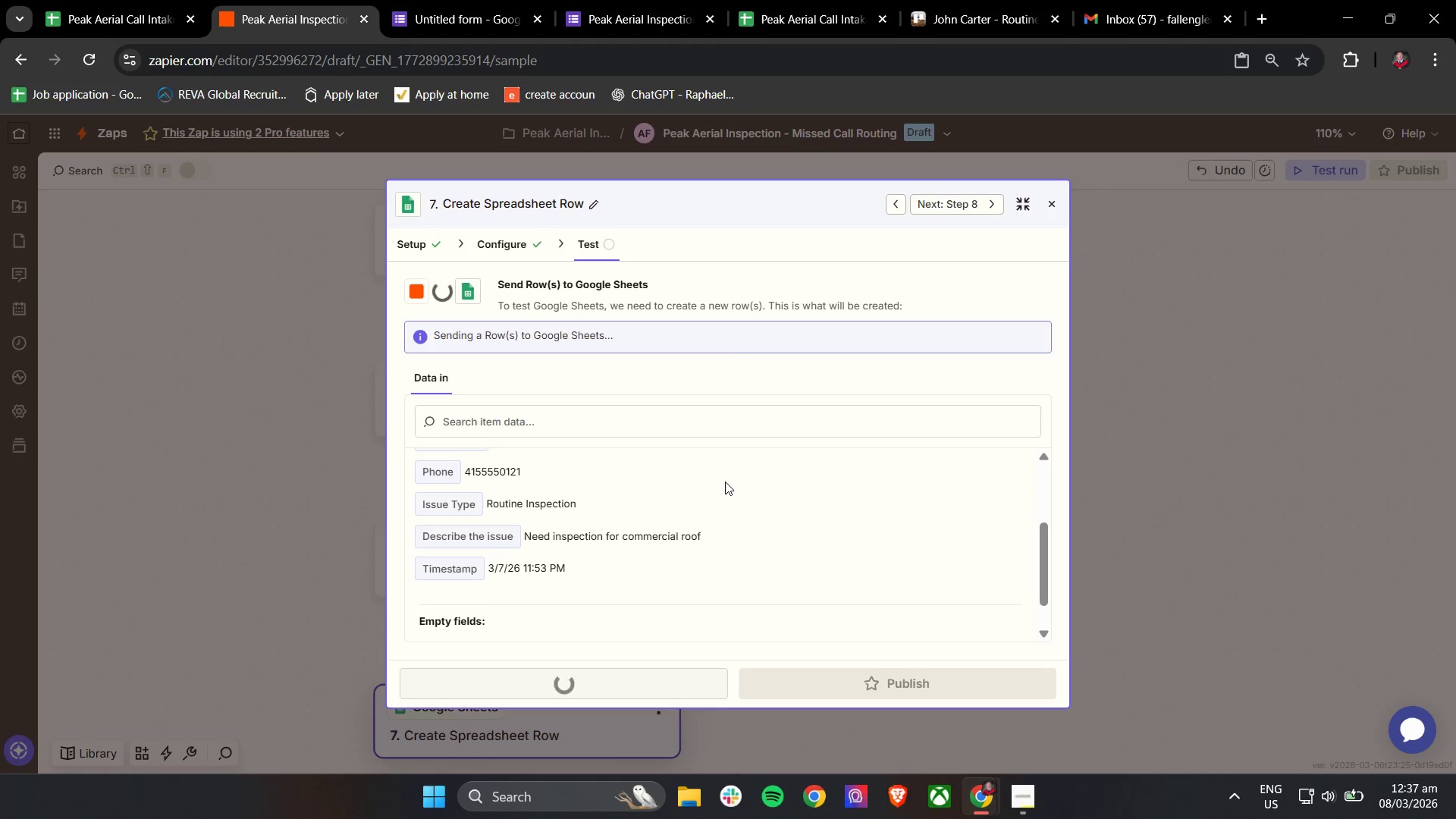 
left_click([813, 0])
 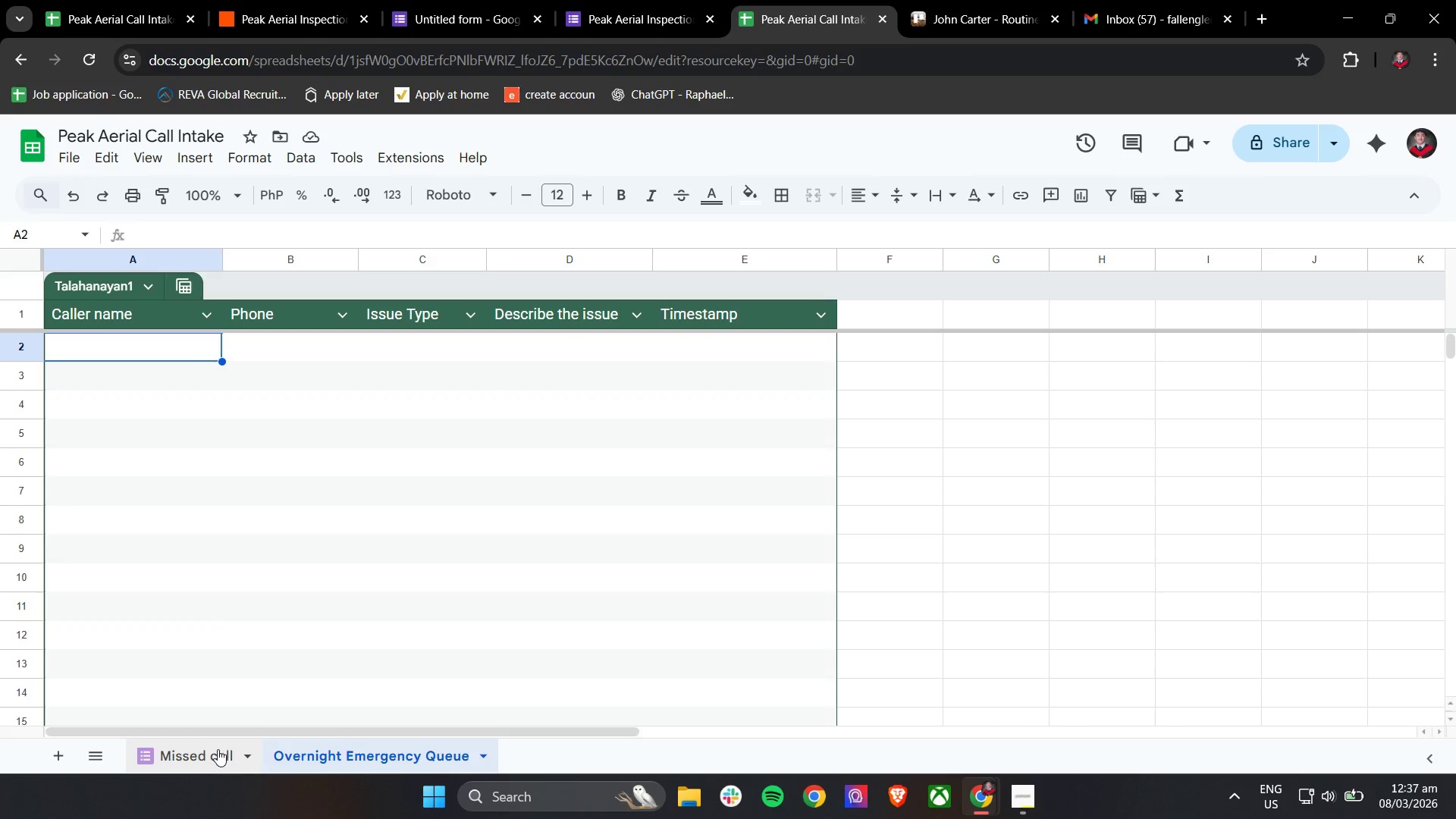 
left_click([211, 749])
 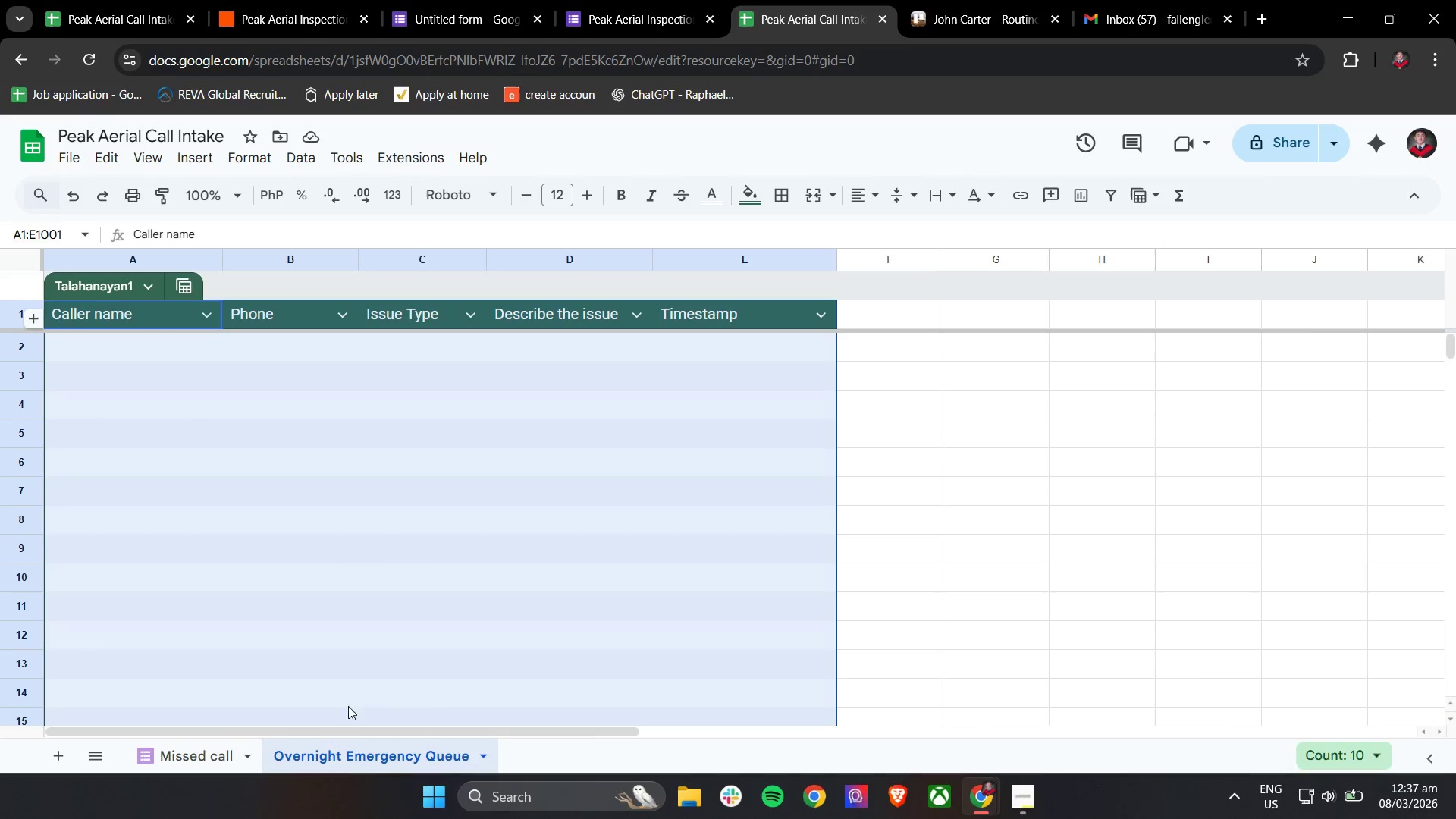 
left_click([943, 514])
 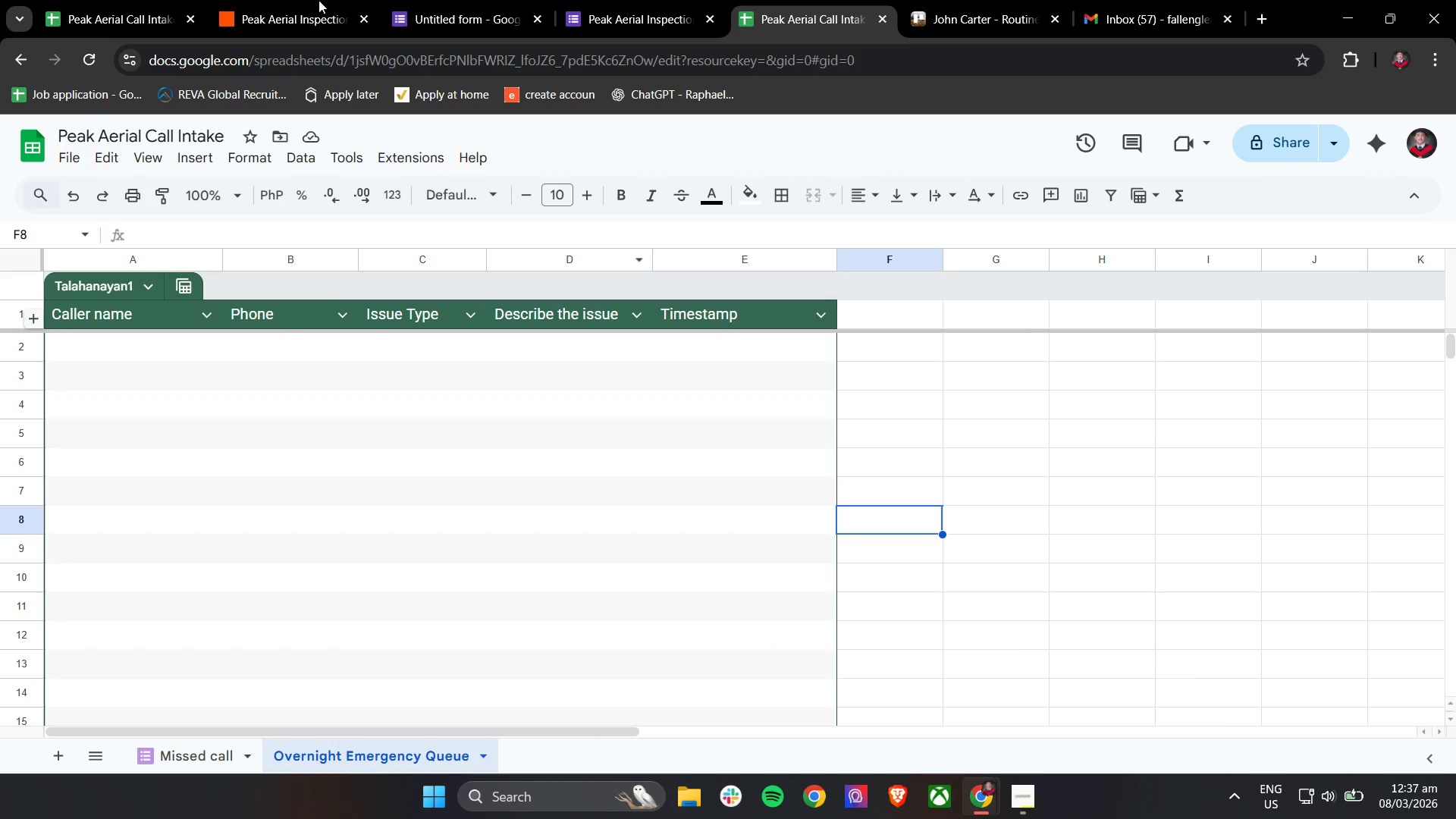 
left_click([317, 0])
 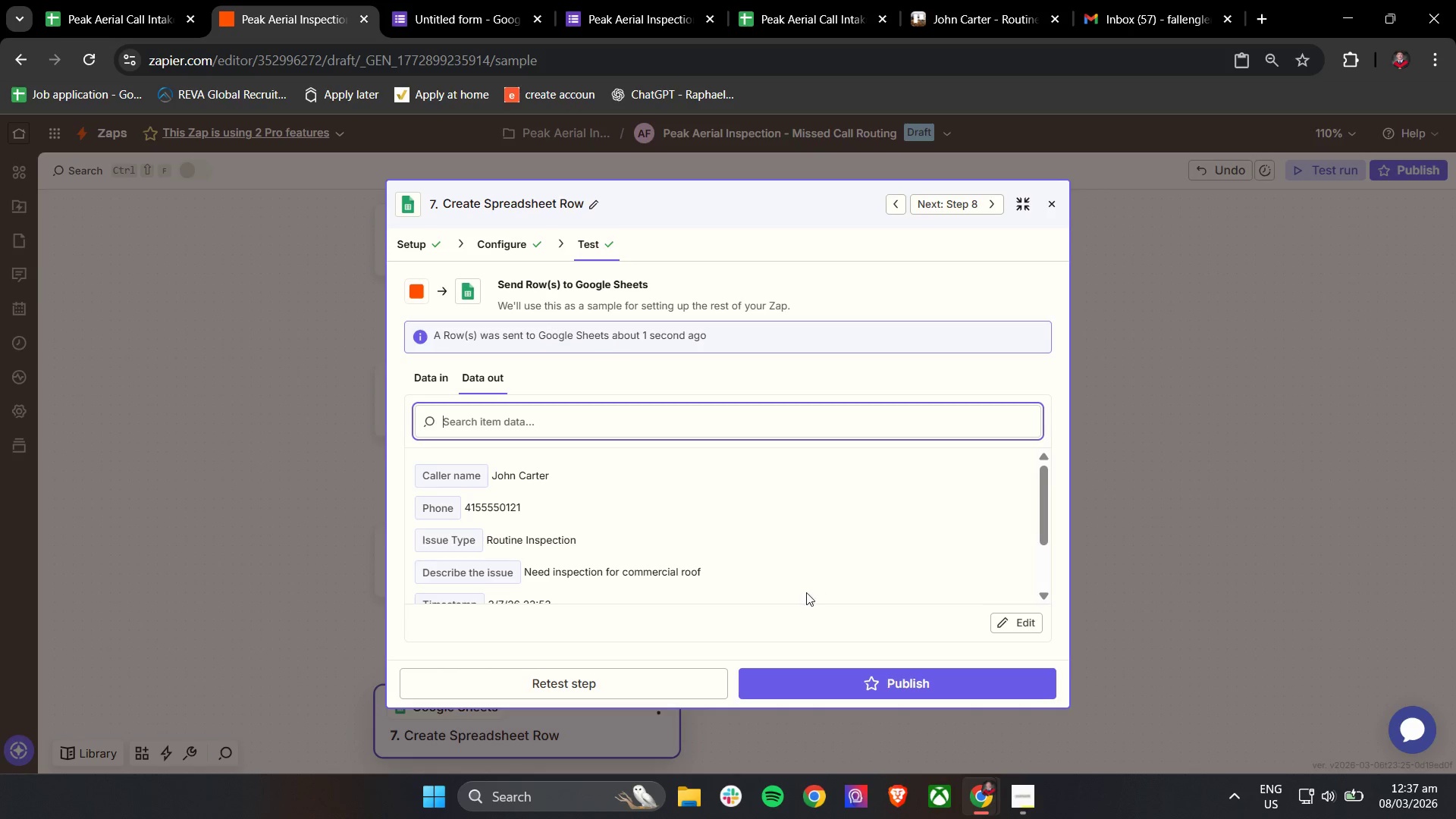 
scroll: coordinate [524, 488], scroll_direction: down, amount: 5.0
 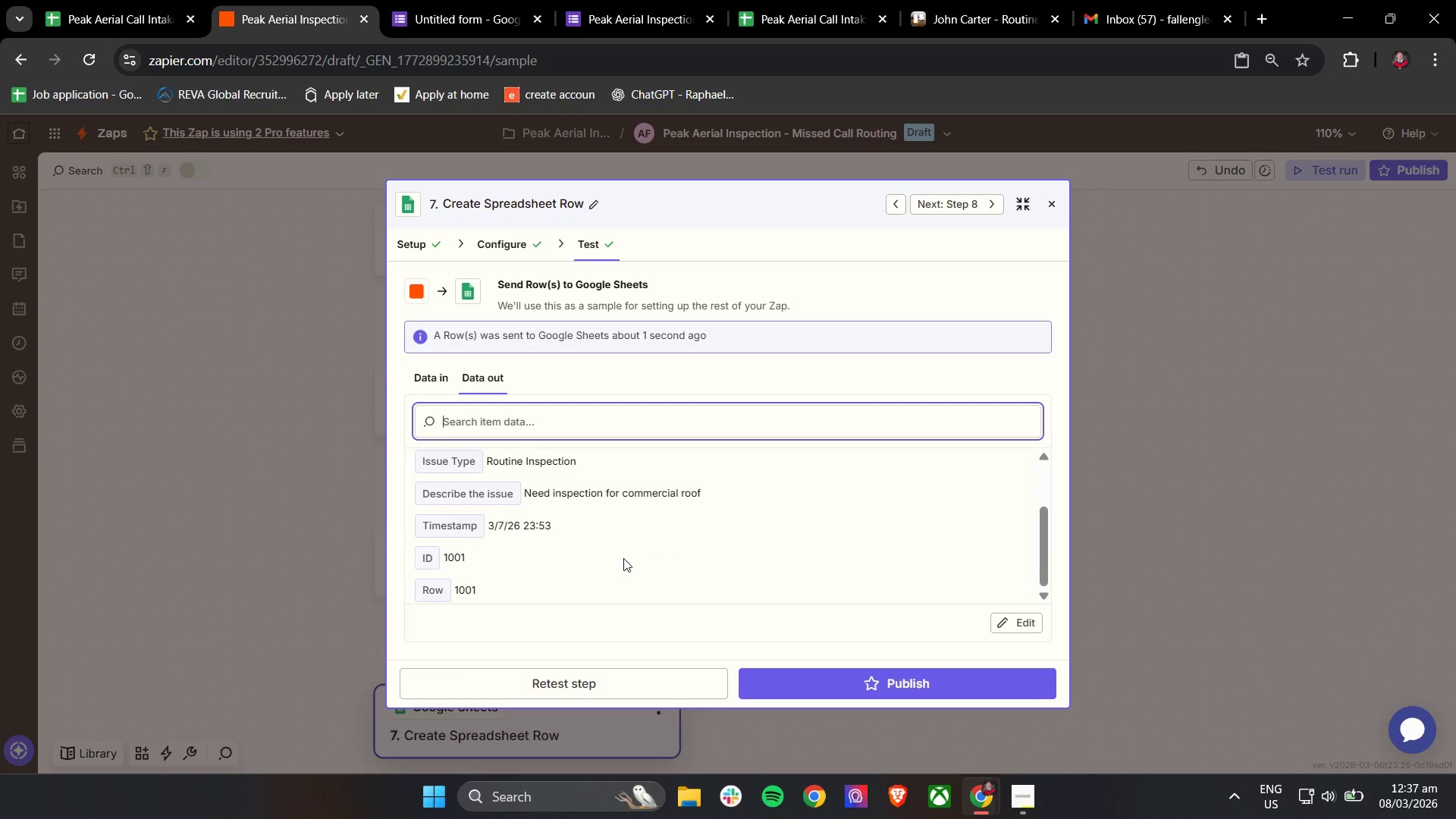 
left_click([410, 0])
 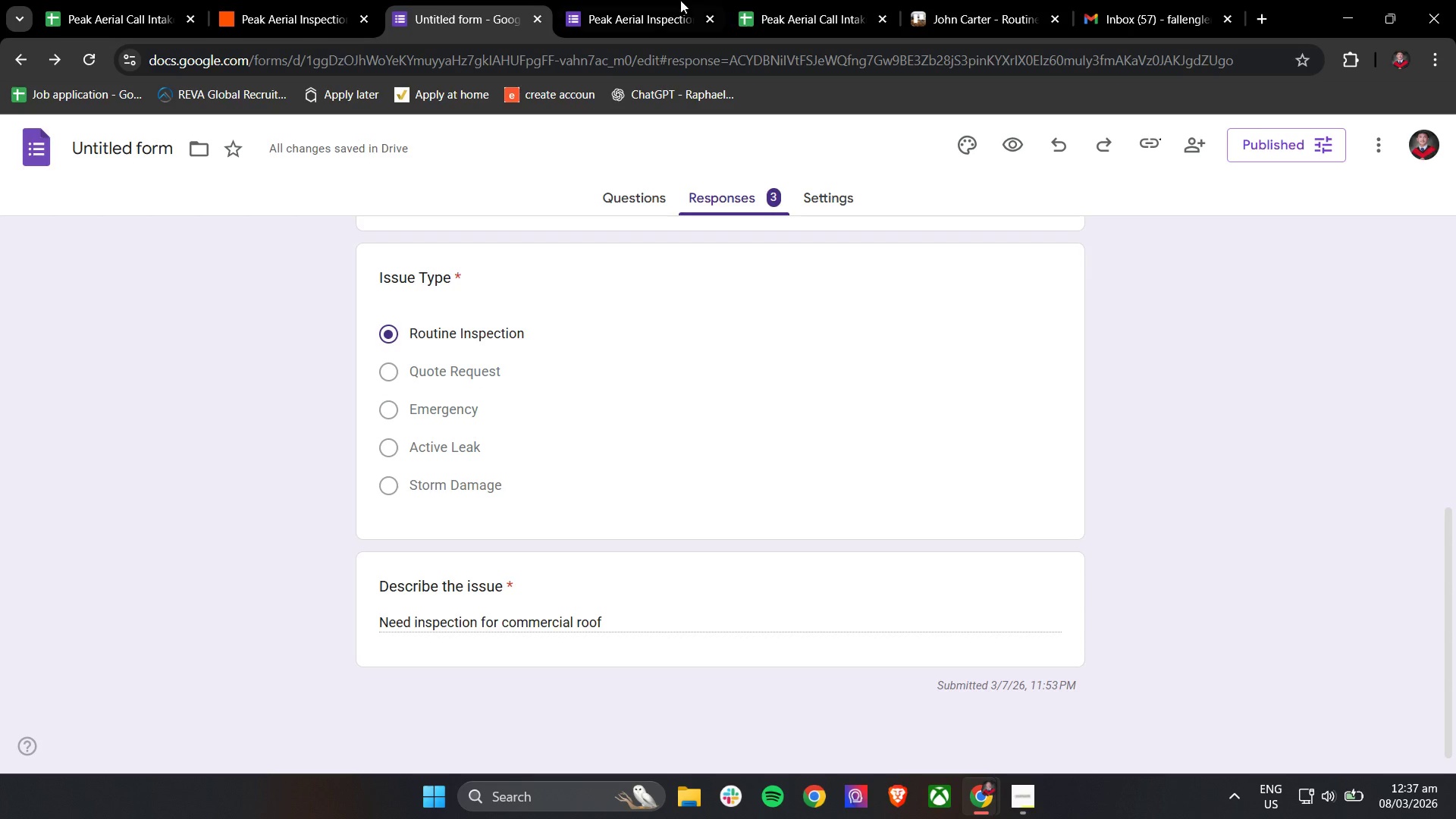 
scroll: coordinate [632, 529], scroll_direction: down, amount: 1.0
 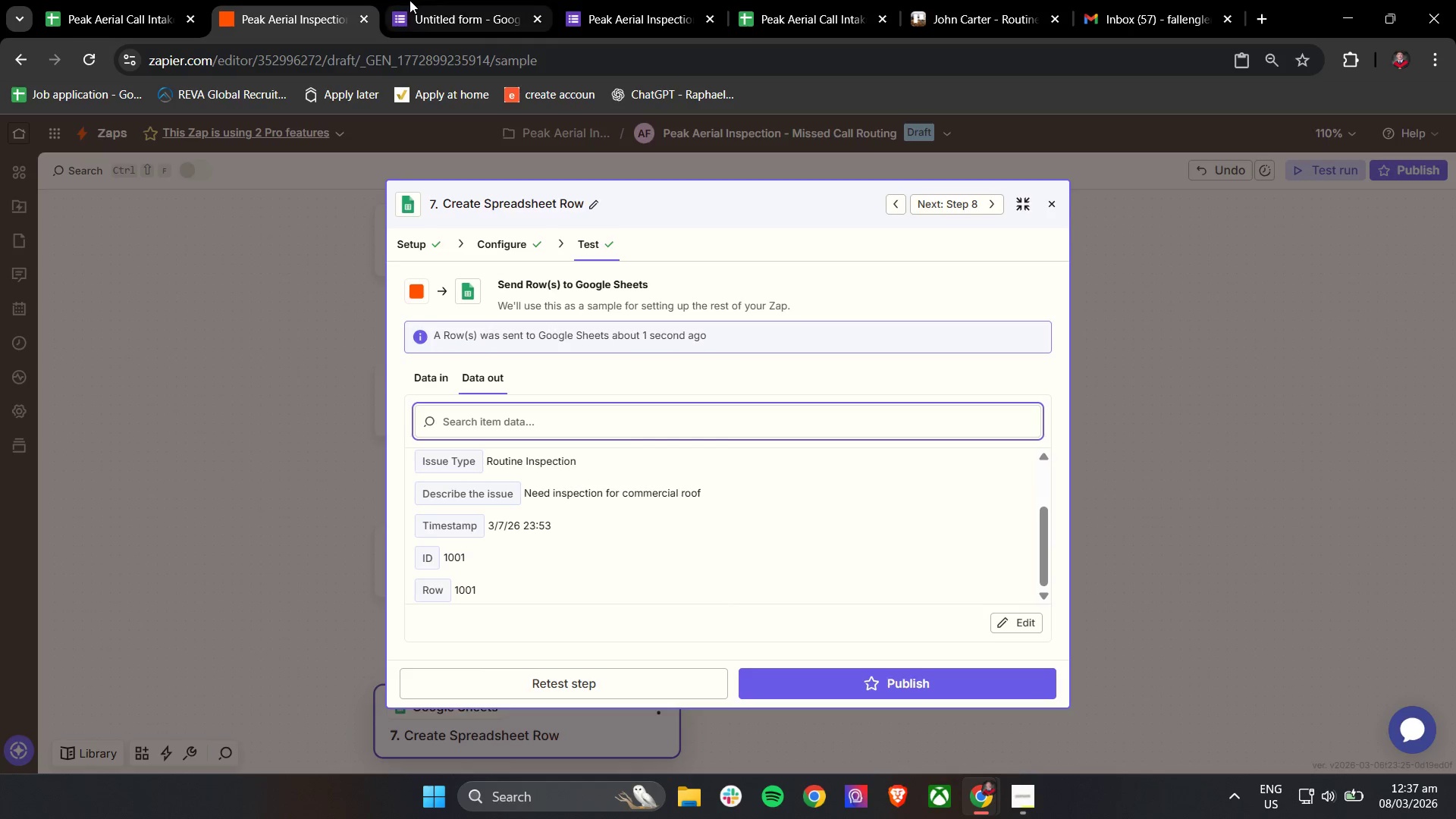 
double_click([785, 0])
 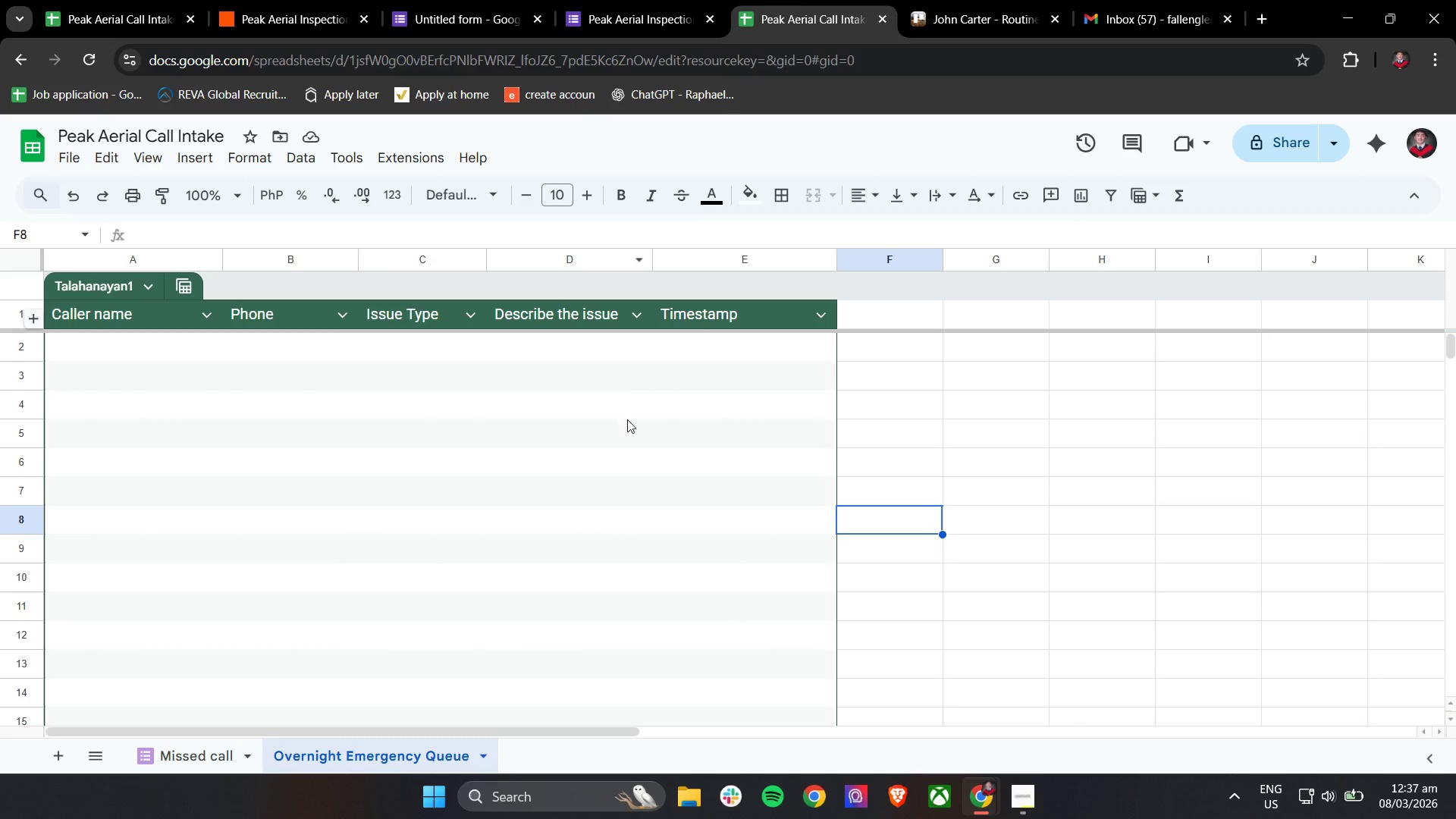 
left_click([983, 476])
 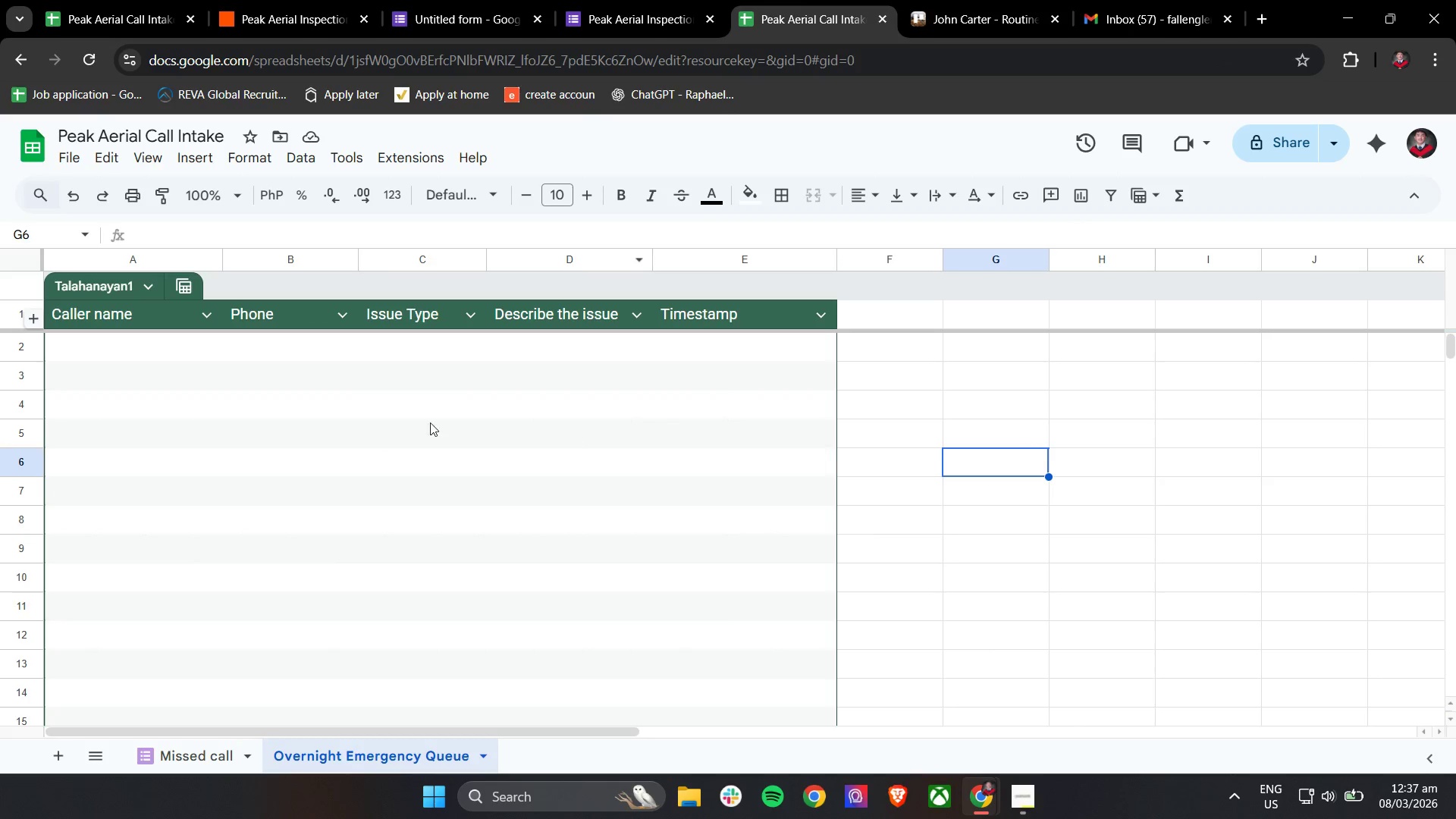 
left_click_drag(start_coordinate=[369, 421], to_coordinate=[426, 426])
 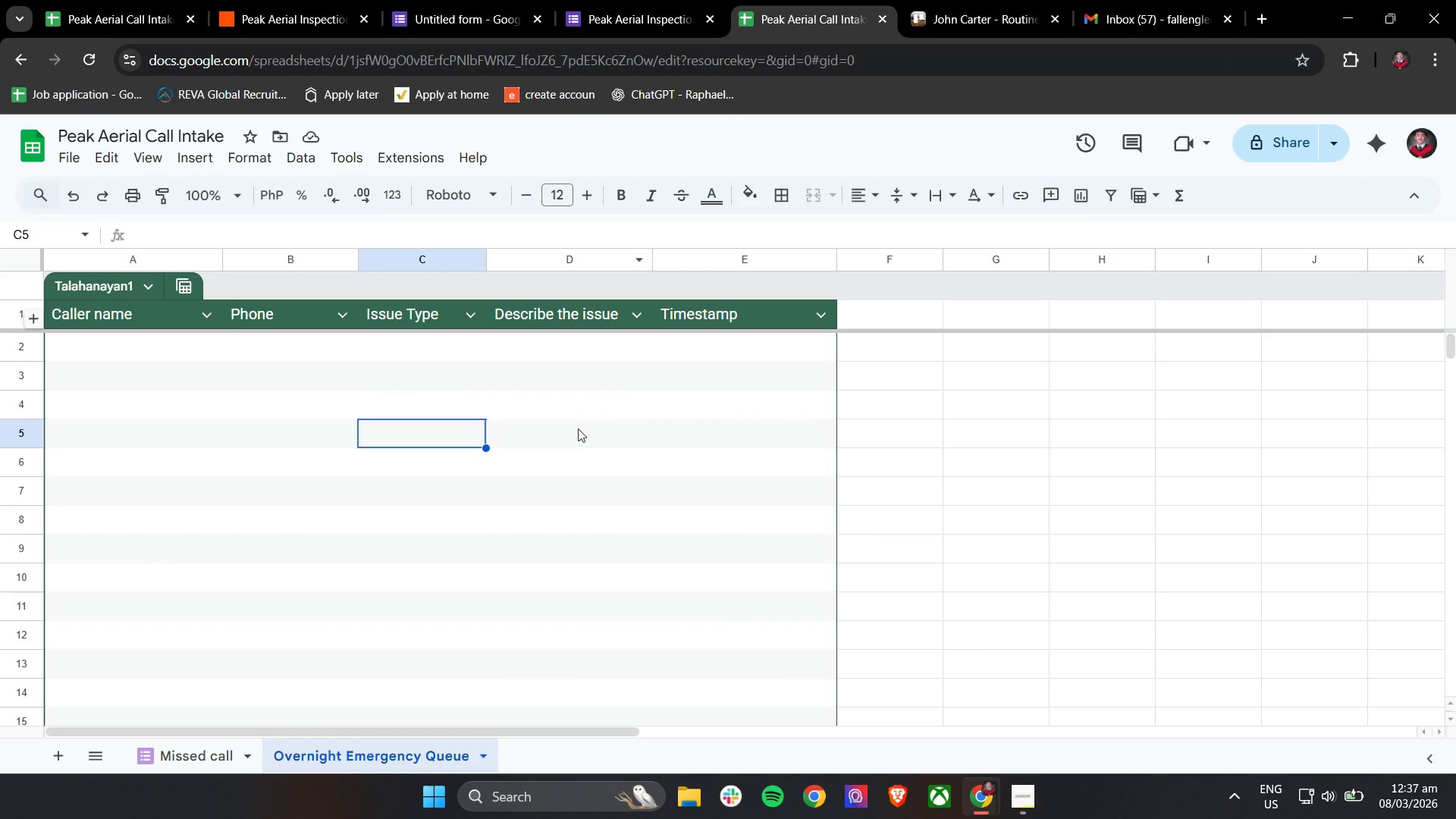 
scroll: coordinate [190, 347], scroll_direction: up, amount: 5.0
 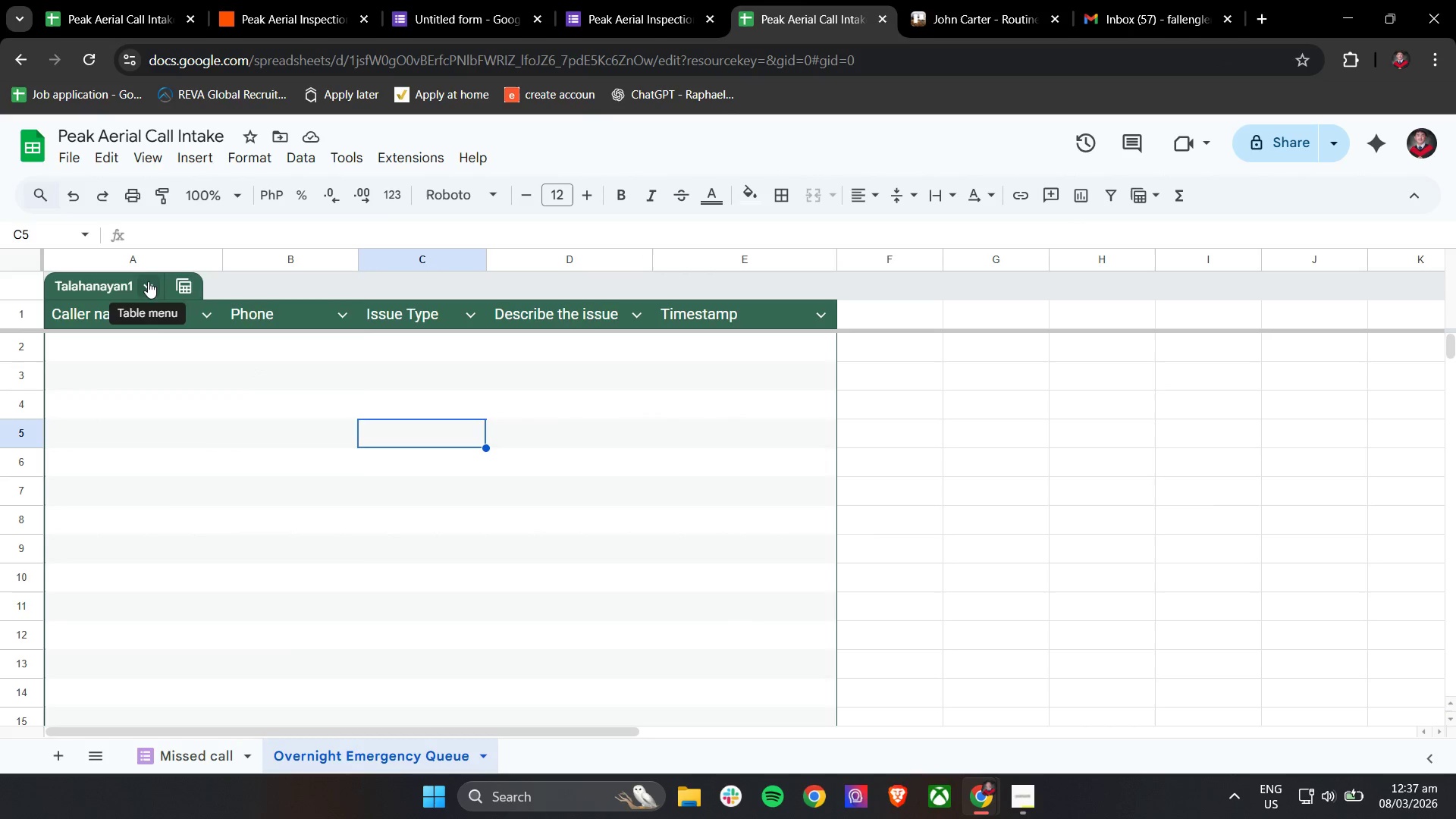 
left_click([148, 281])
 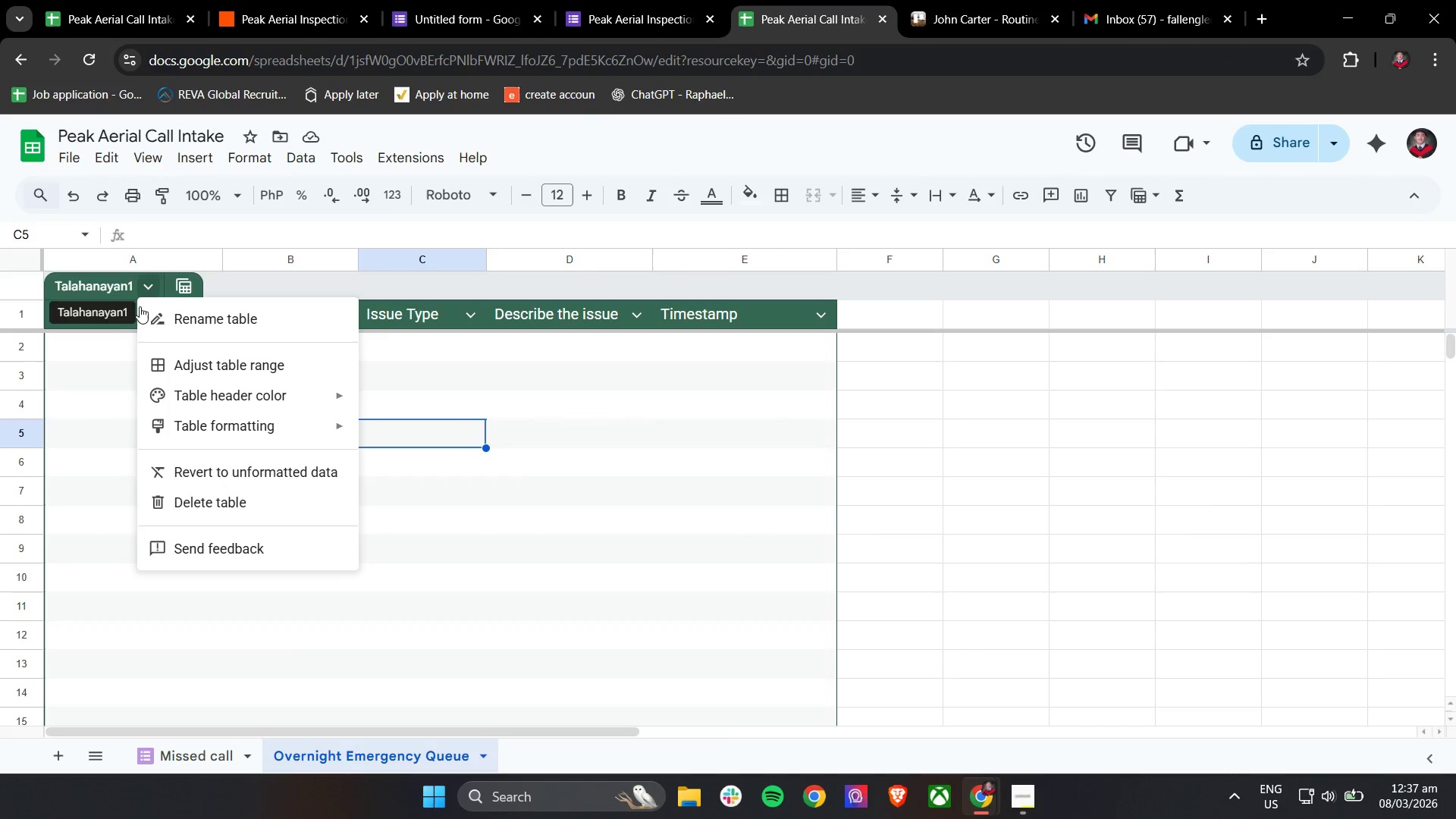 
left_click([184, 322])
 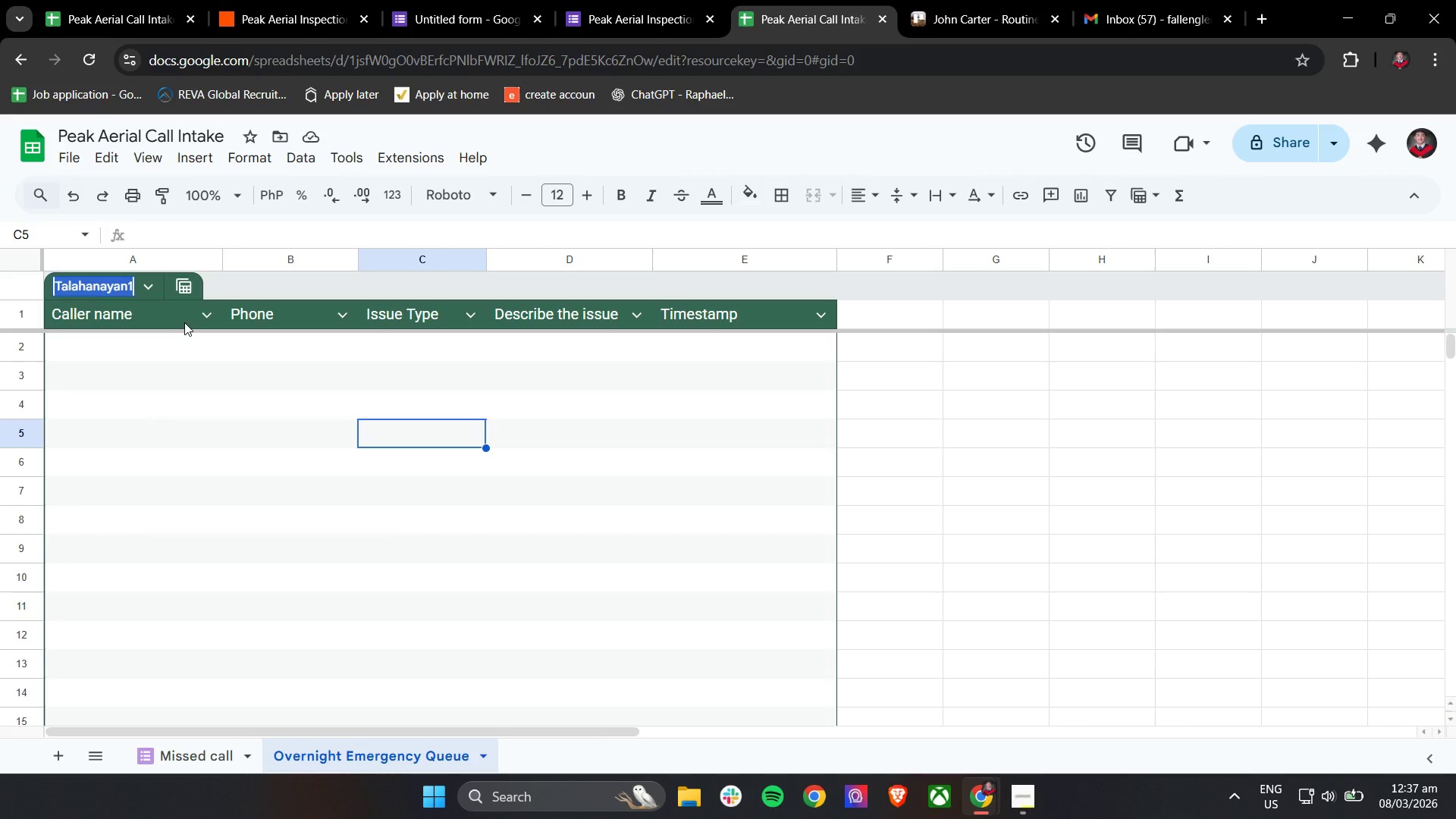 
type(Overnight Emergency q)
key(Backspace)
type(Quer)
key(Backspace)
type(ue)
 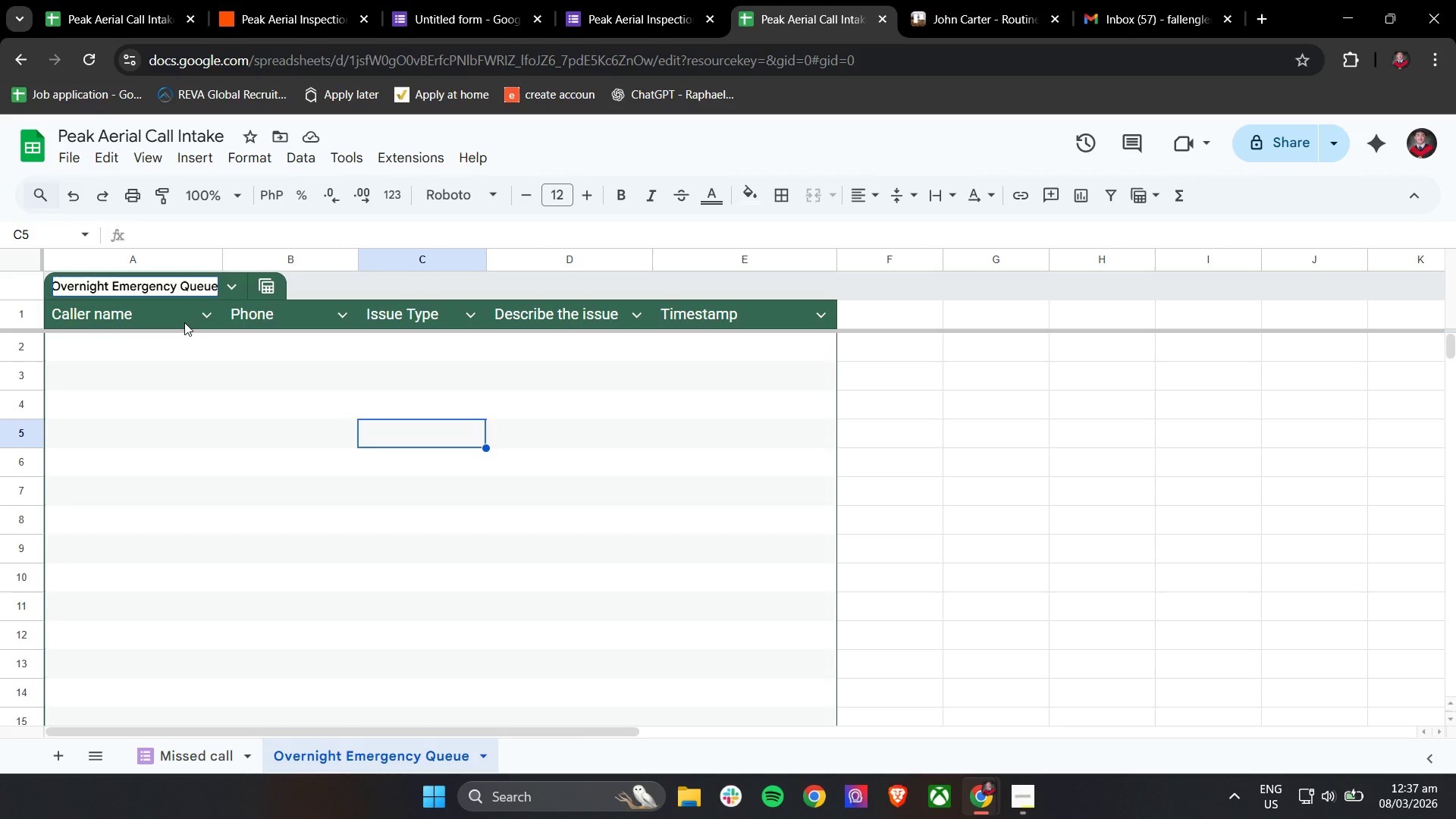 
key(Enter)
 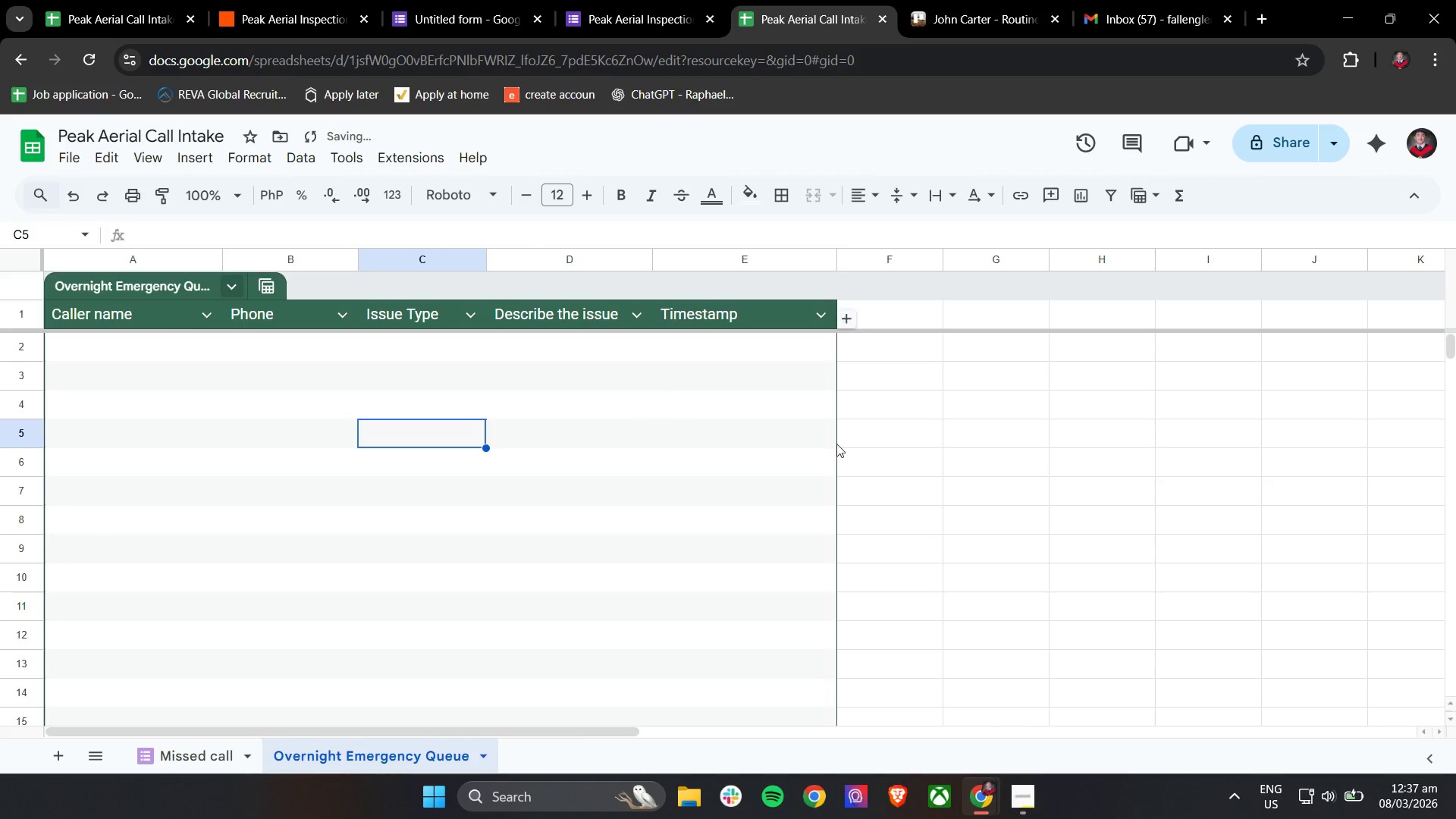 
left_click([1117, 443])
 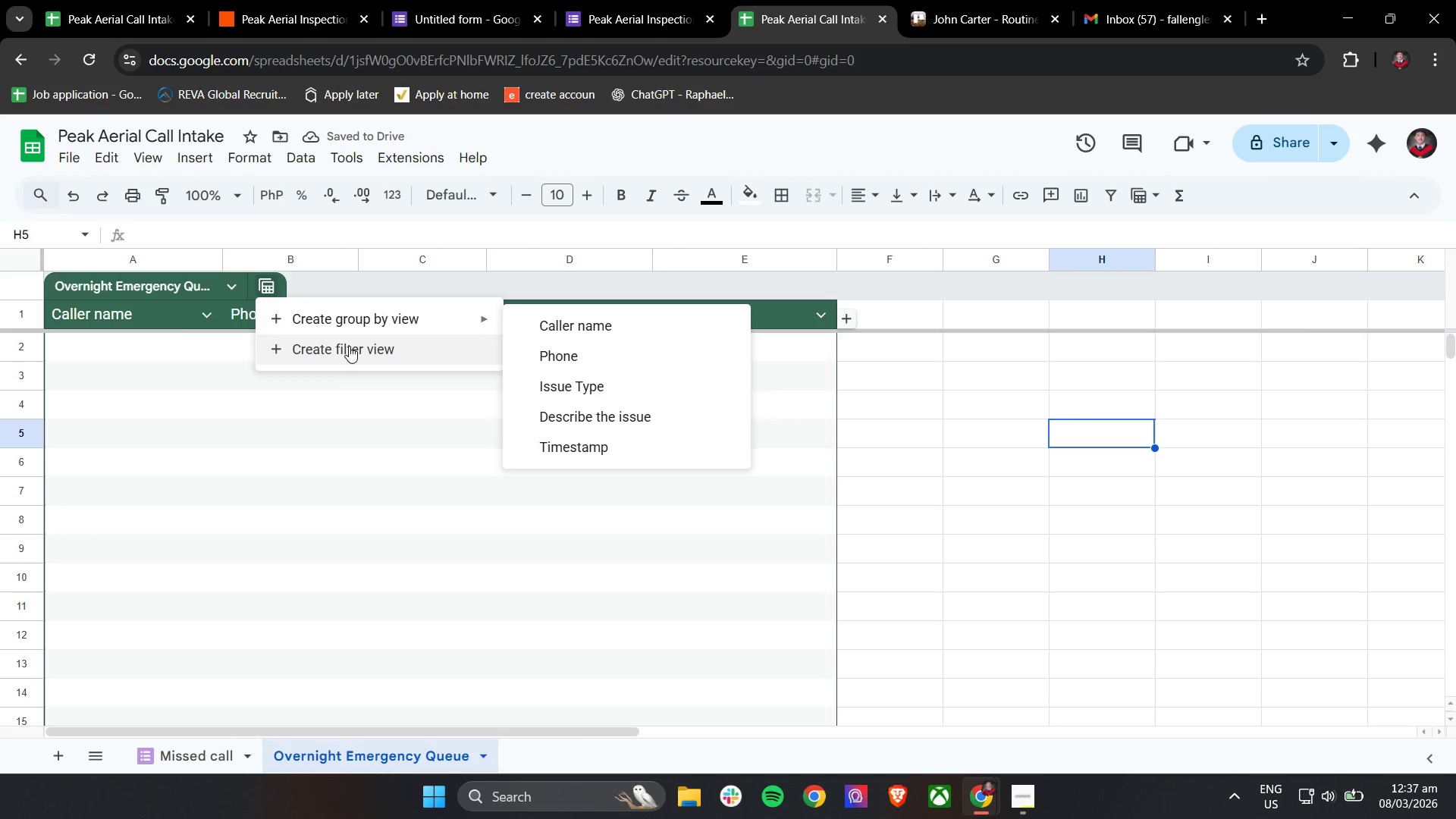 
left_click([1309, 553])
 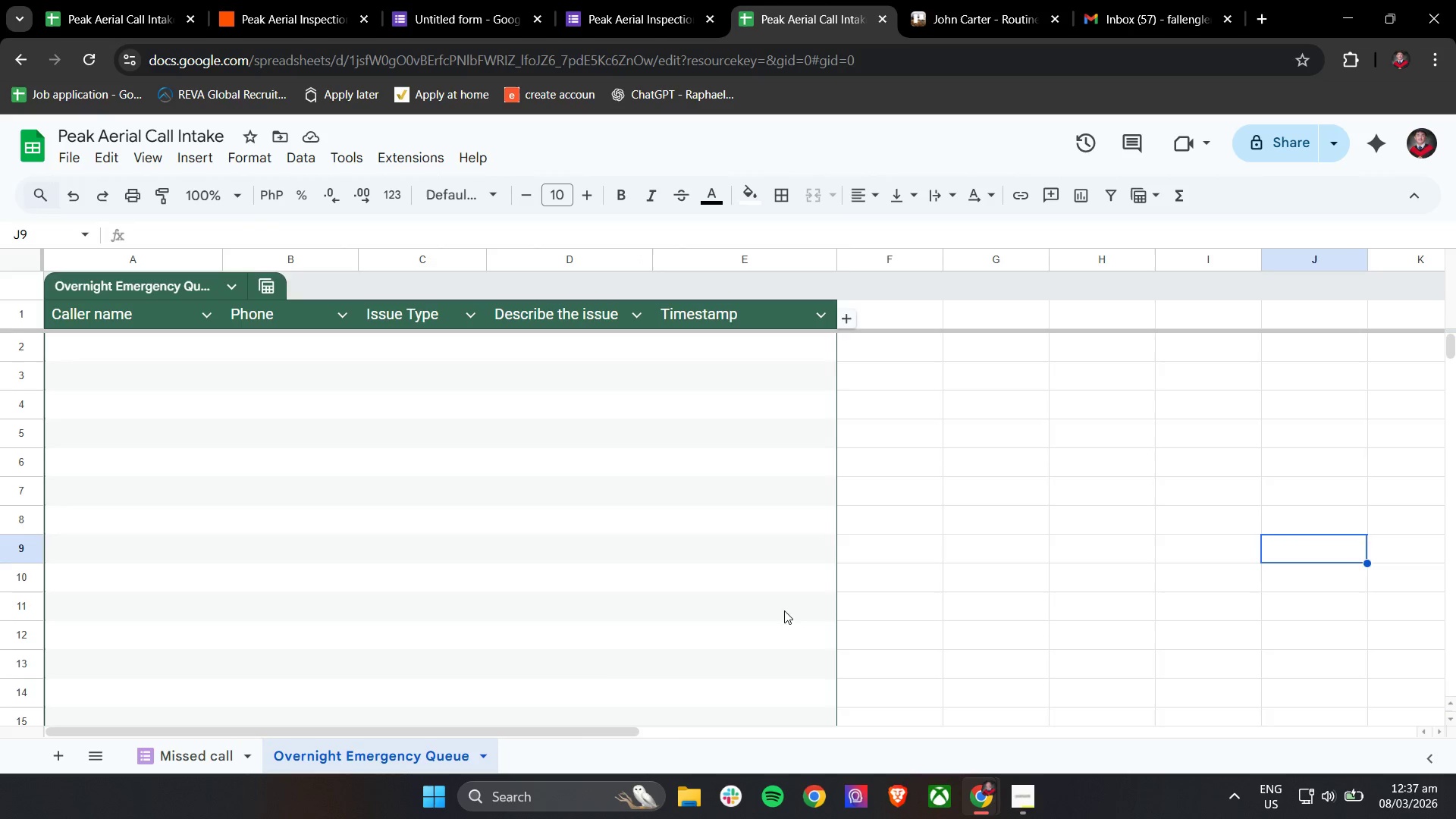 
scroll: coordinate [619, 677], scroll_direction: down, amount: 33.0
 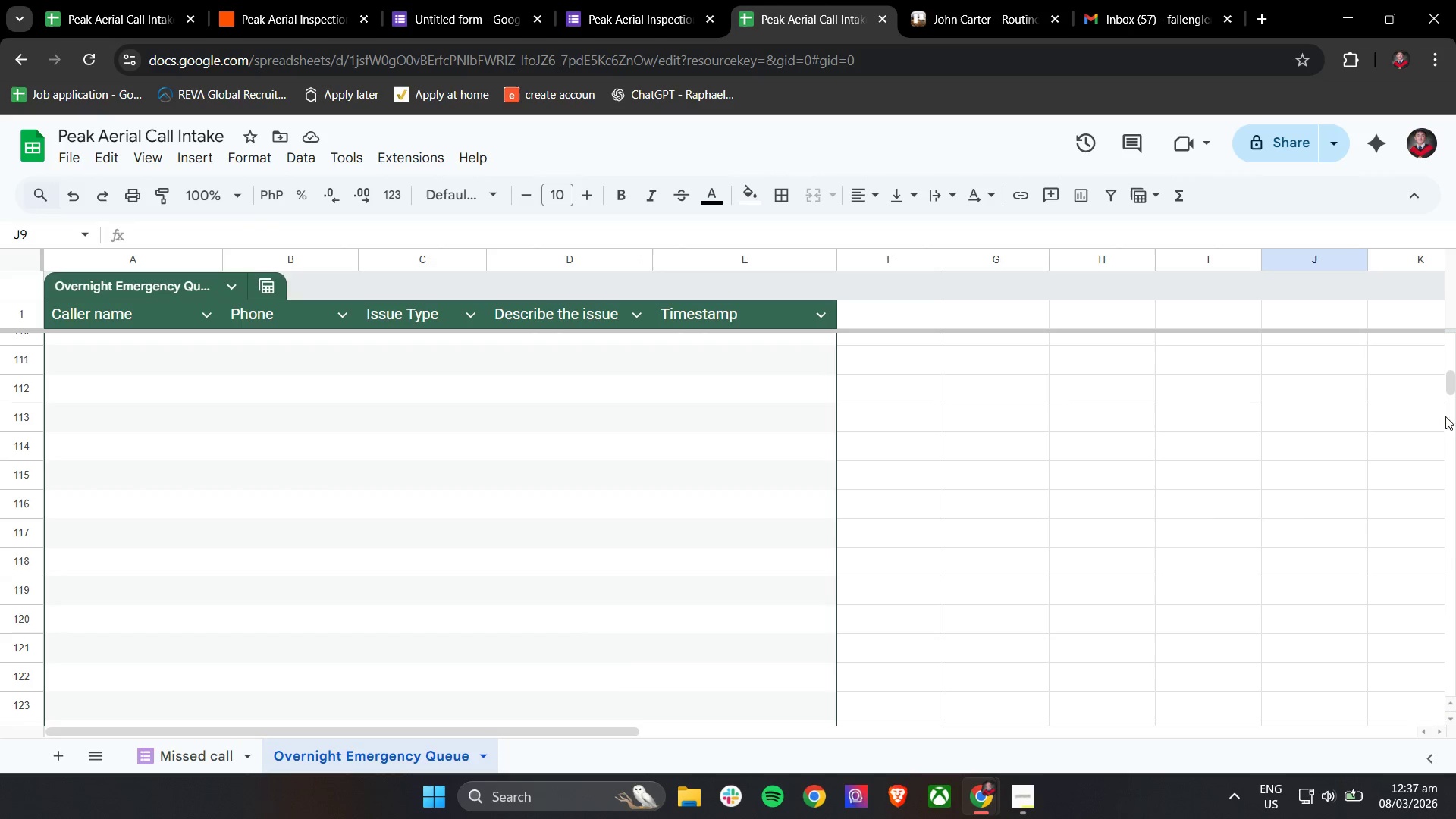 
left_click_drag(start_coordinate=[1450, 373], to_coordinate=[1442, 759])
 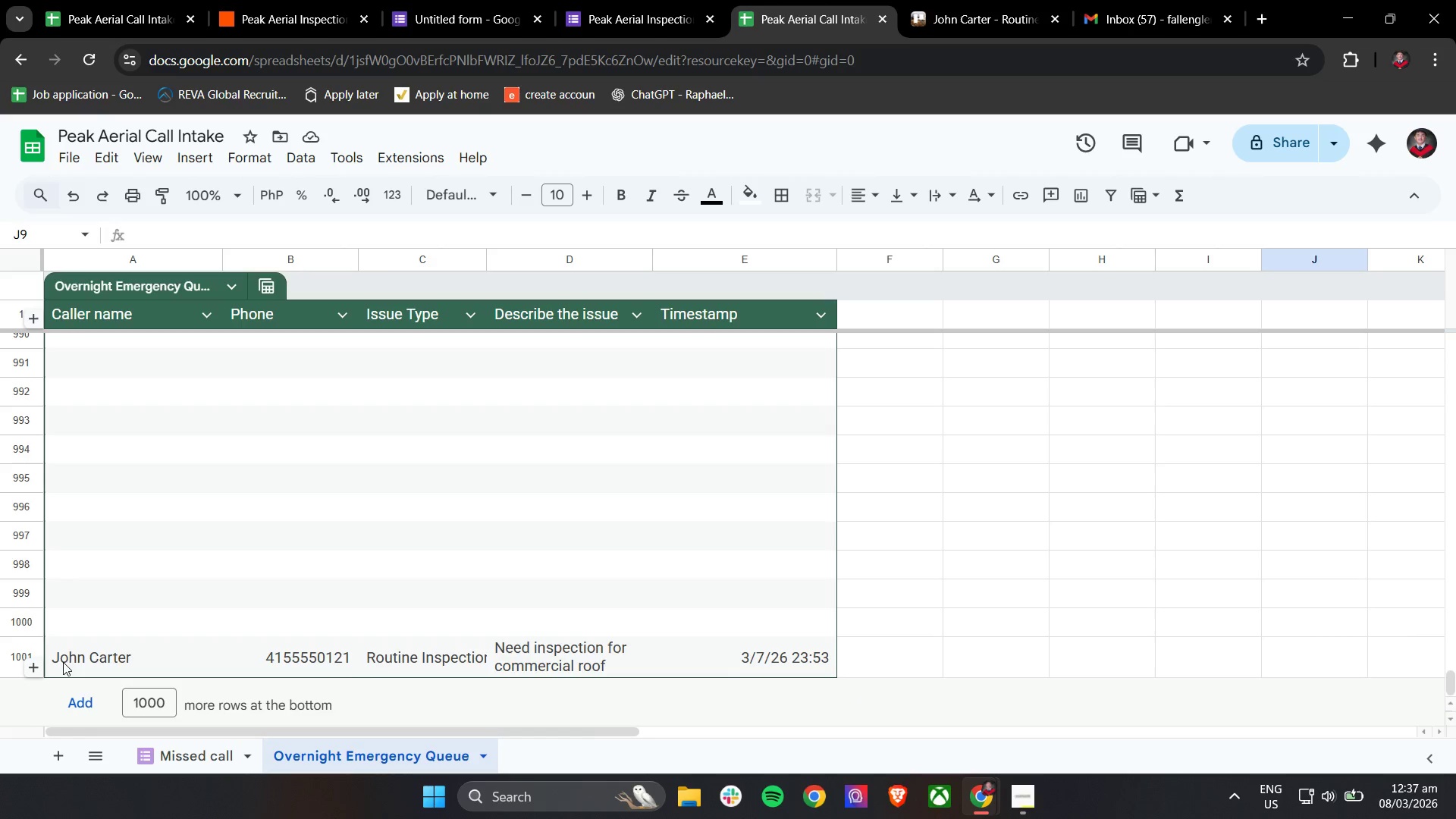 
left_click([61, 661])
 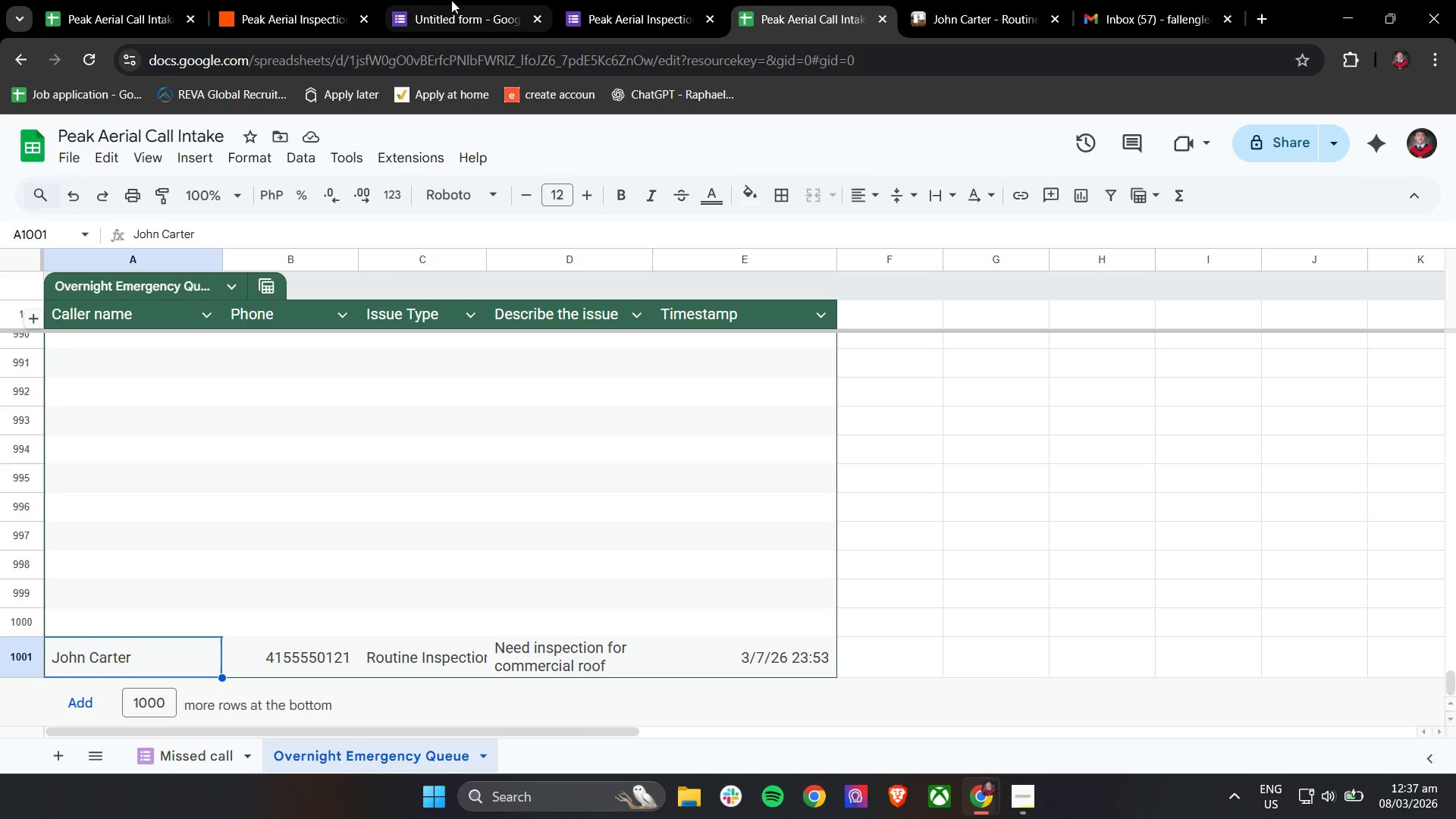 
double_click([479, 0])
 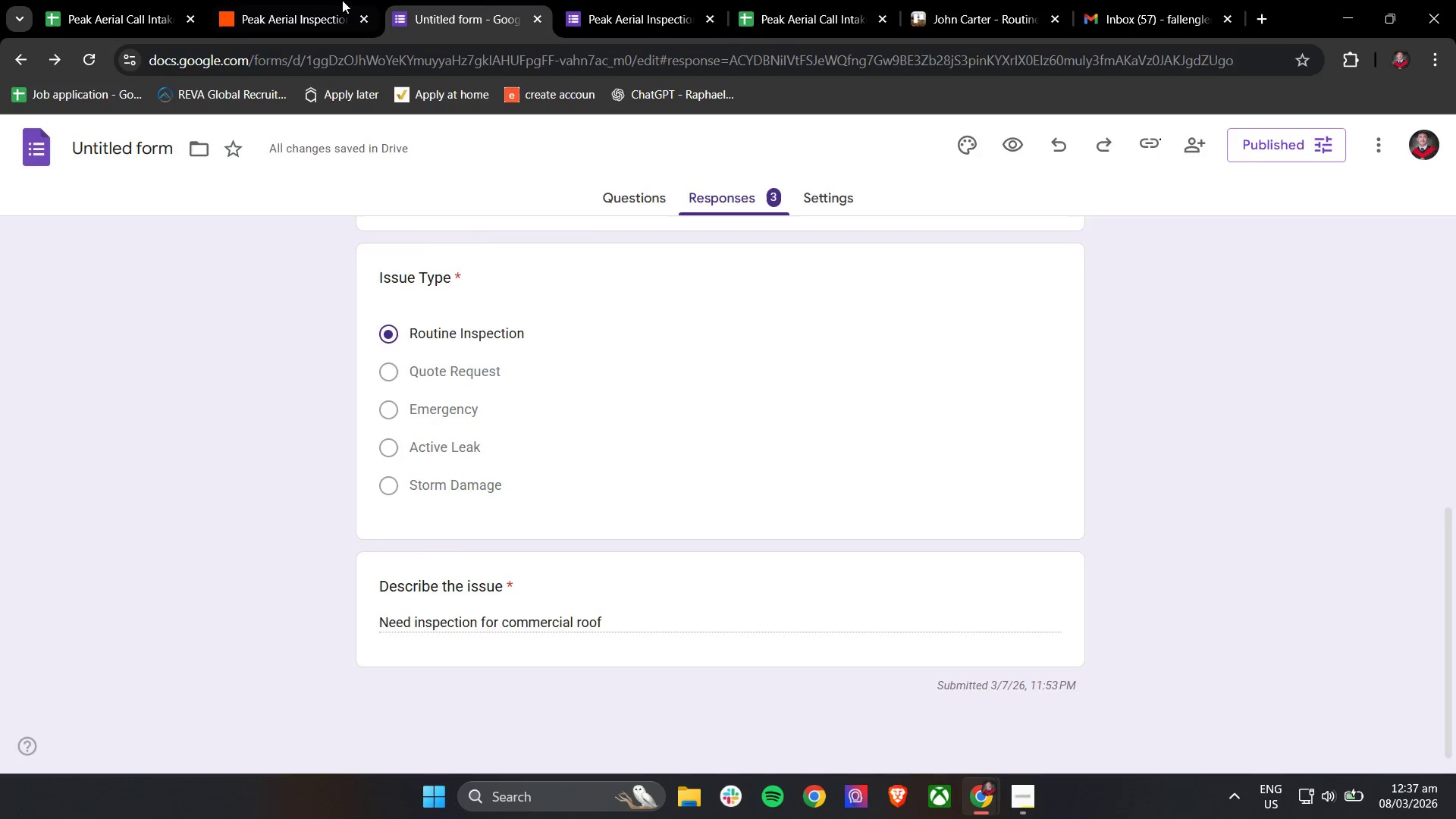 
triple_click([326, 0])
 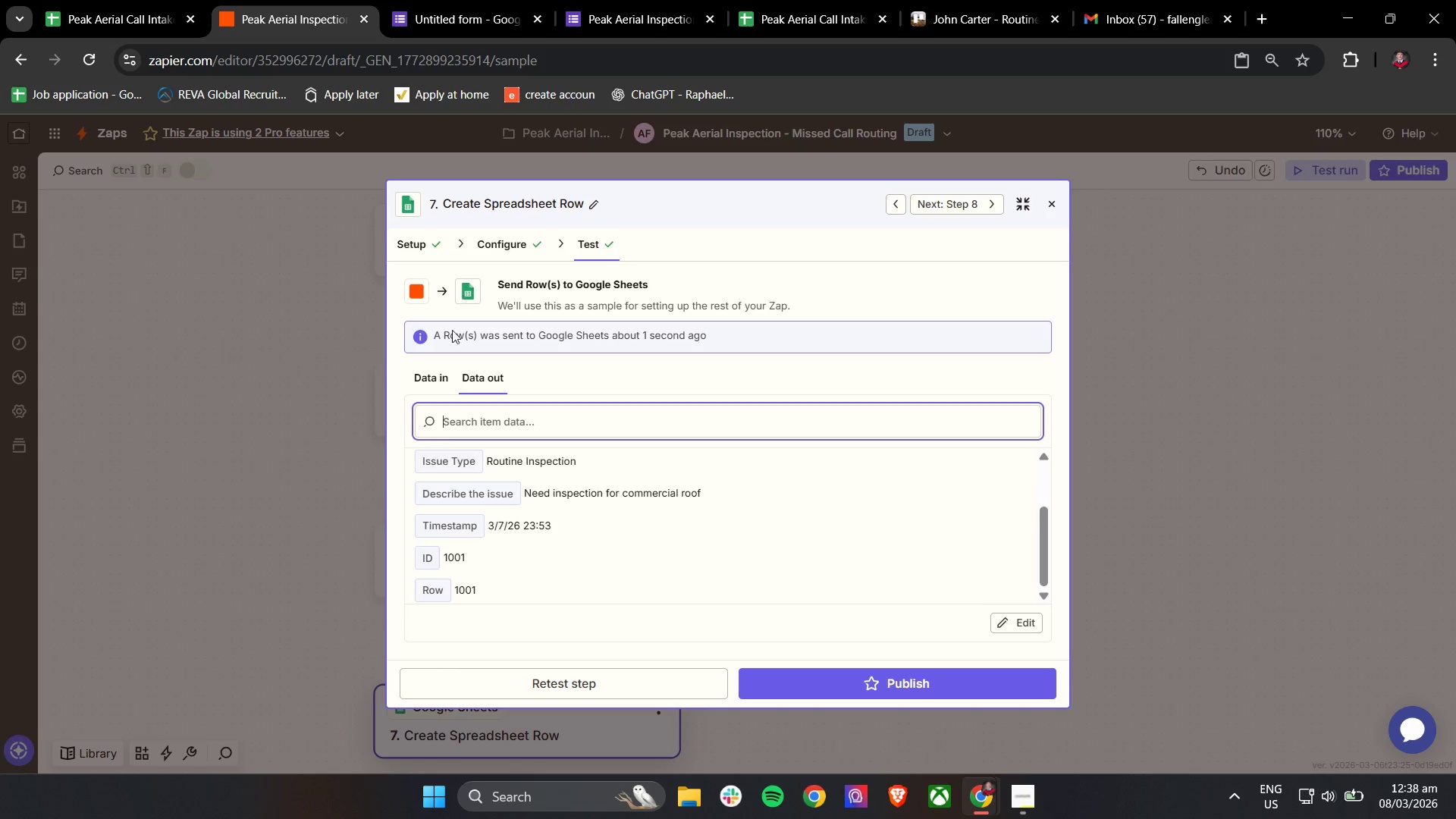 
left_click([420, 378])
 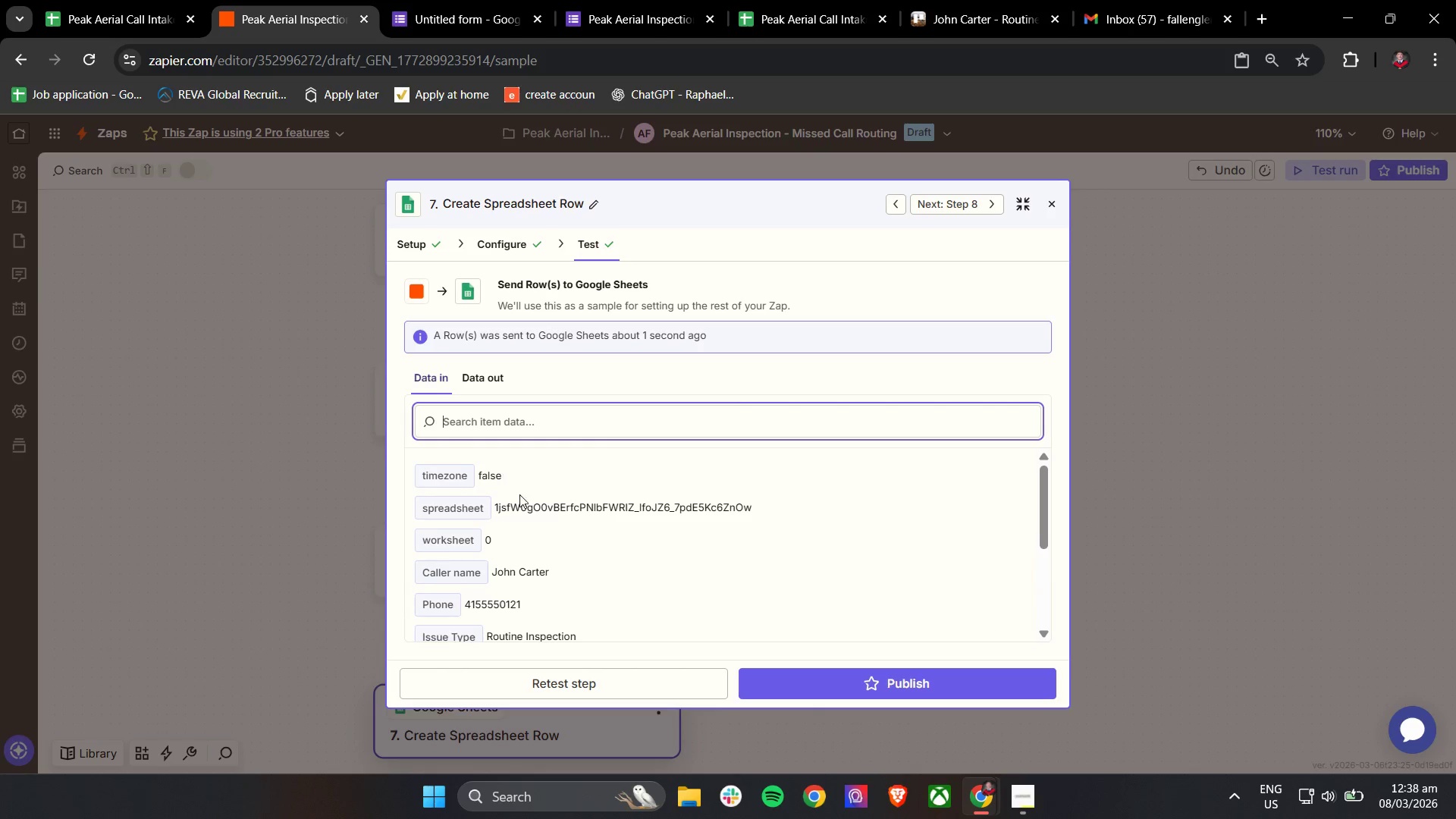 
scroll: coordinate [559, 526], scroll_direction: down, amount: 1.0
 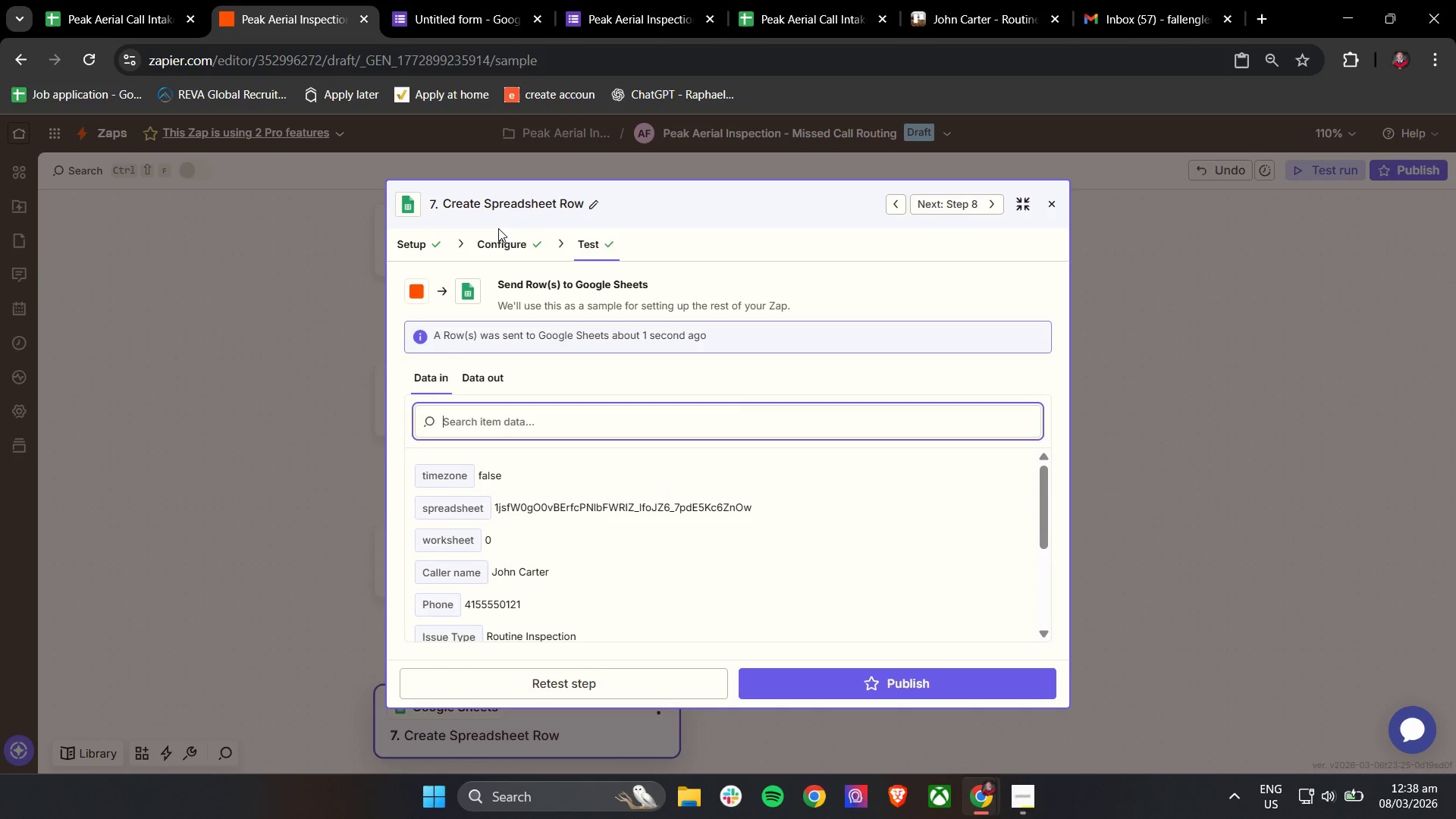 
left_click([501, 249])
 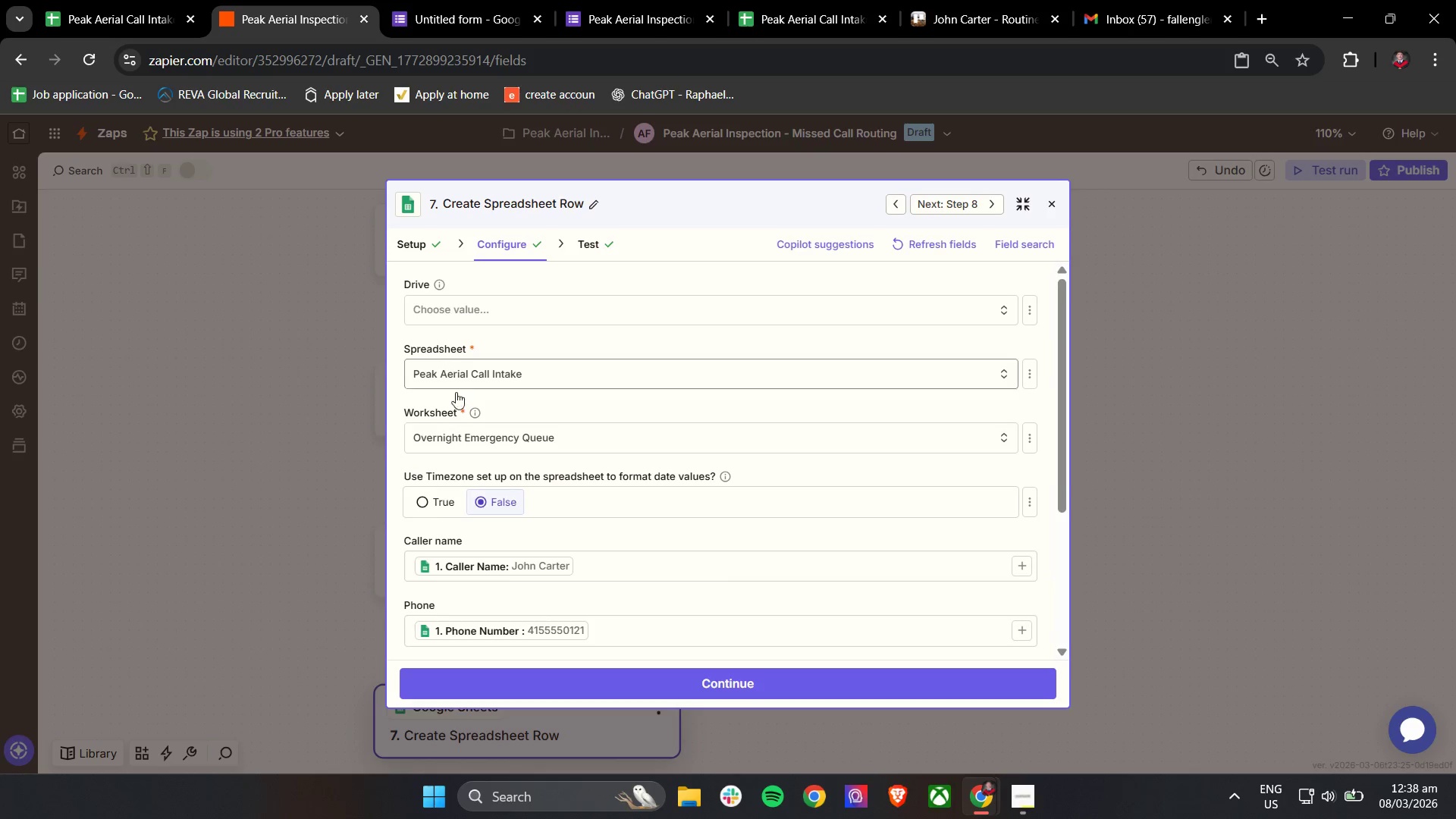 
scroll: coordinate [578, 475], scroll_direction: up, amount: 2.0
 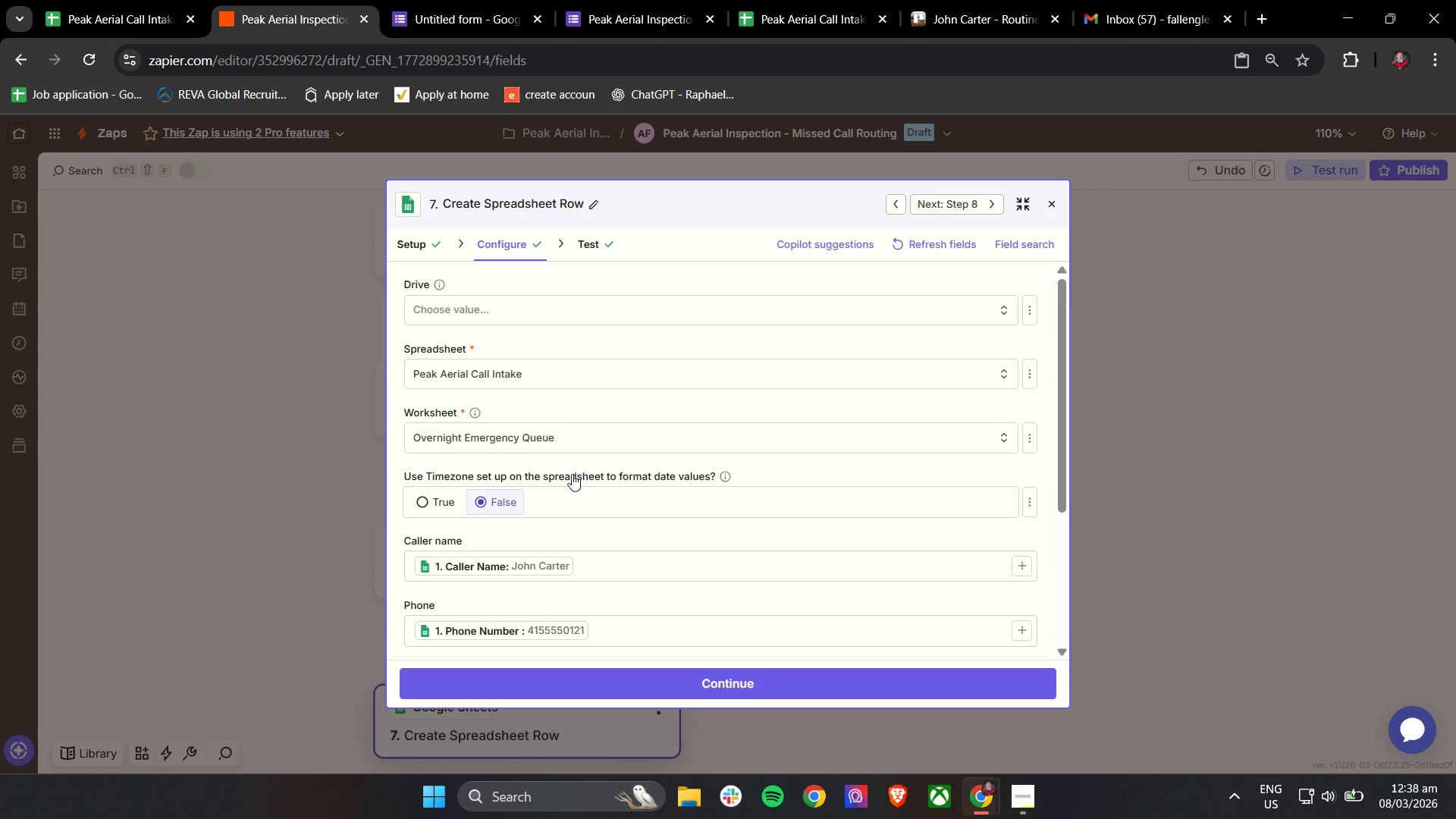 
scroll: coordinate [596, 479], scroll_direction: down, amount: 4.0
 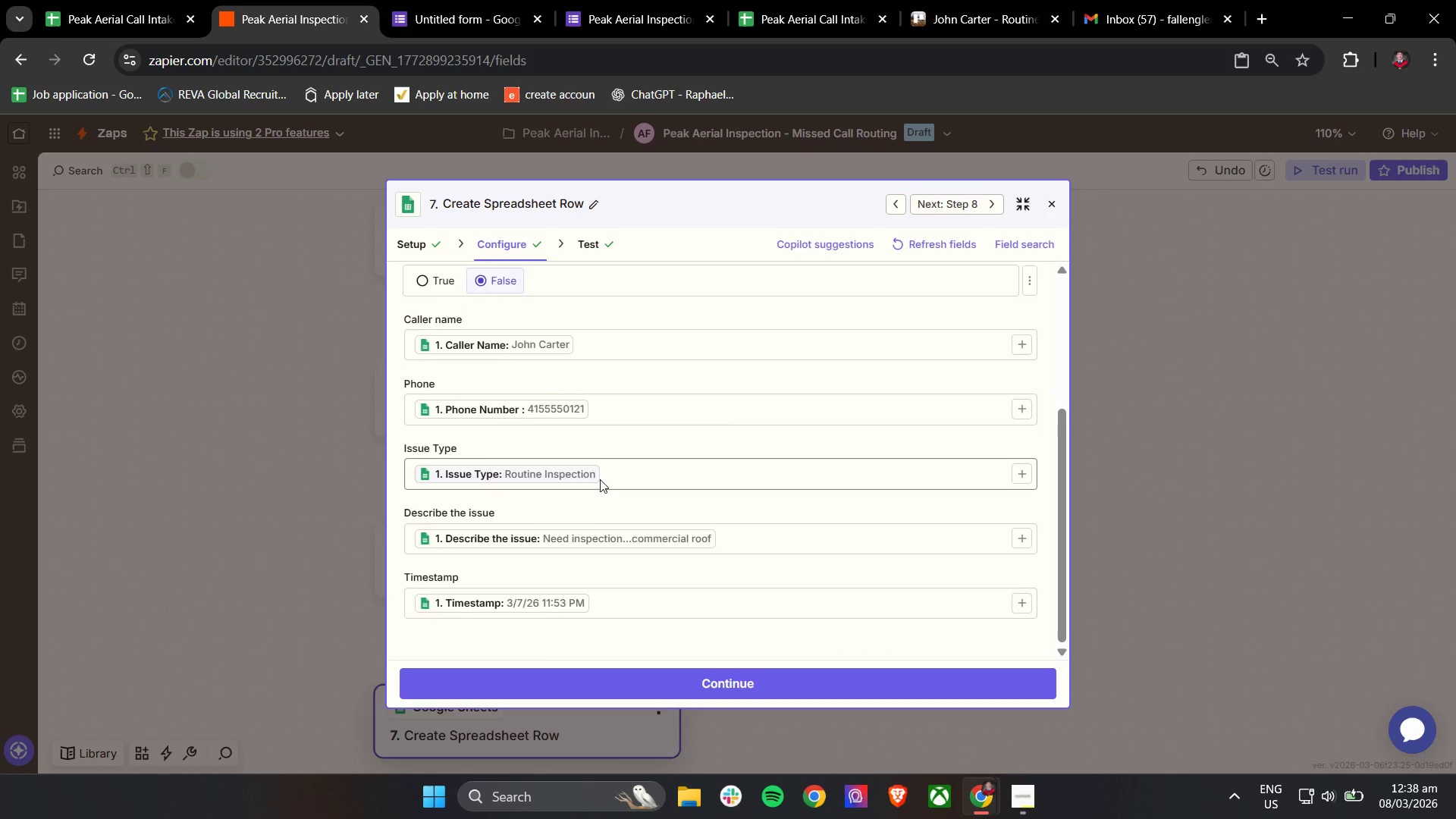 
left_click([431, 242])
 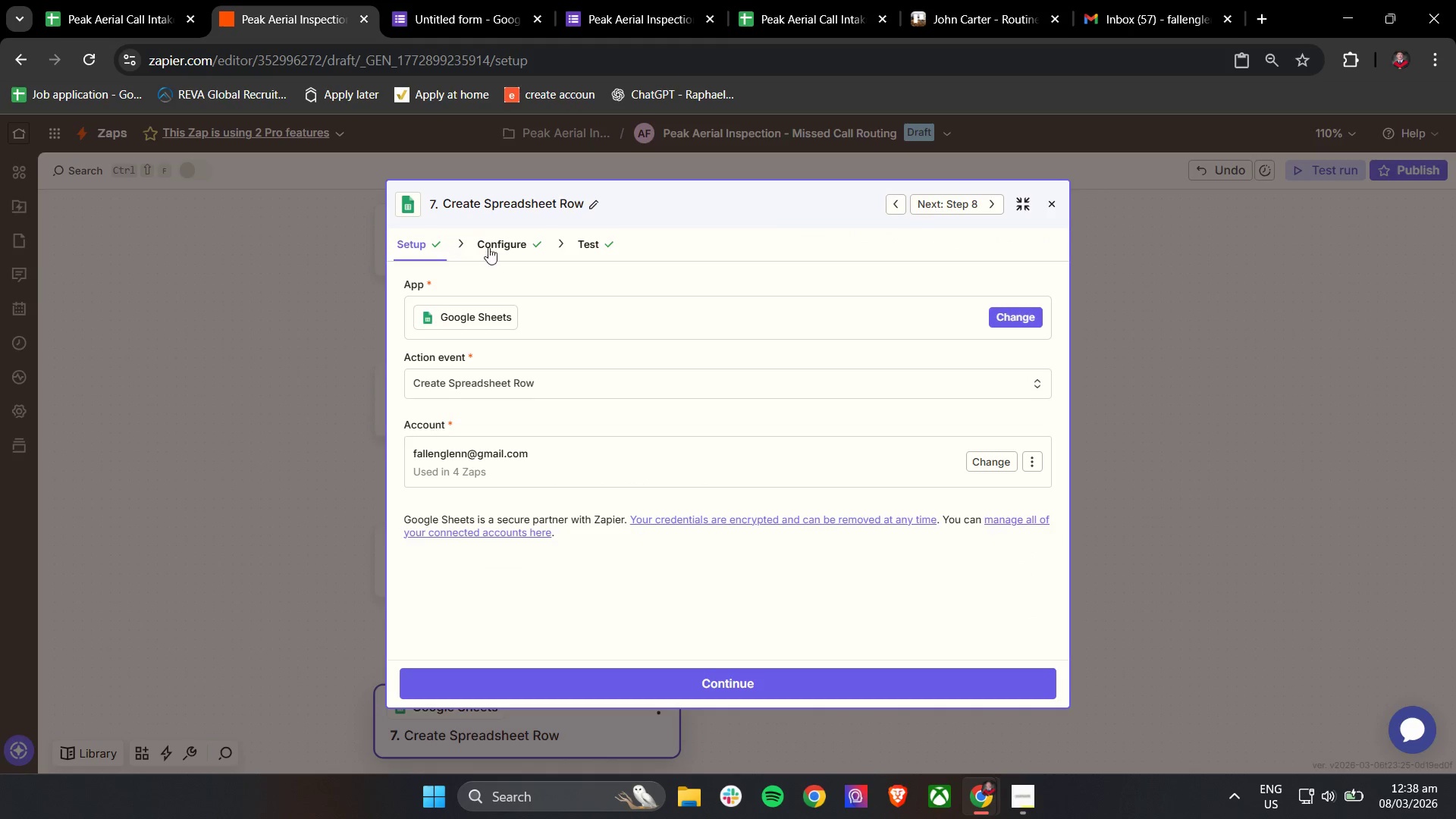 
scroll: coordinate [430, 297], scroll_direction: up, amount: 6.0
 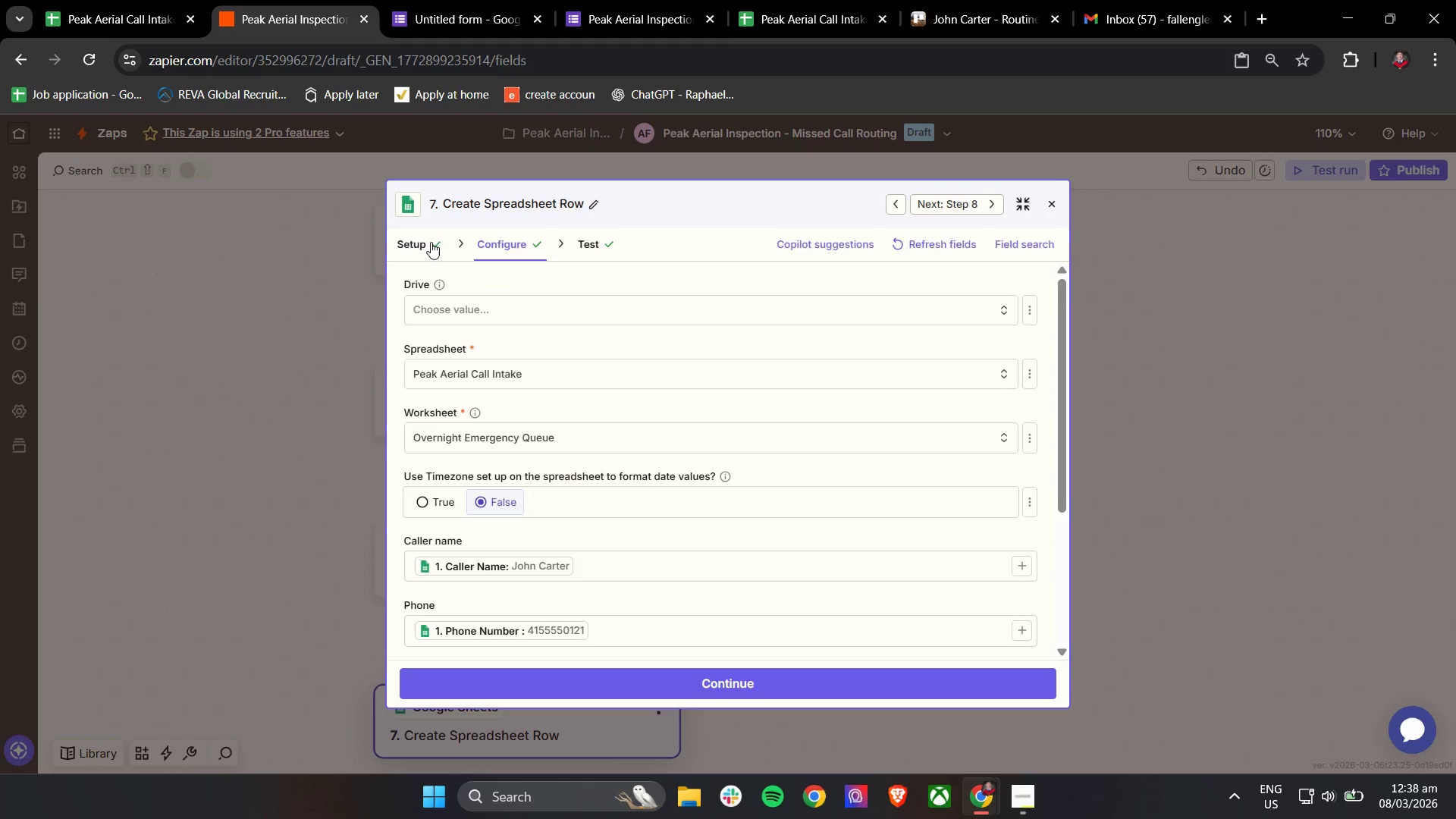 
left_click([497, 243])
 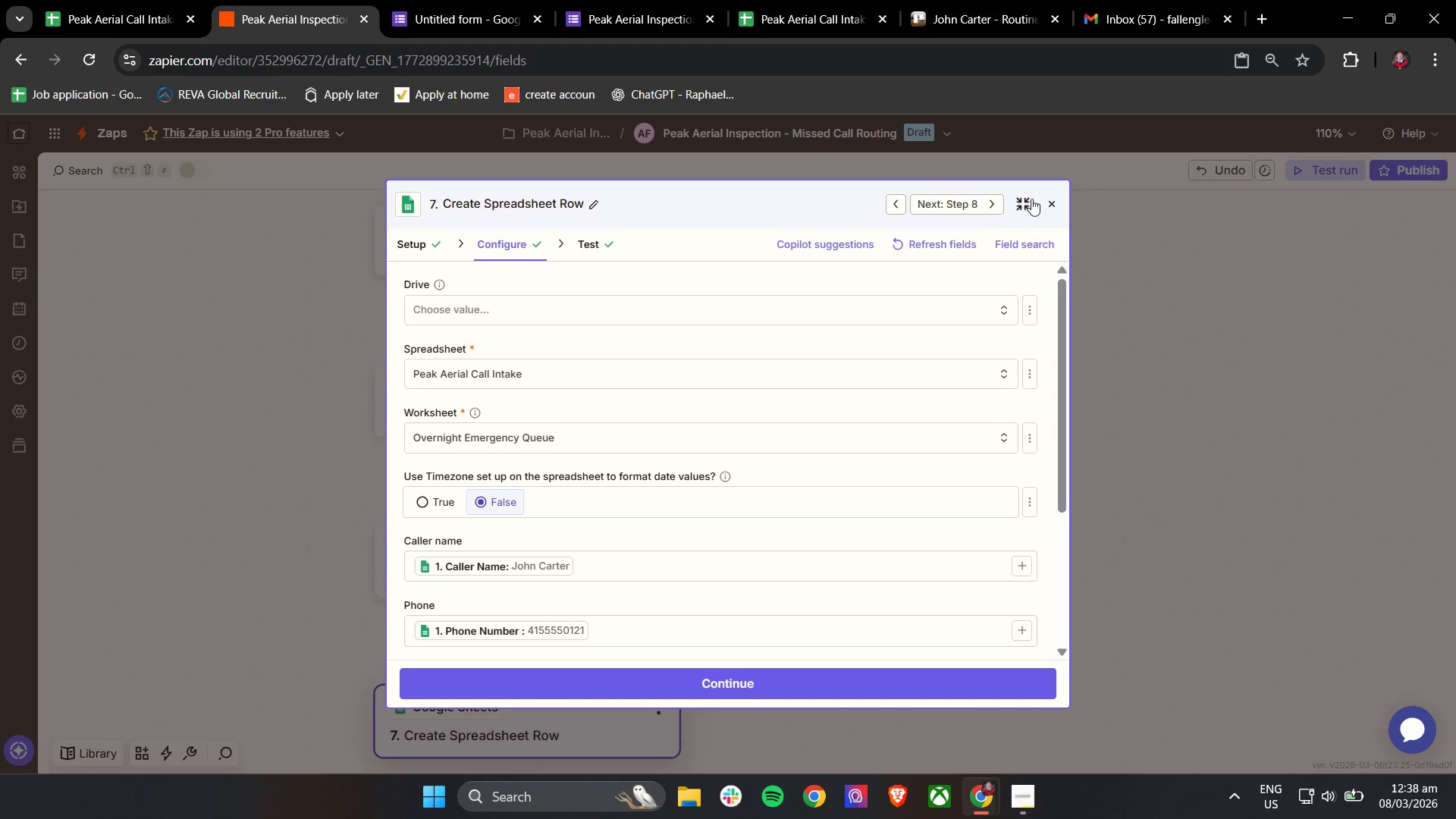 
left_click([1054, 201])
 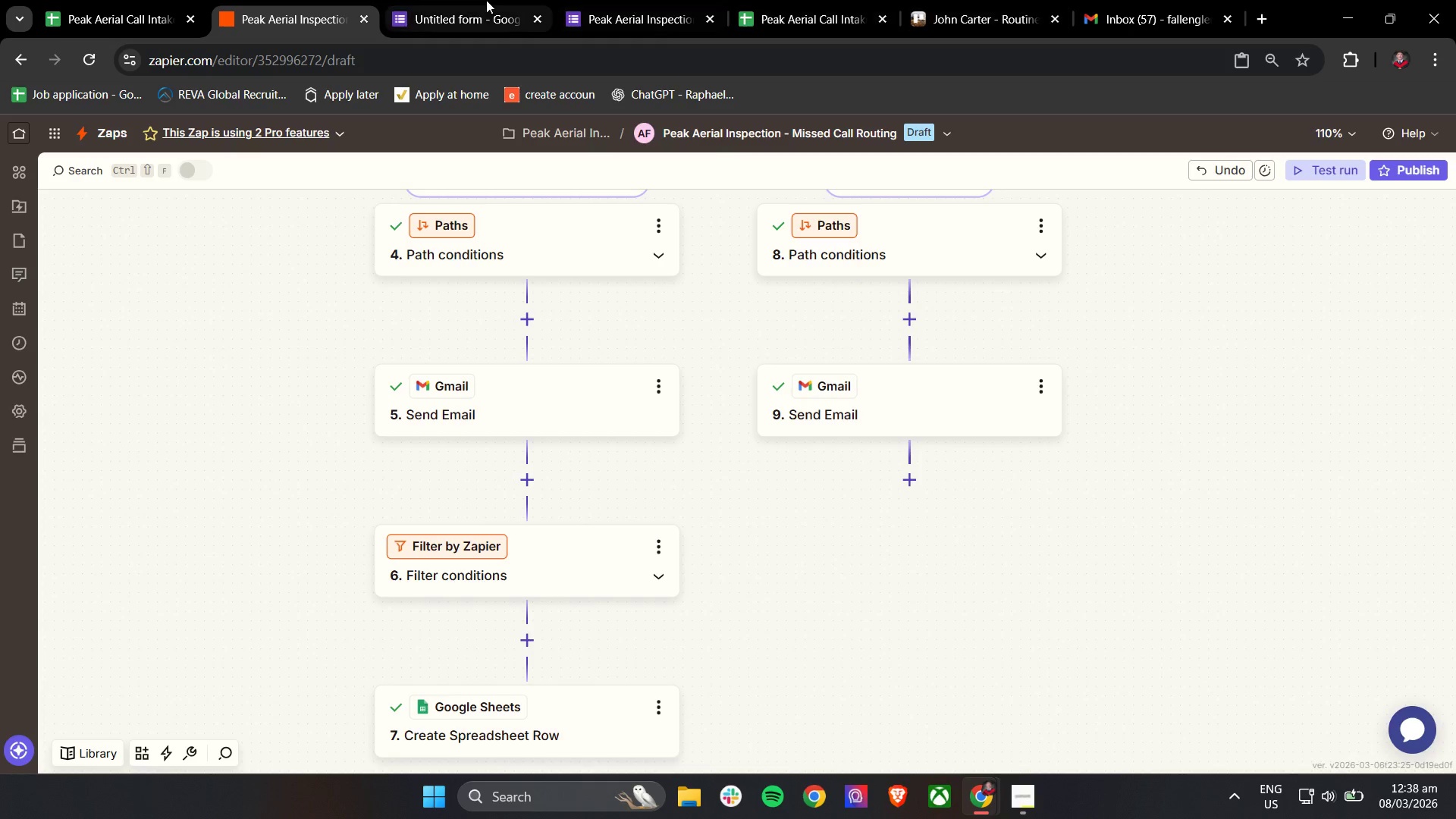 
double_click([631, 0])
 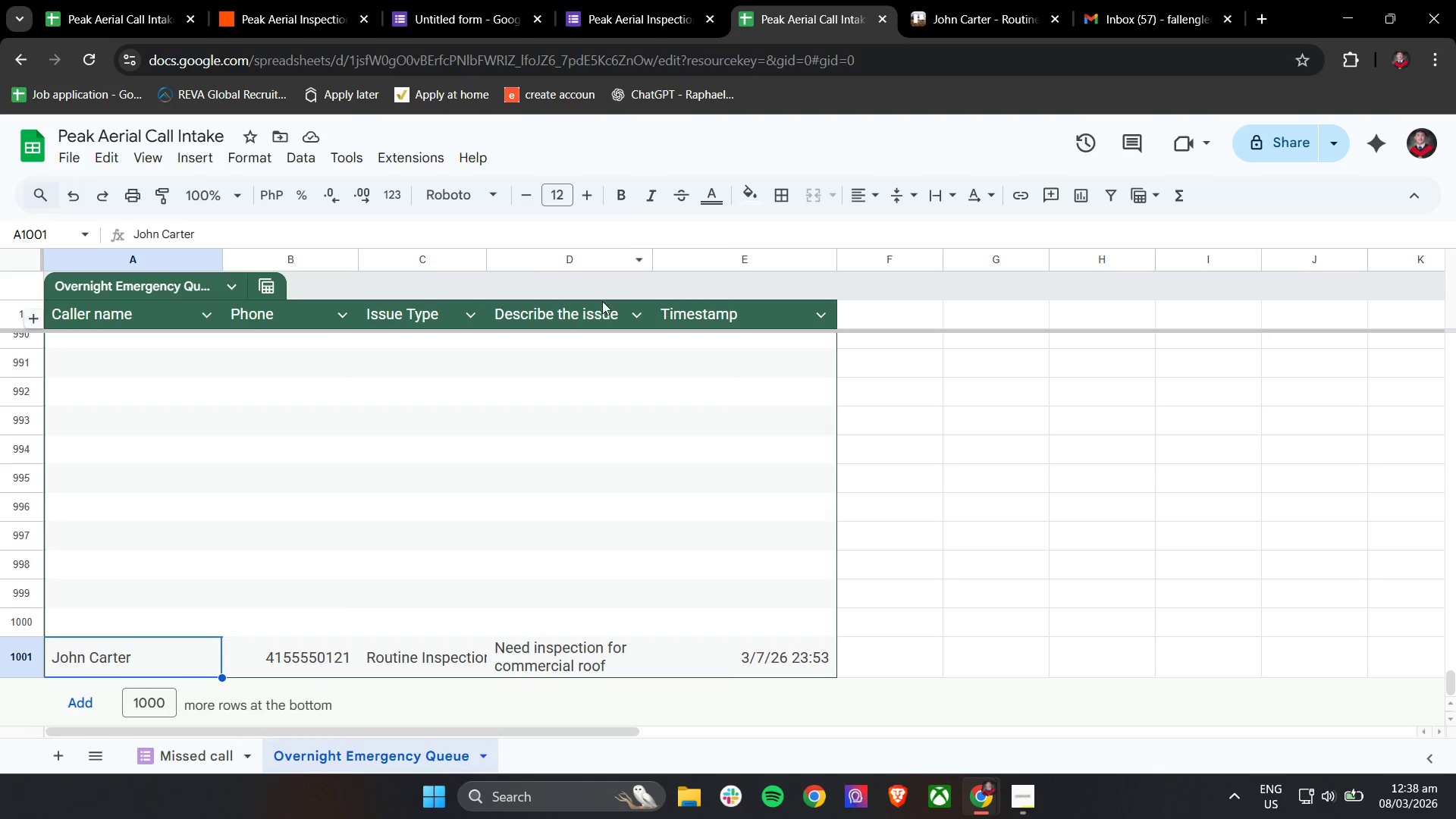 
scroll: coordinate [551, 547], scroll_direction: down, amount: 5.0
 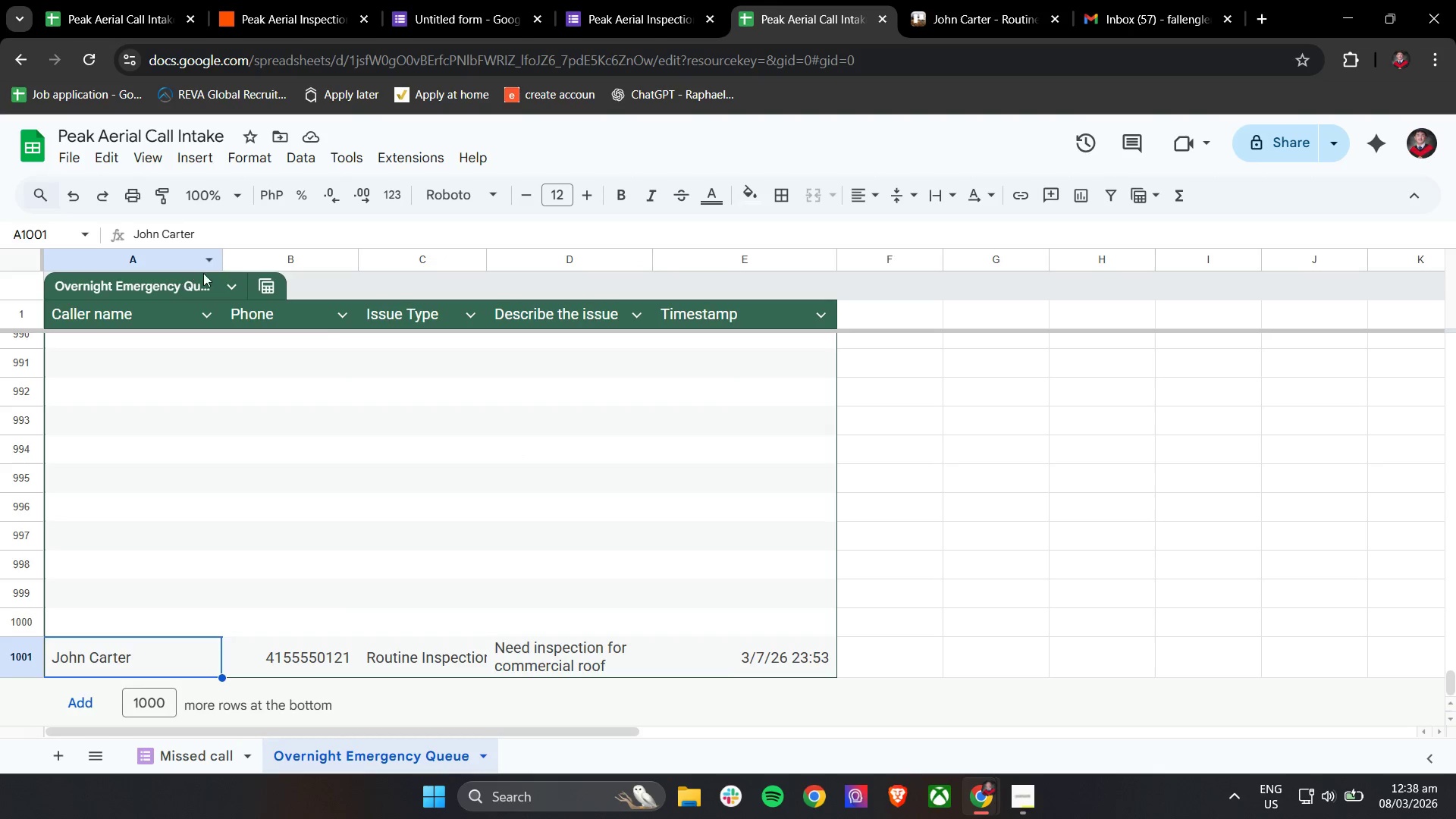 
left_click([237, 284])
 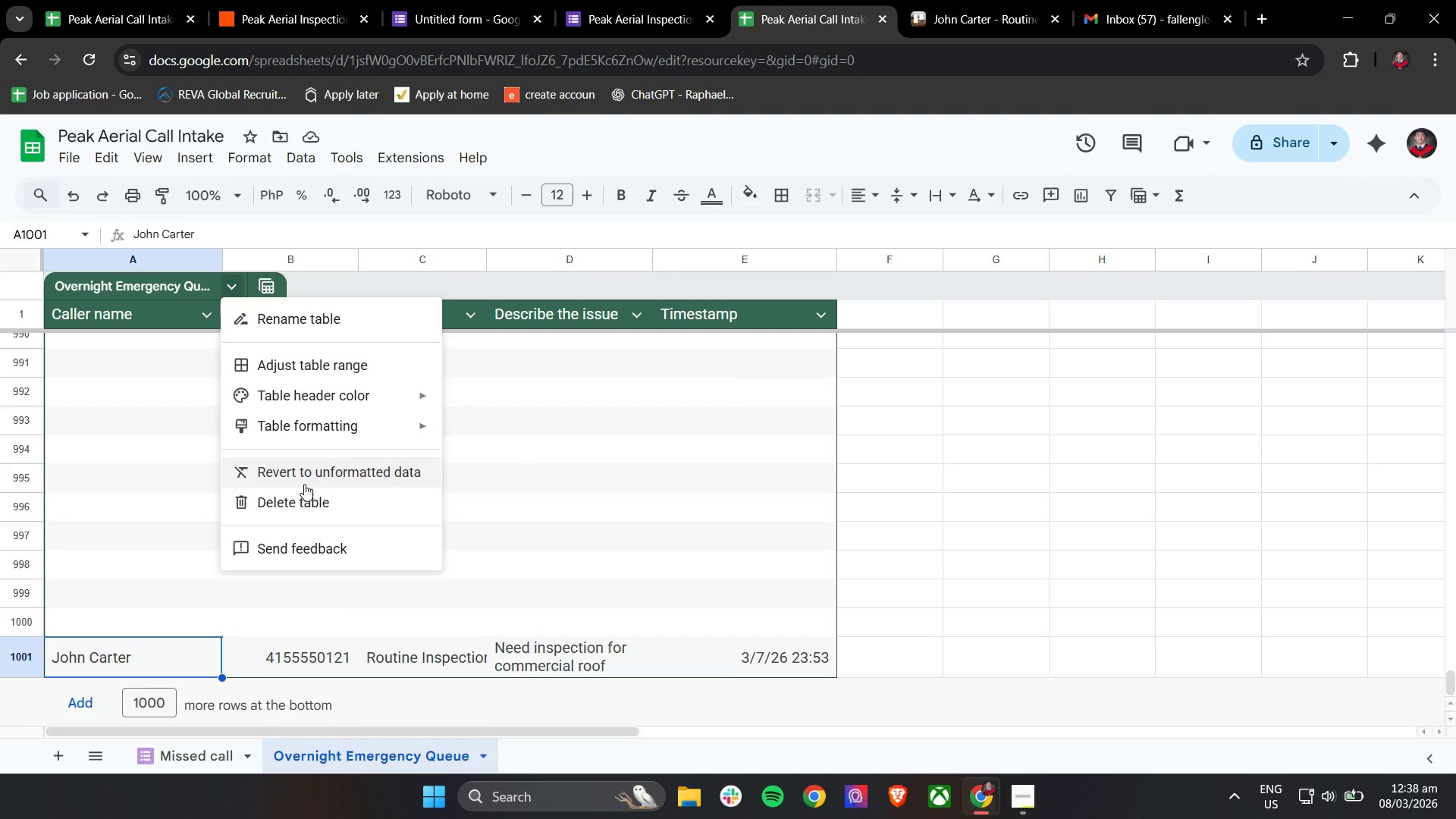 
left_click([306, 494])
 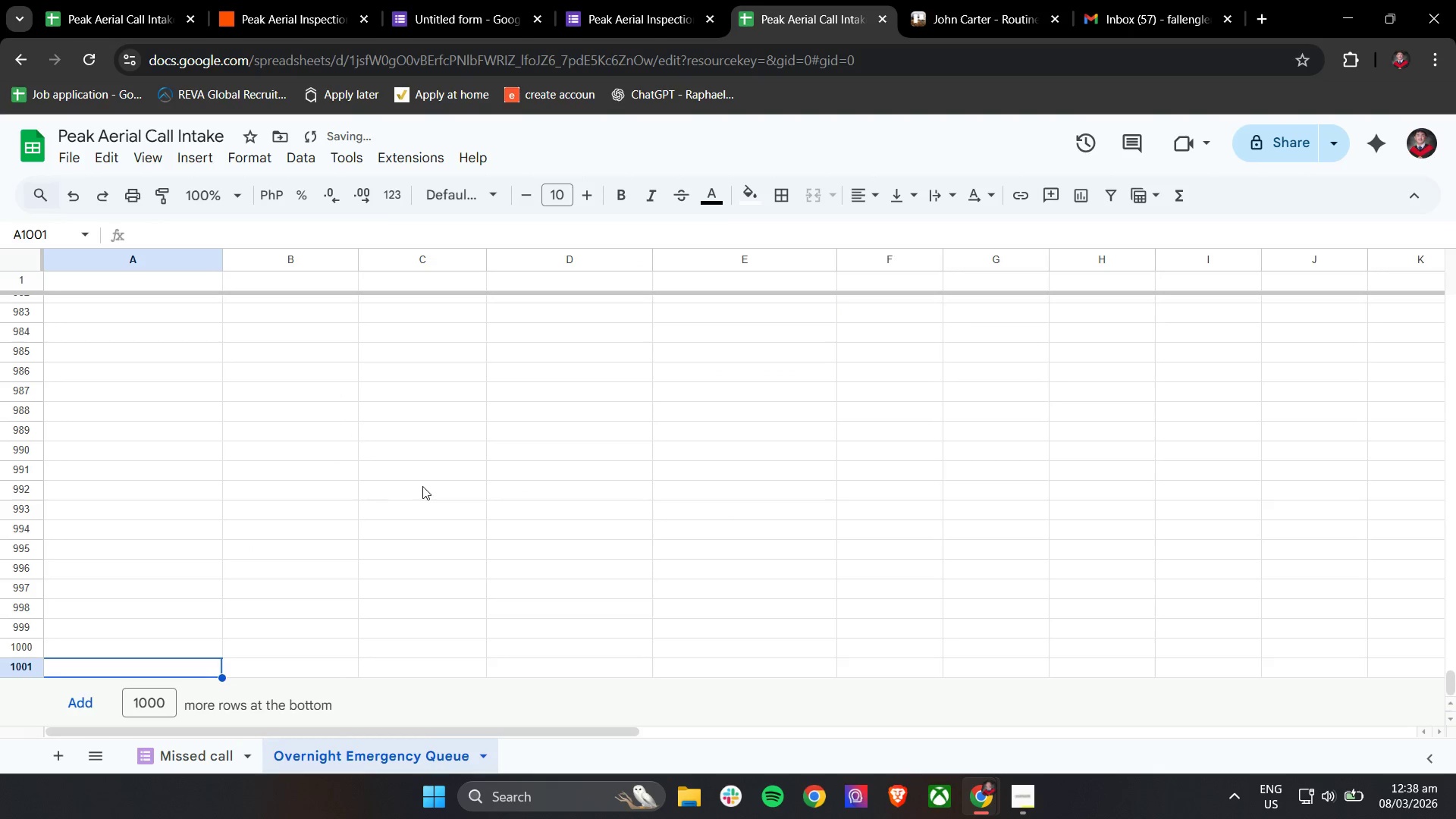 
scroll: coordinate [505, 418], scroll_direction: up, amount: 47.0
 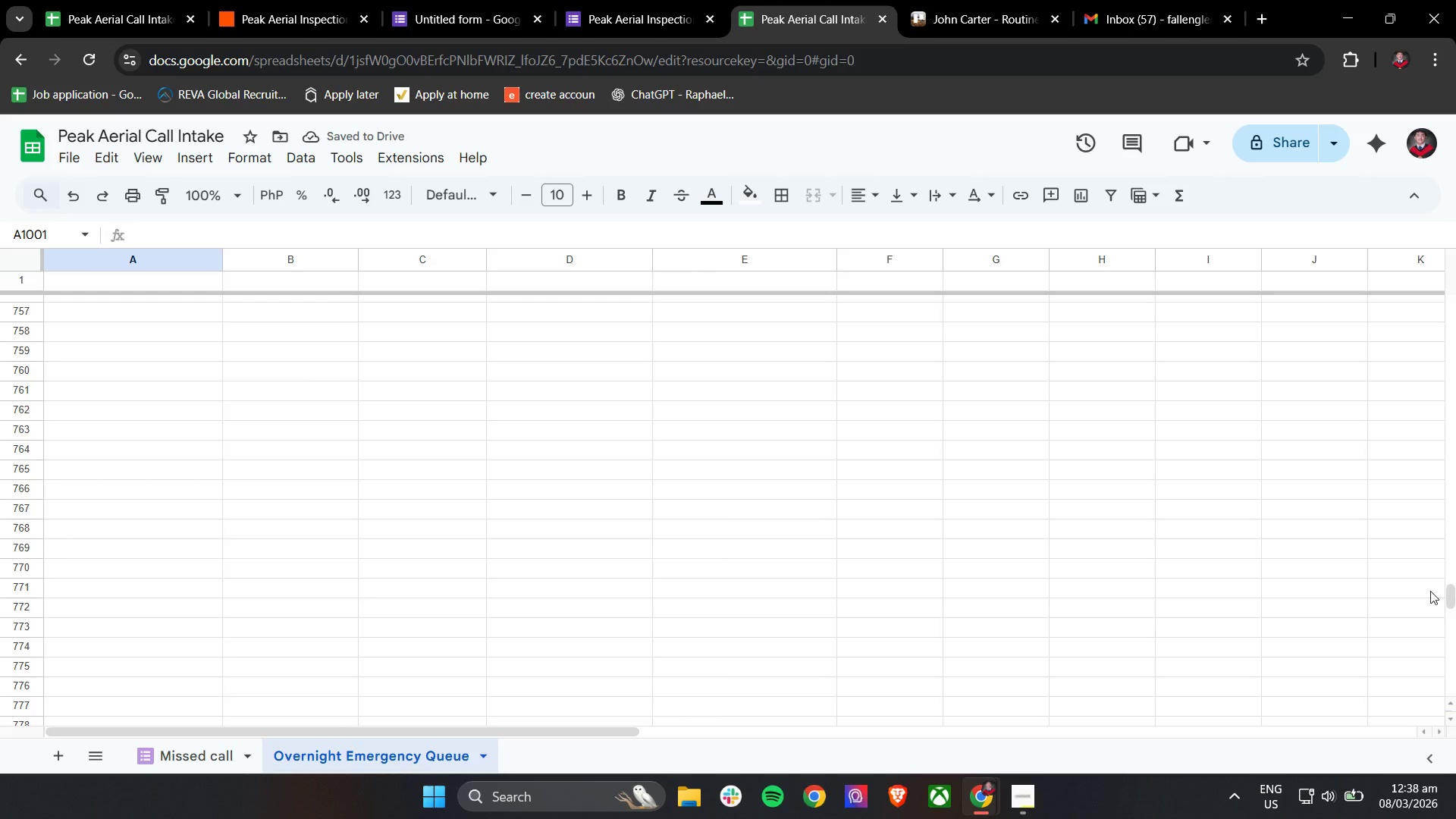 
left_click_drag(start_coordinate=[1443, 596], to_coordinate=[1455, 292])
 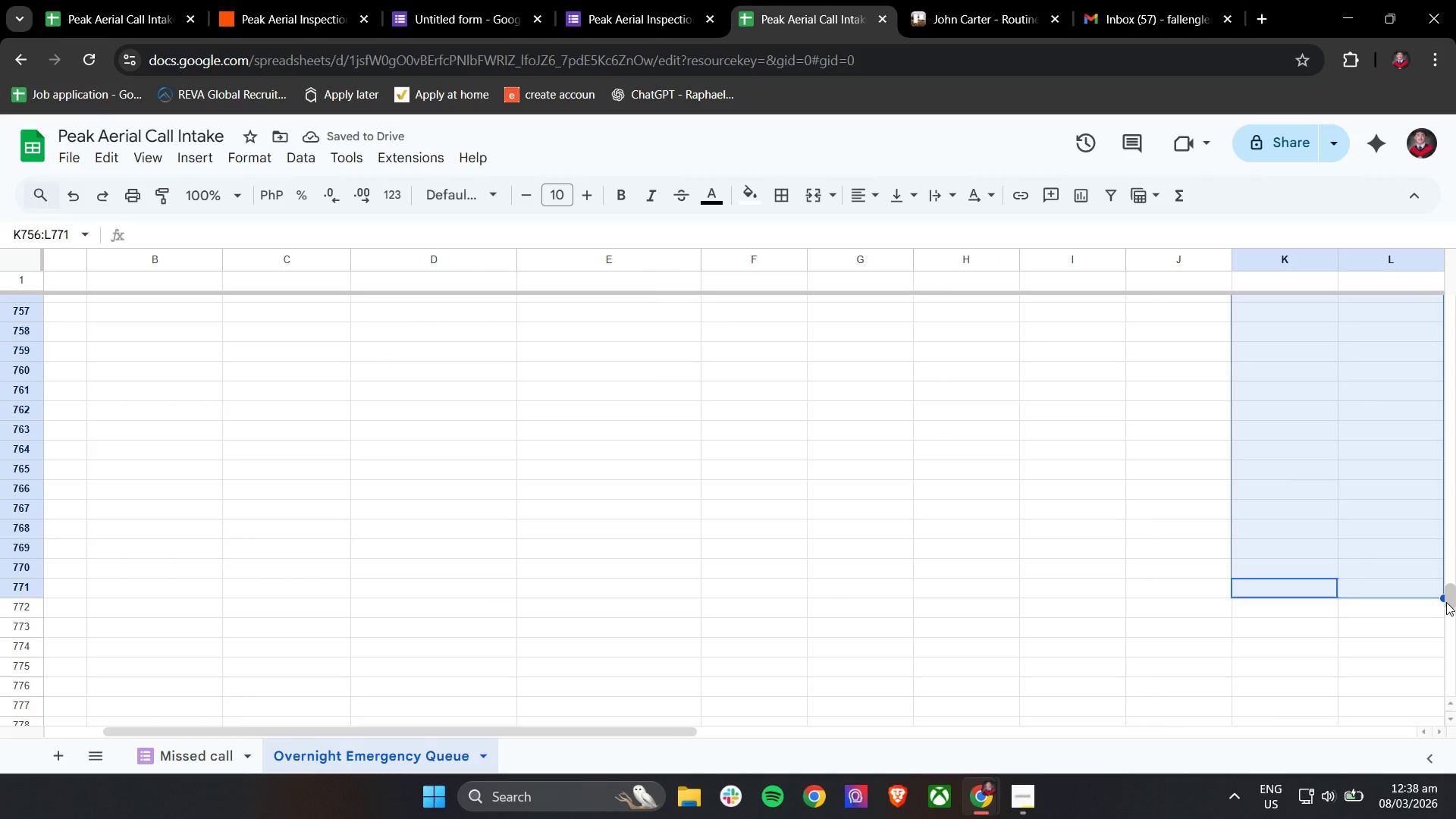 
left_click_drag(start_coordinate=[1449, 598], to_coordinate=[1448, 191])
 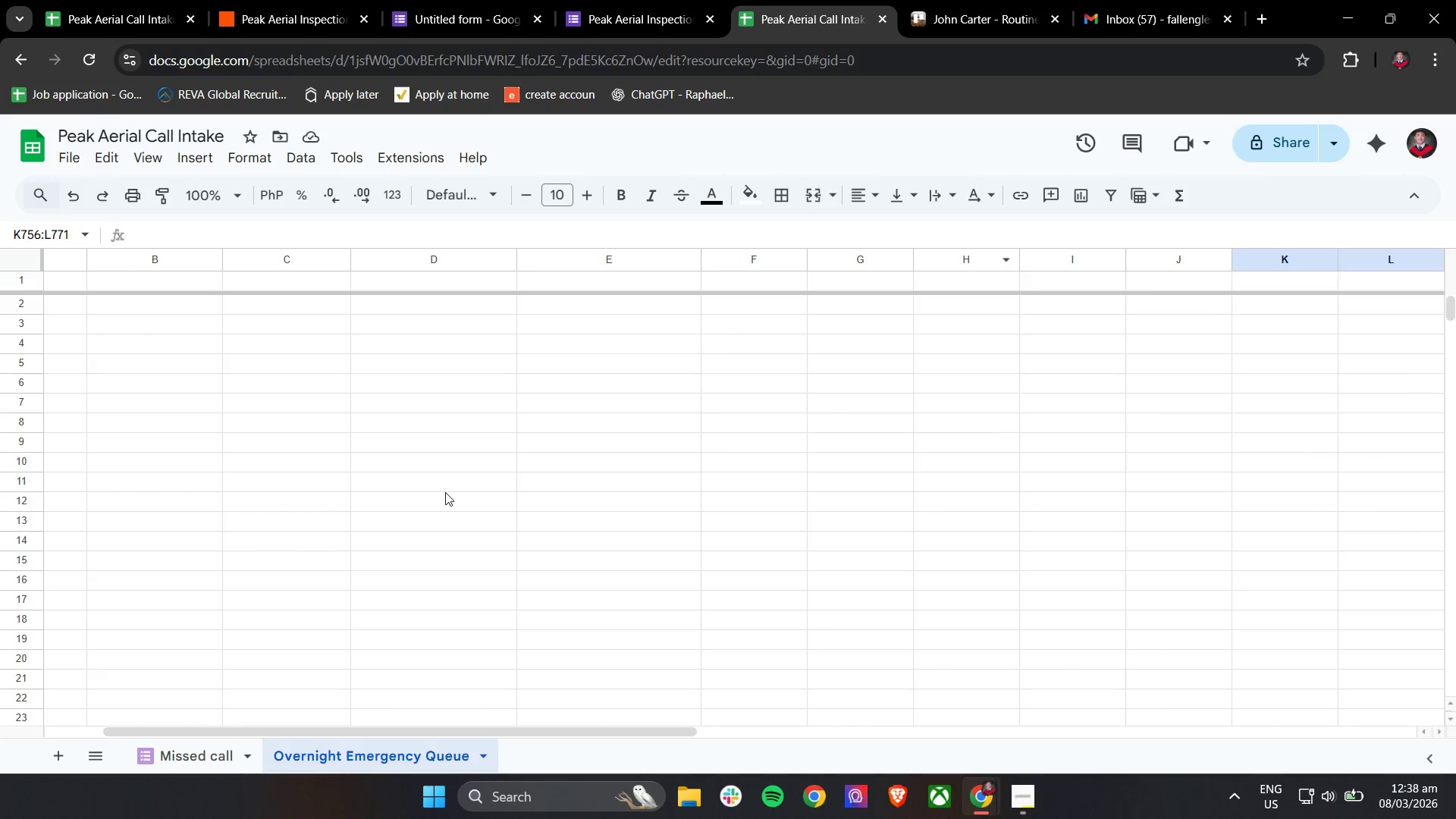 
left_click([445, 492])
 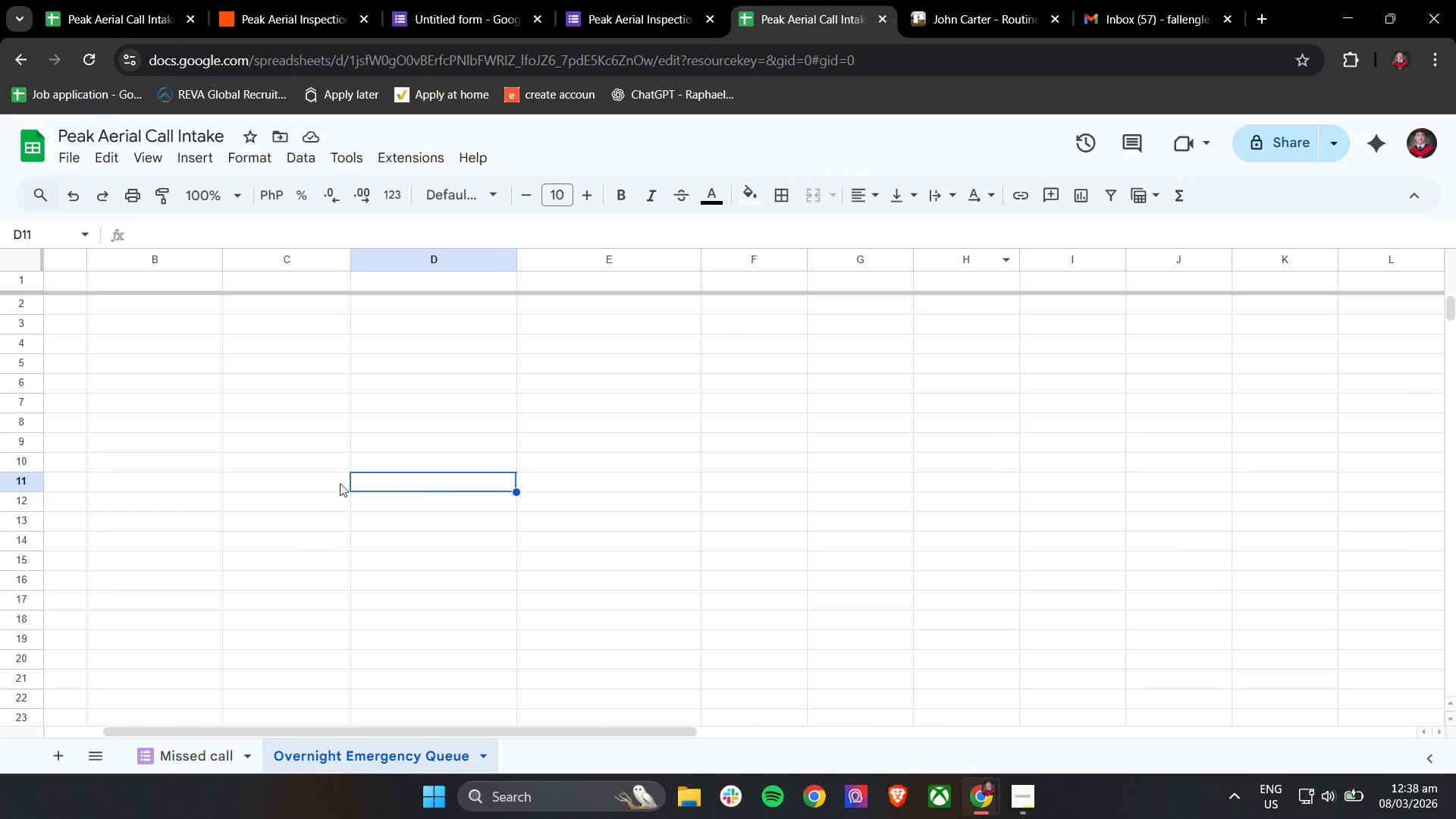 
hold_key(key=ShiftLeft, duration=0.97)
scroll: coordinate [357, 496], scroll_direction: up, amount: 38.0
 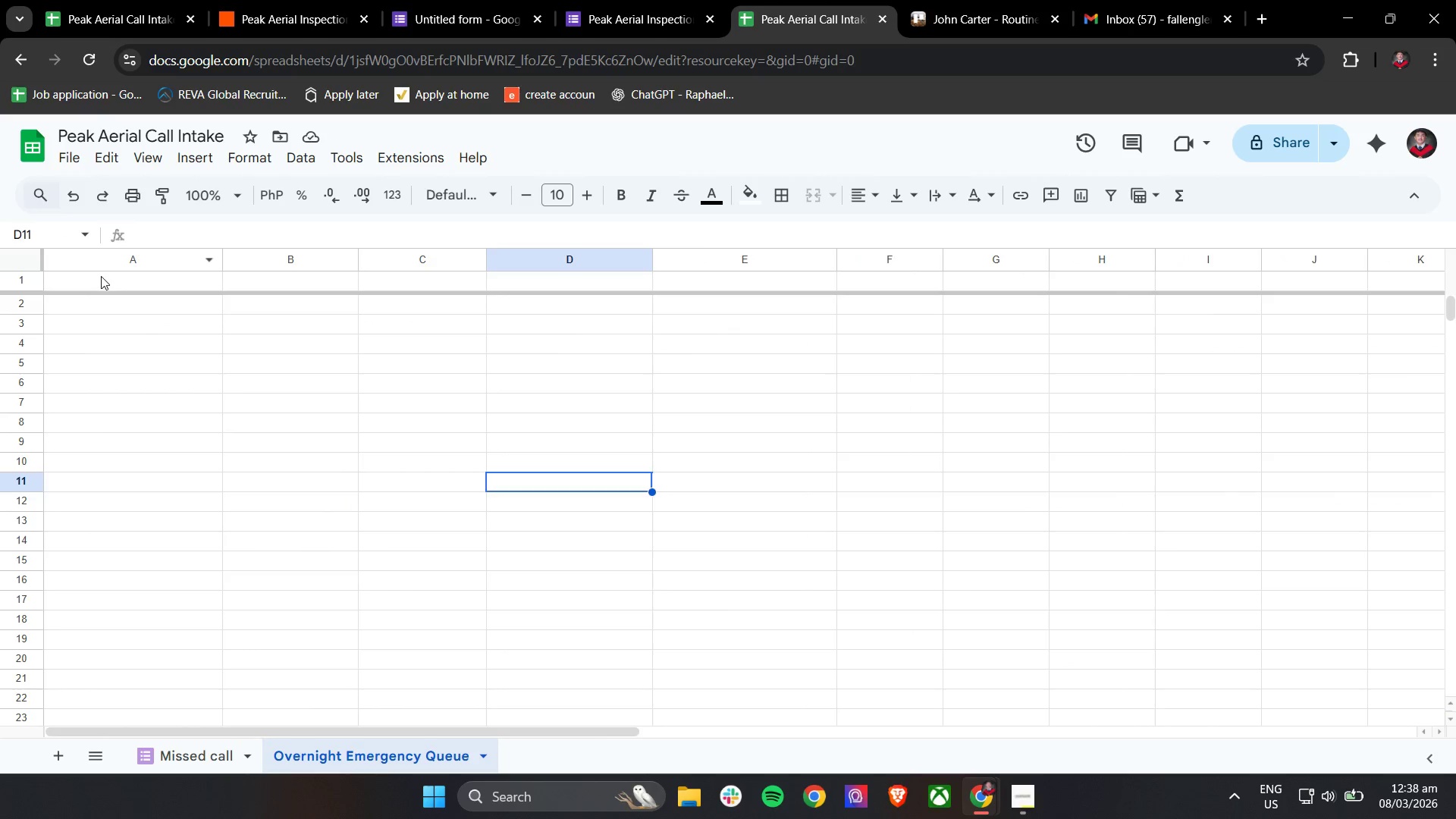 
double_click([101, 276])
 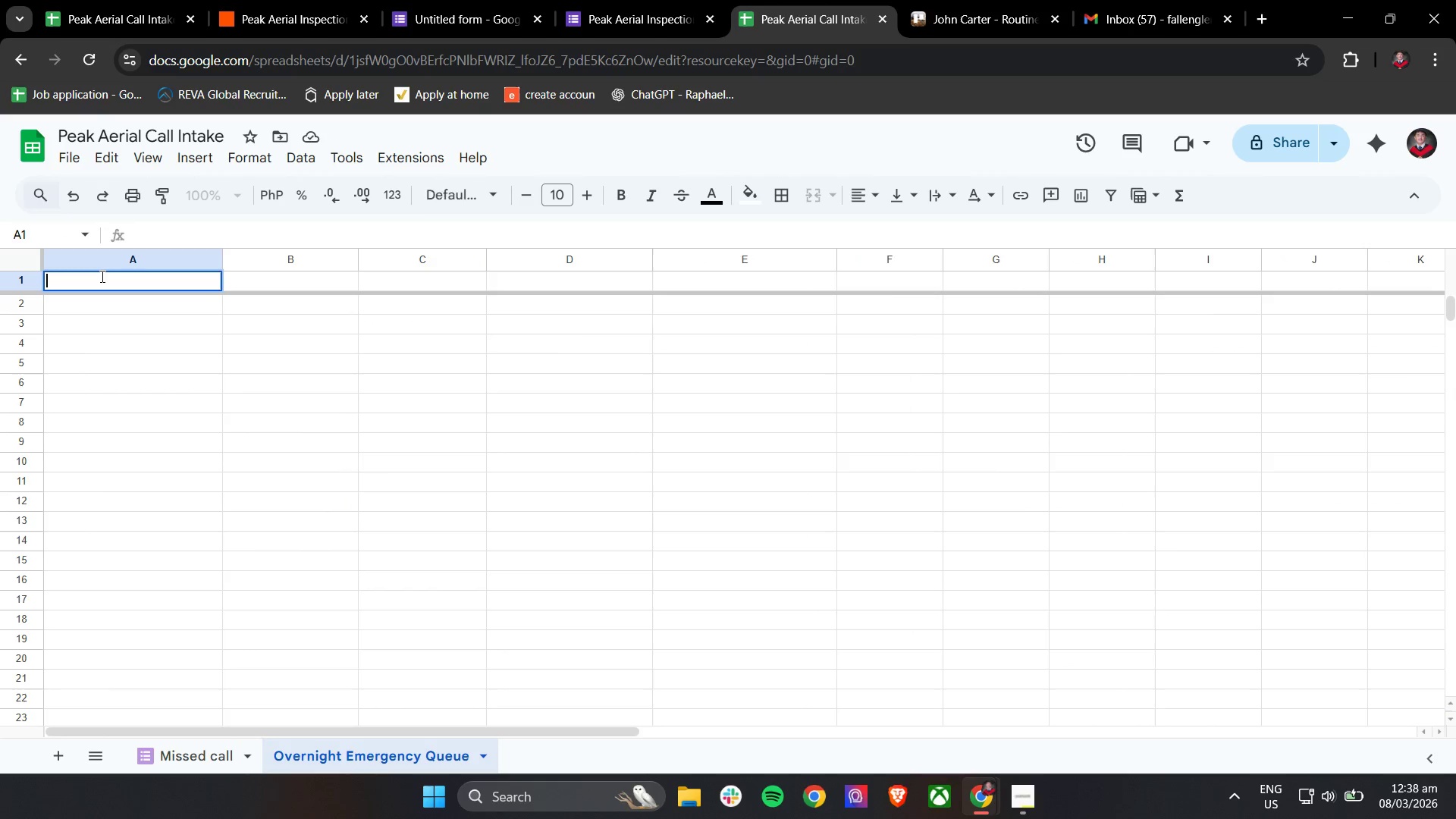 
double_click([101, 276])
 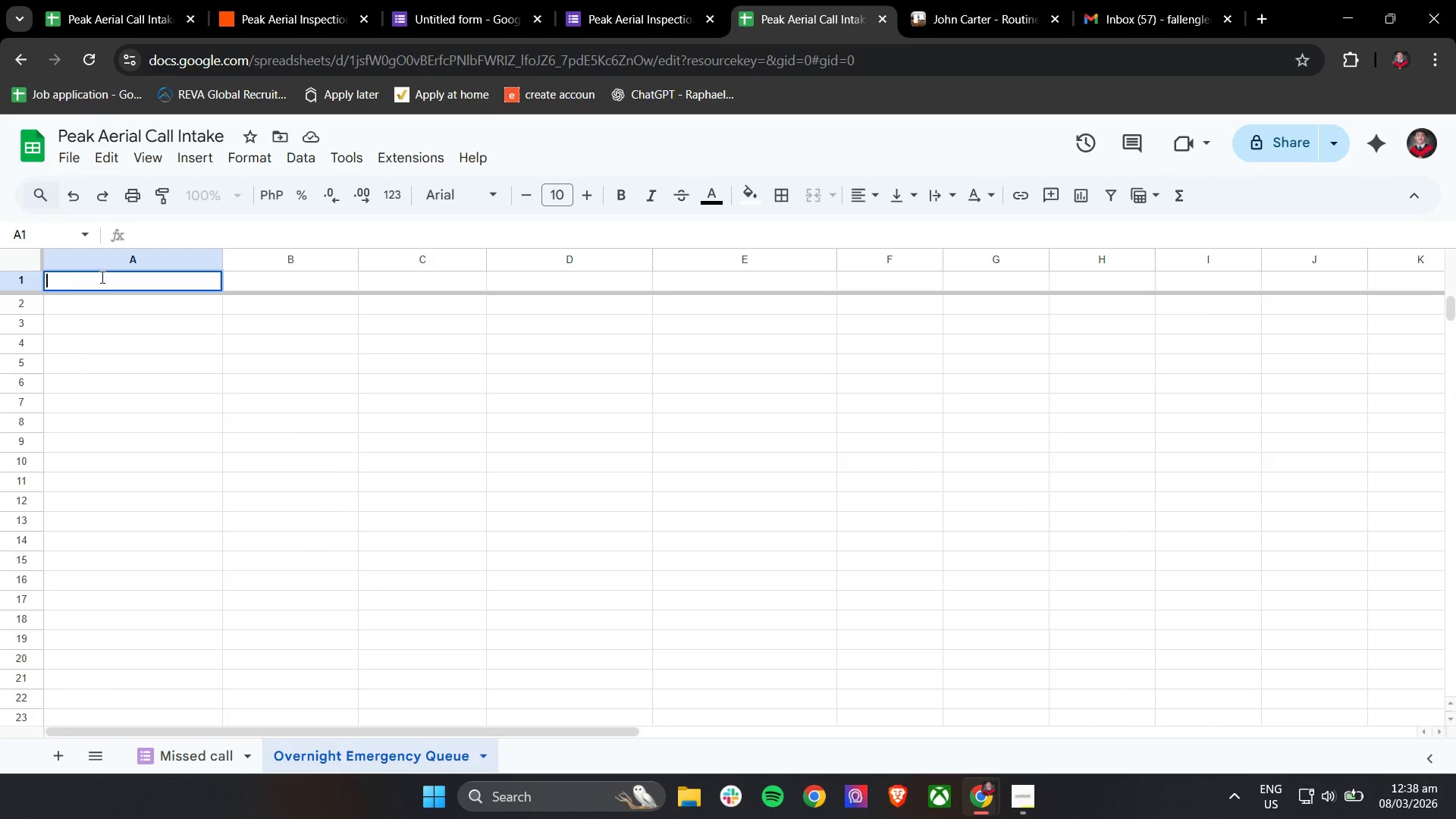 
type(Caller Name)
key(Tab)
 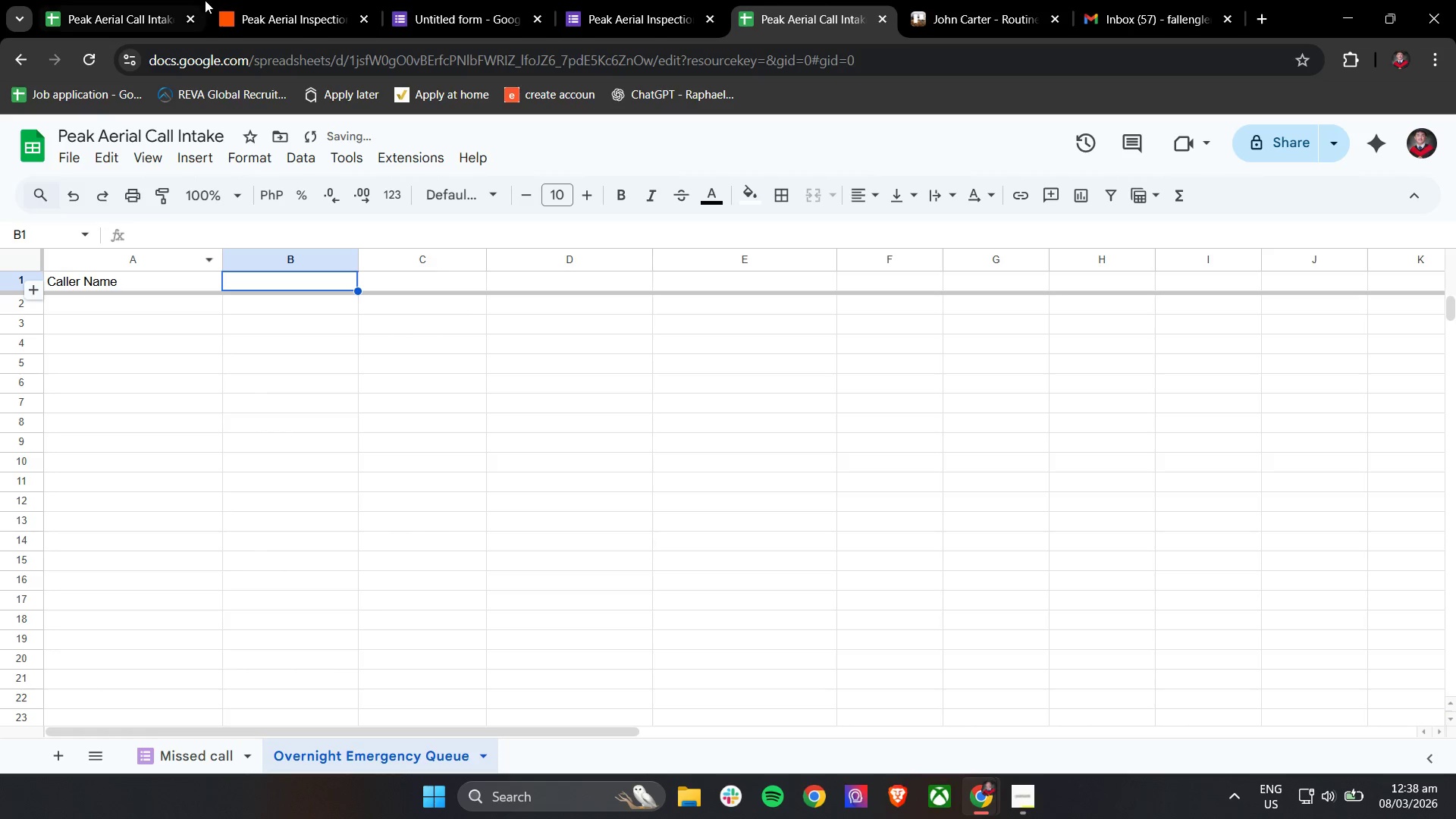 
left_click([284, 0])
 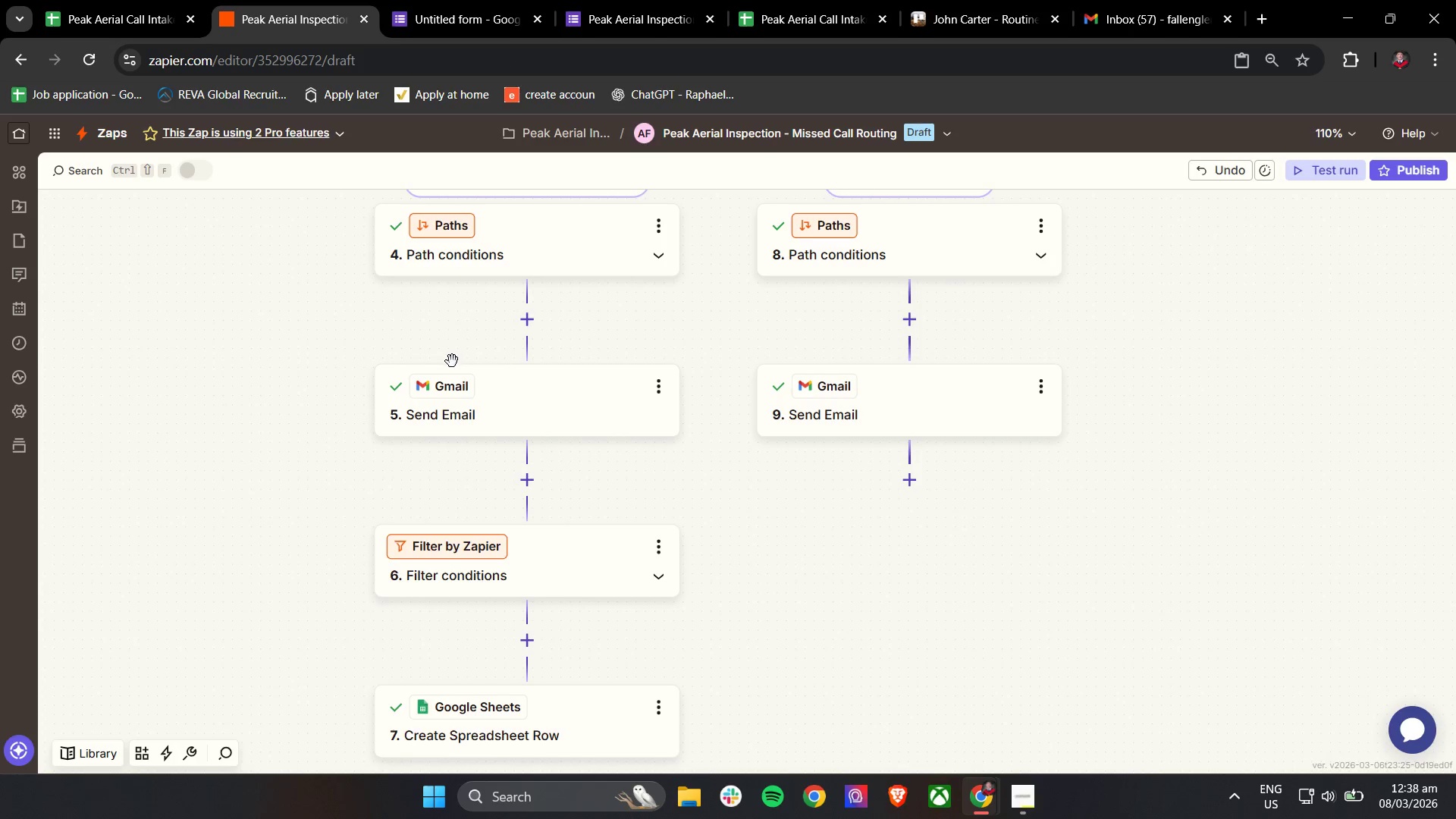 
wait(5.78)
 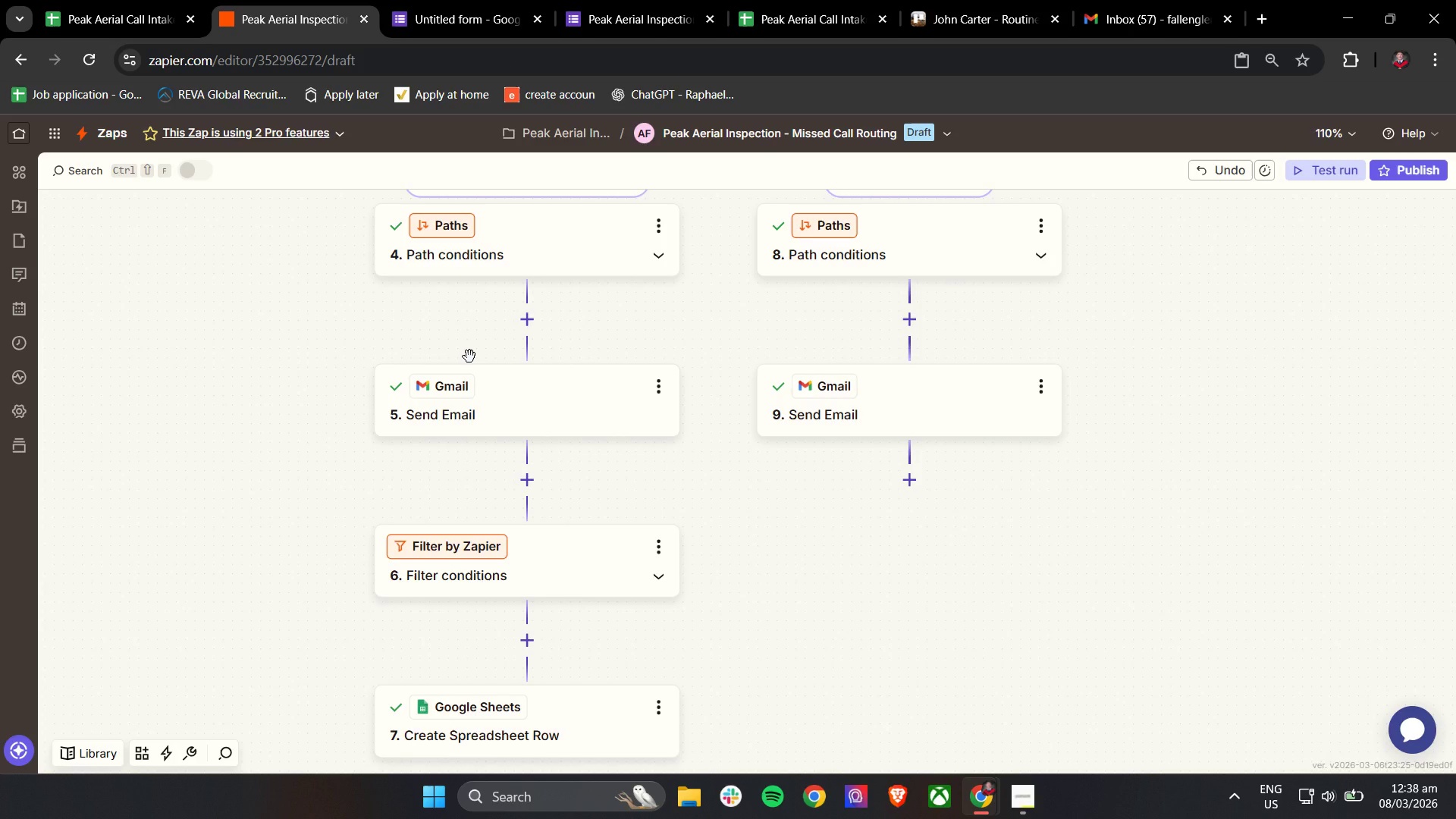 
left_click([1107, 0])
 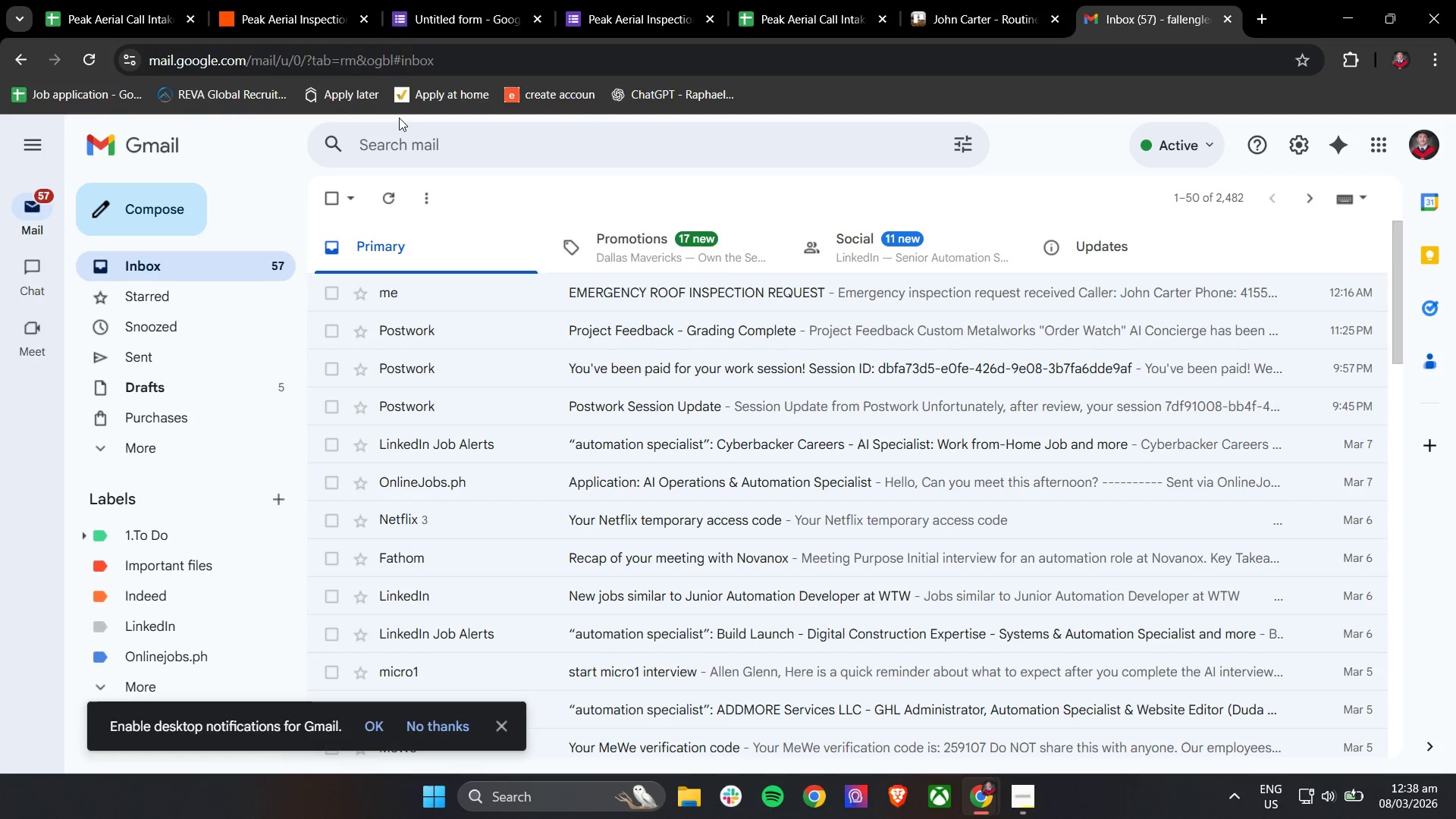 
left_click([445, 0])
 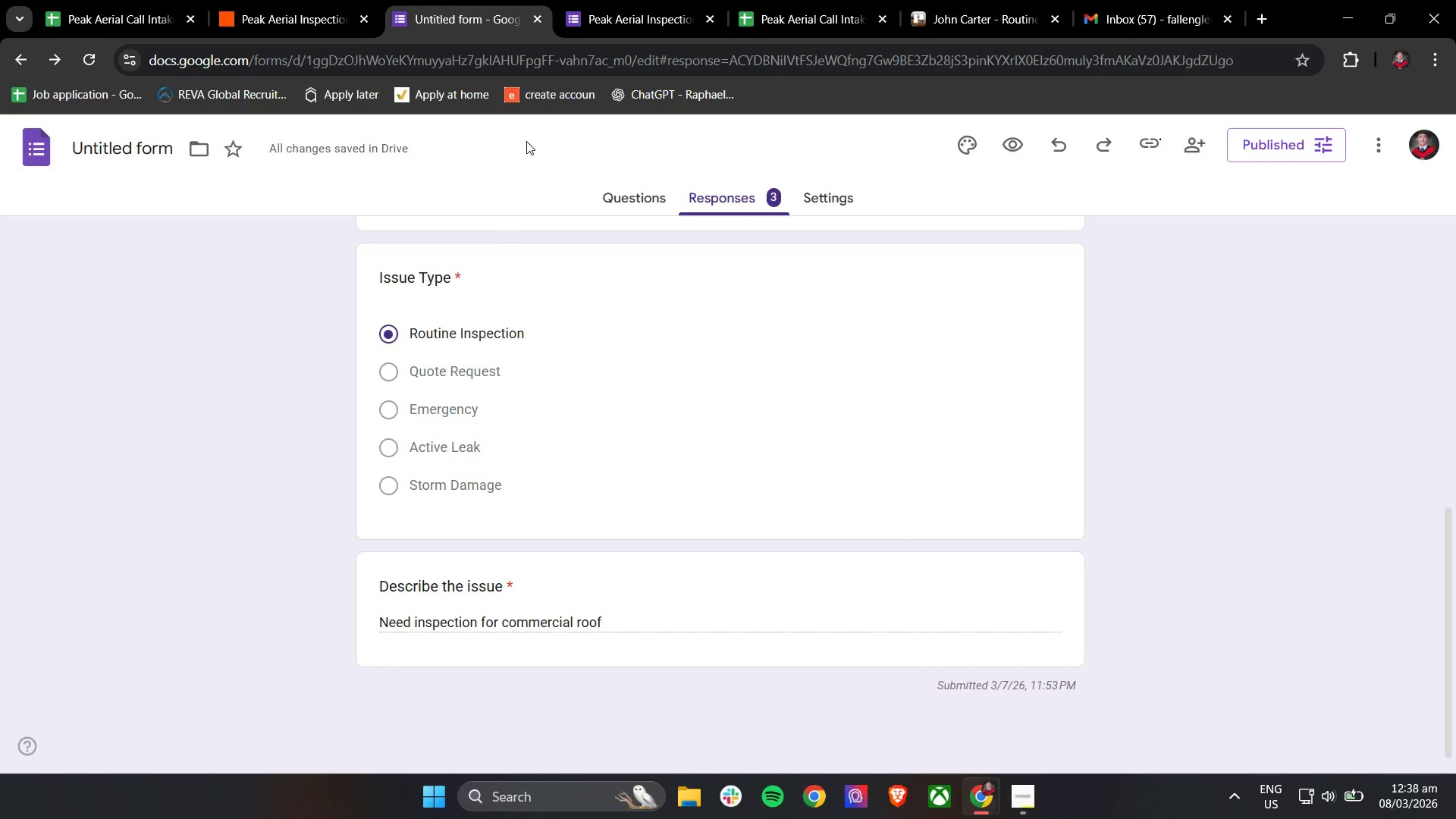 
left_click([621, 7])
 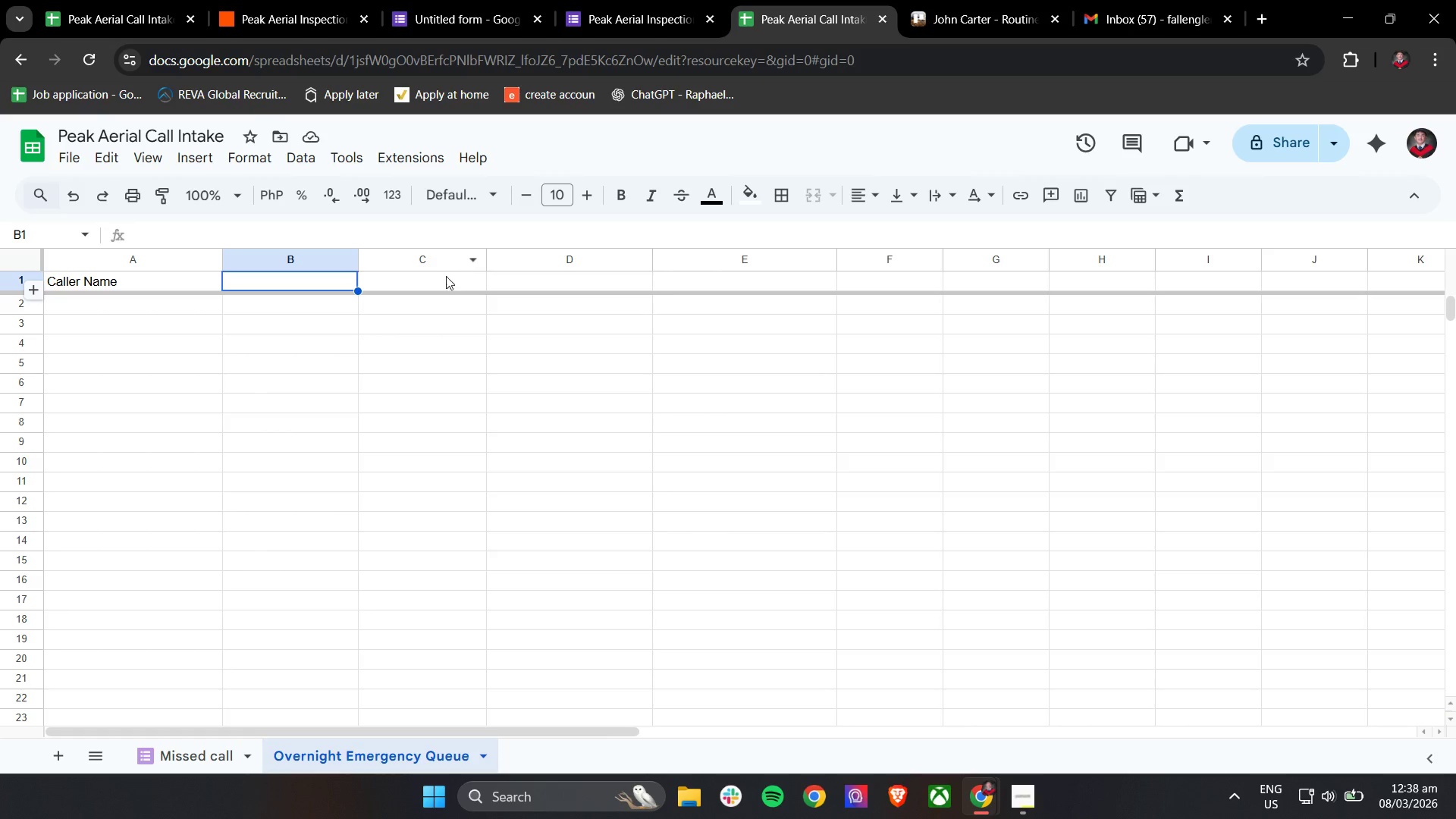 
type(Phone )
key(Tab)
type(Issue TYp)
key(Backspace)
key(Backspace)
type(ype)
key(Tab)
type(Describe the Issue)
key(Tab)
type(Timestamp)
 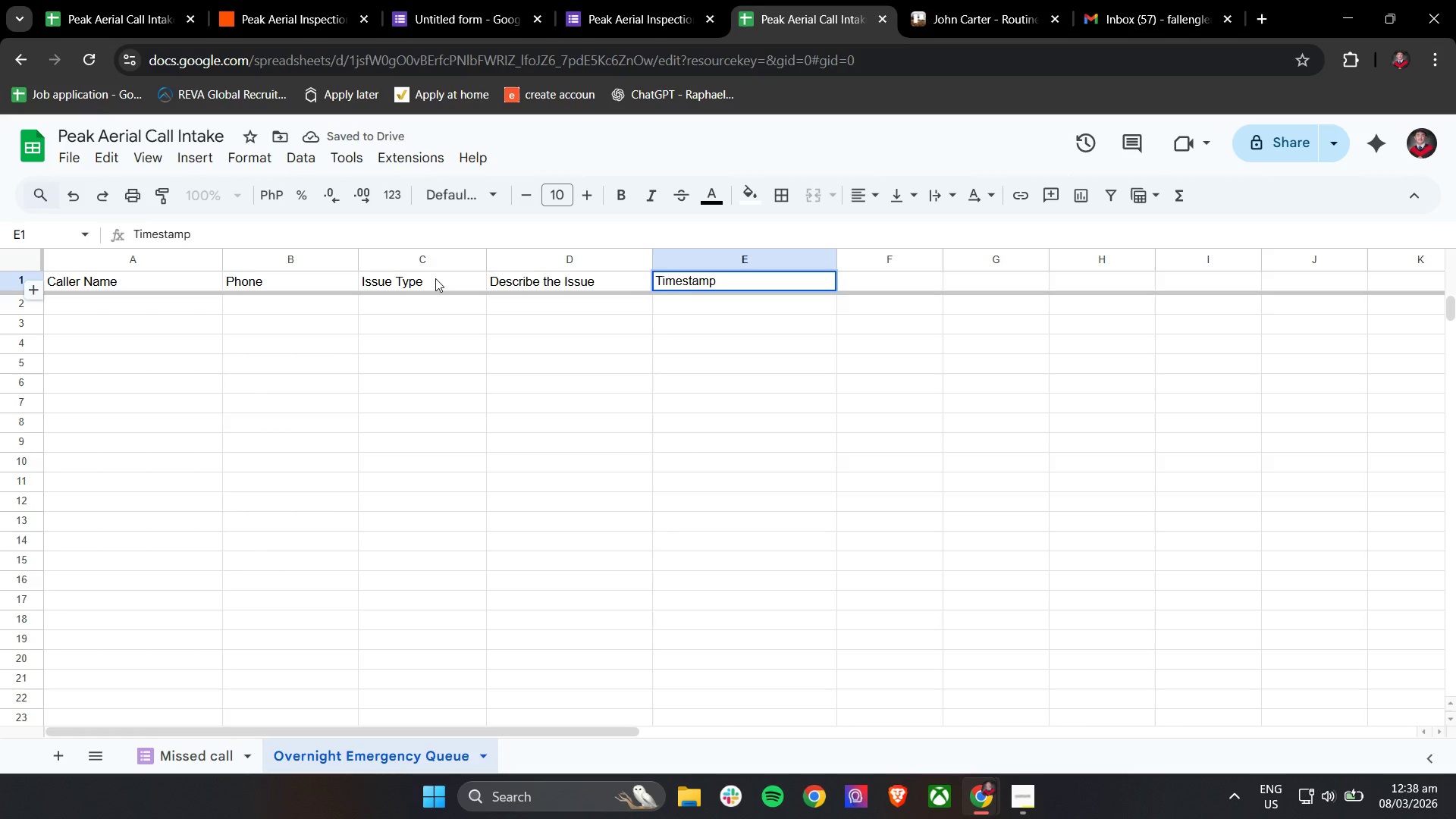 
left_click([433, 338])
 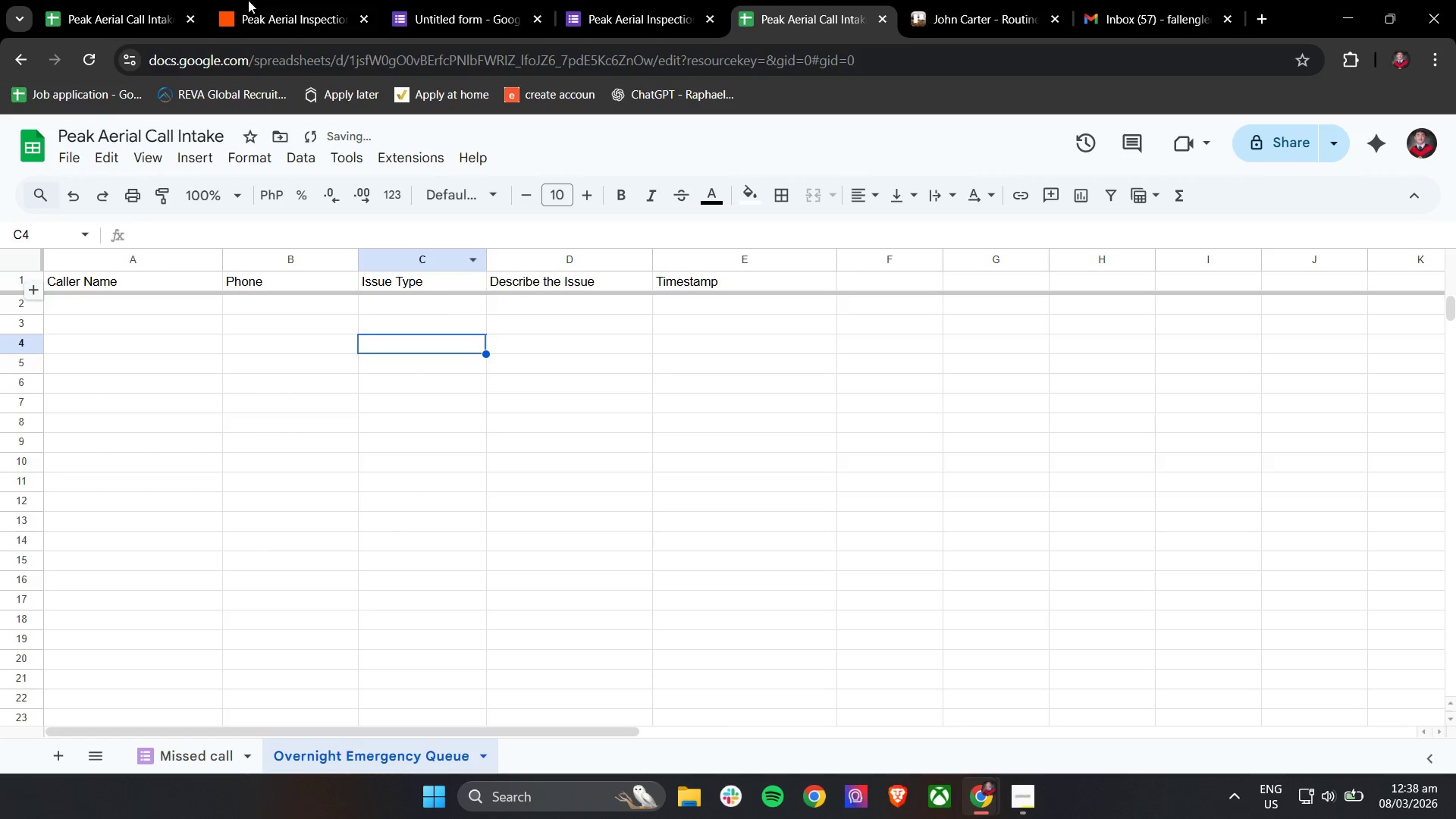 
left_click([267, 0])
 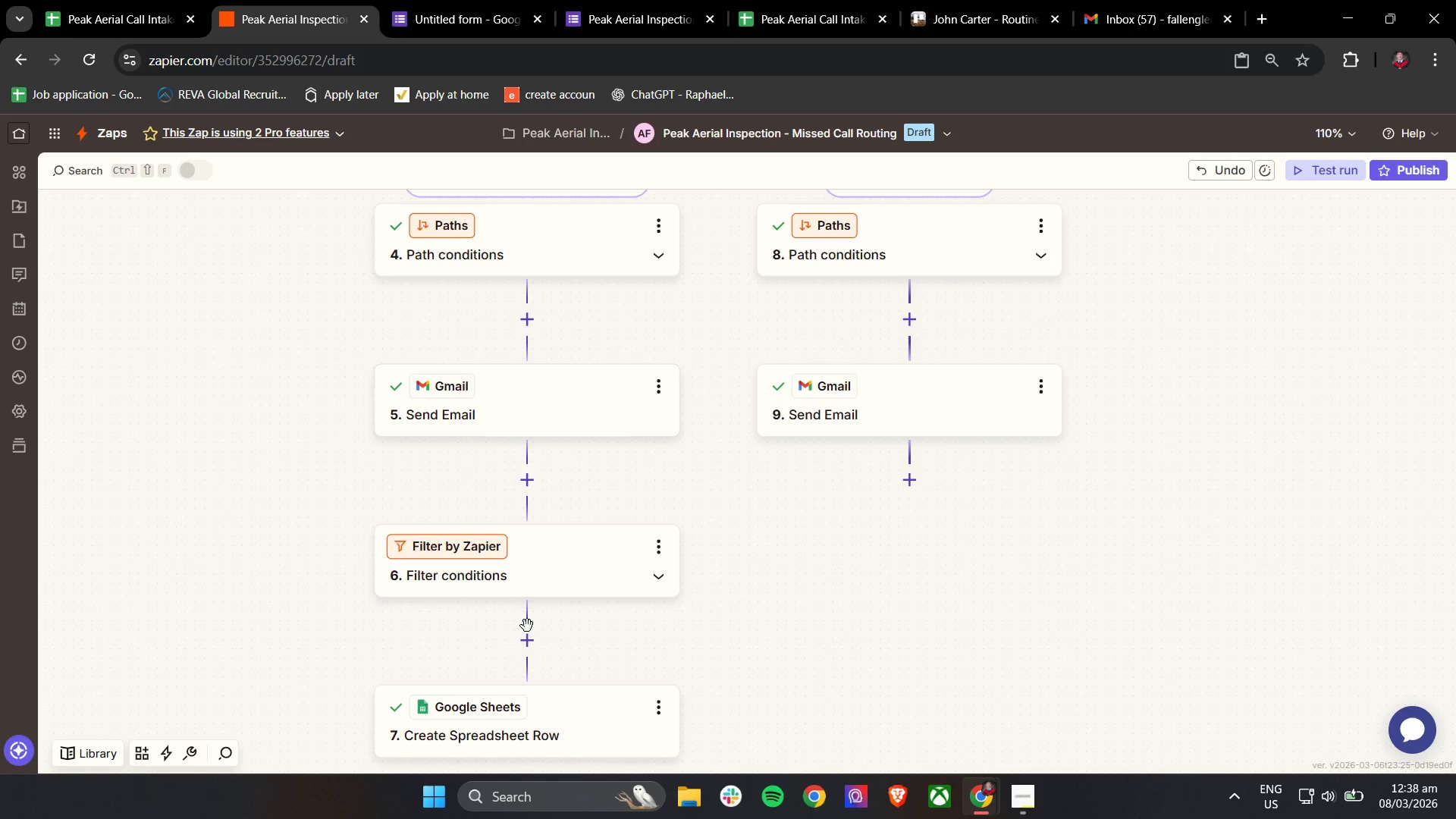 
left_click([533, 717])
 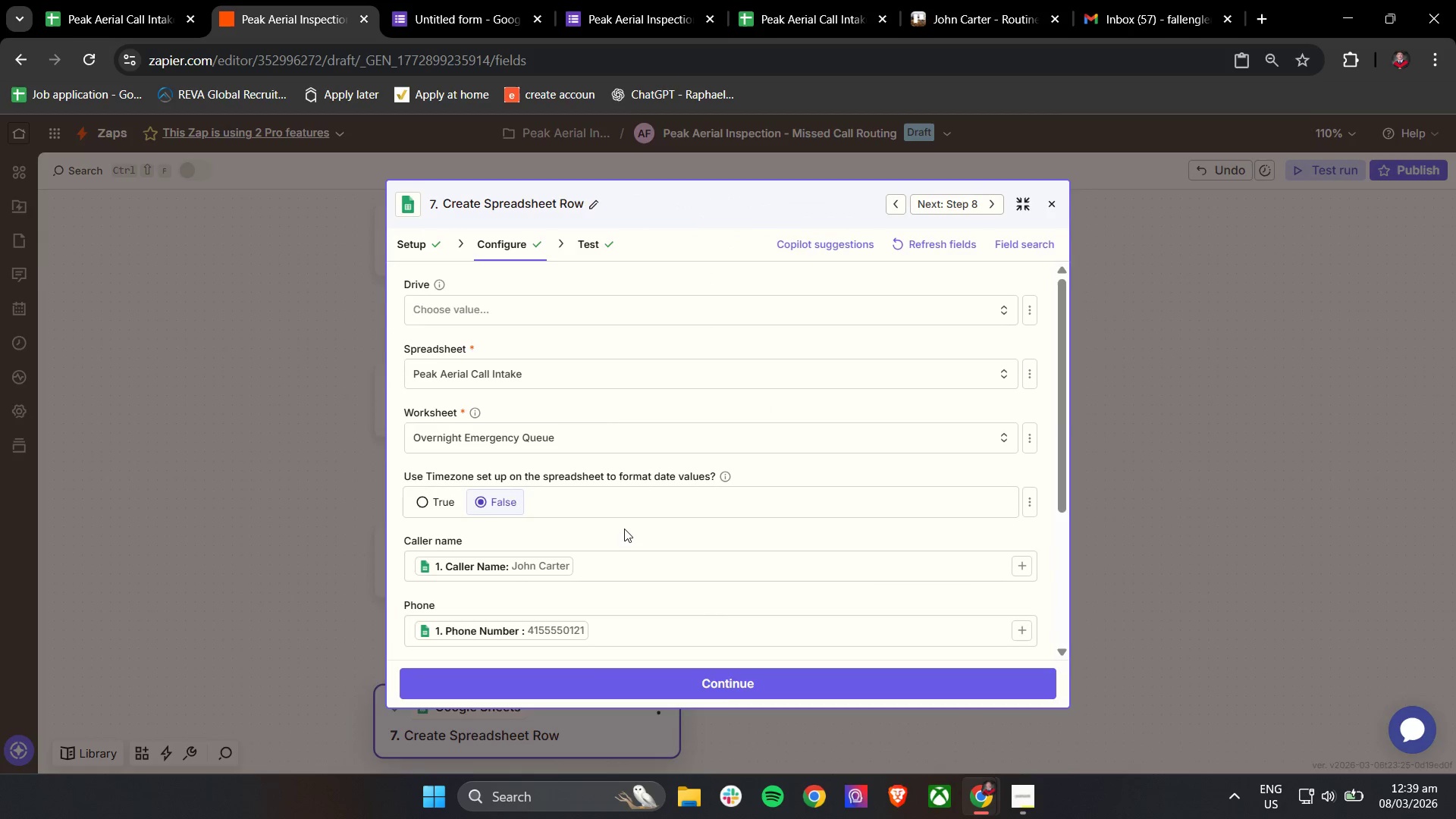 
left_click([557, 693])
 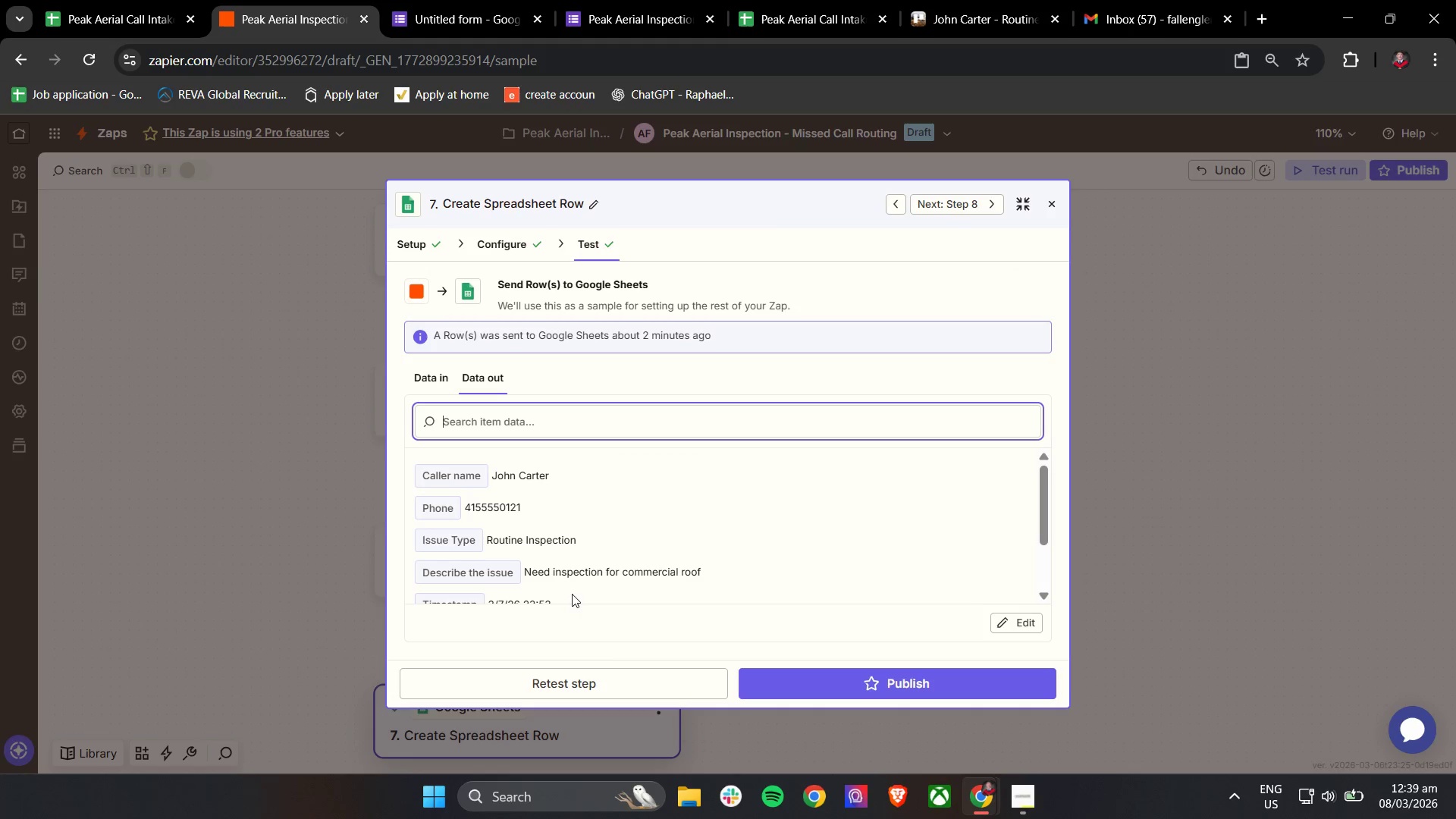 
scroll: coordinate [601, 618], scroll_direction: down, amount: 12.0
 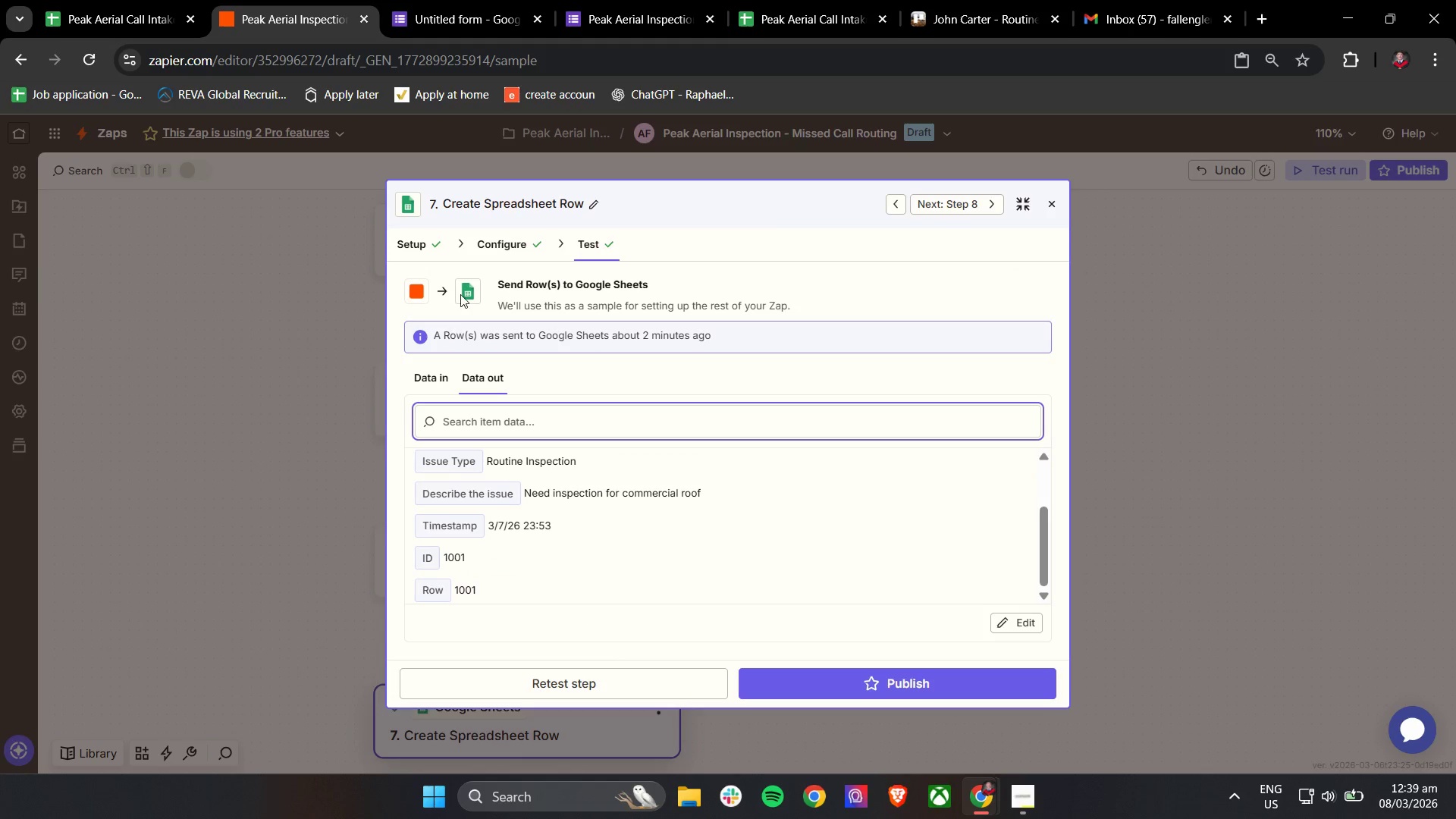 
left_click([504, 240])
 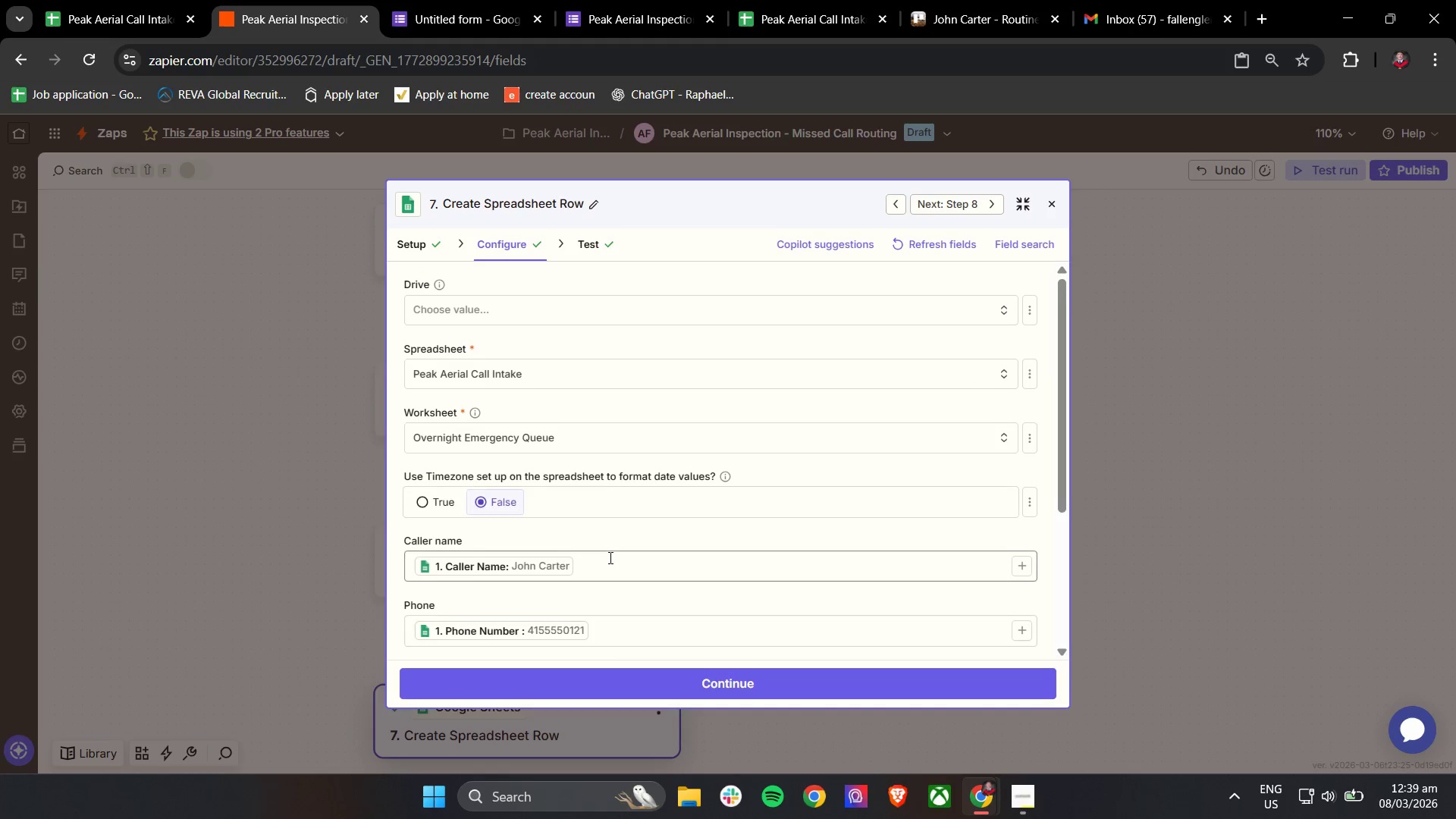 
scroll: coordinate [611, 558], scroll_direction: down, amount: 8.0
 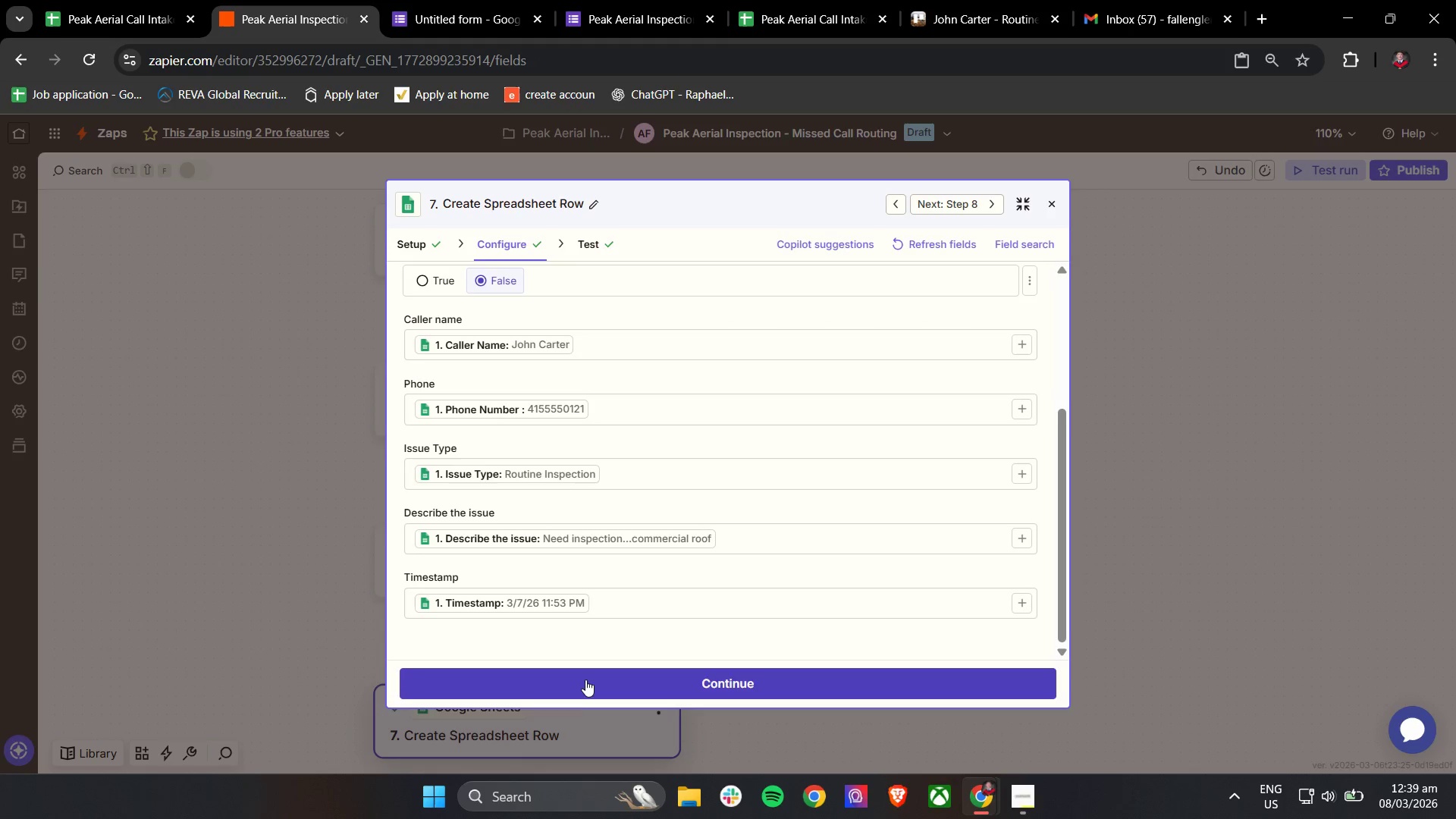 
left_click([585, 679])
 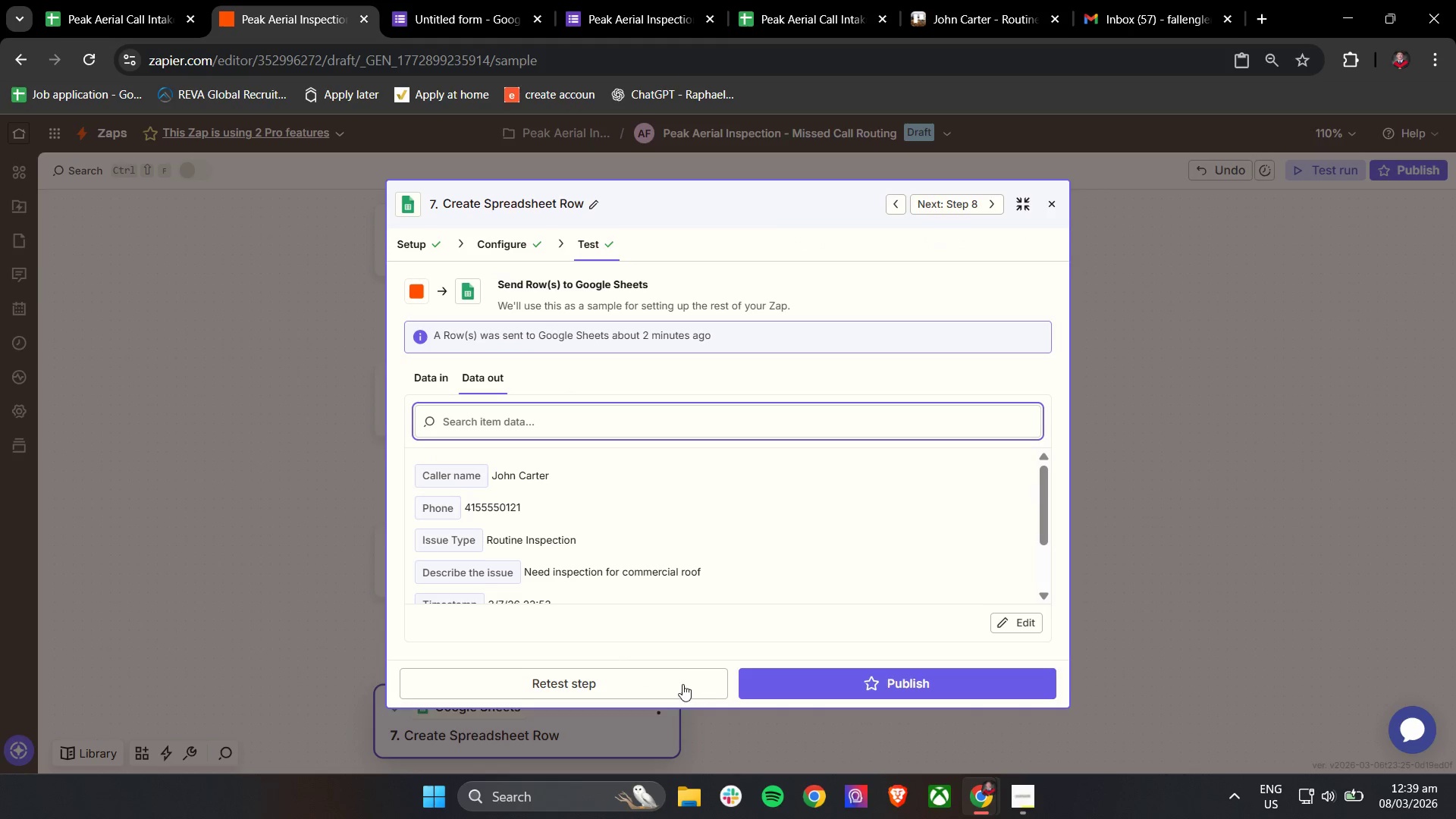 
left_click([673, 685])
 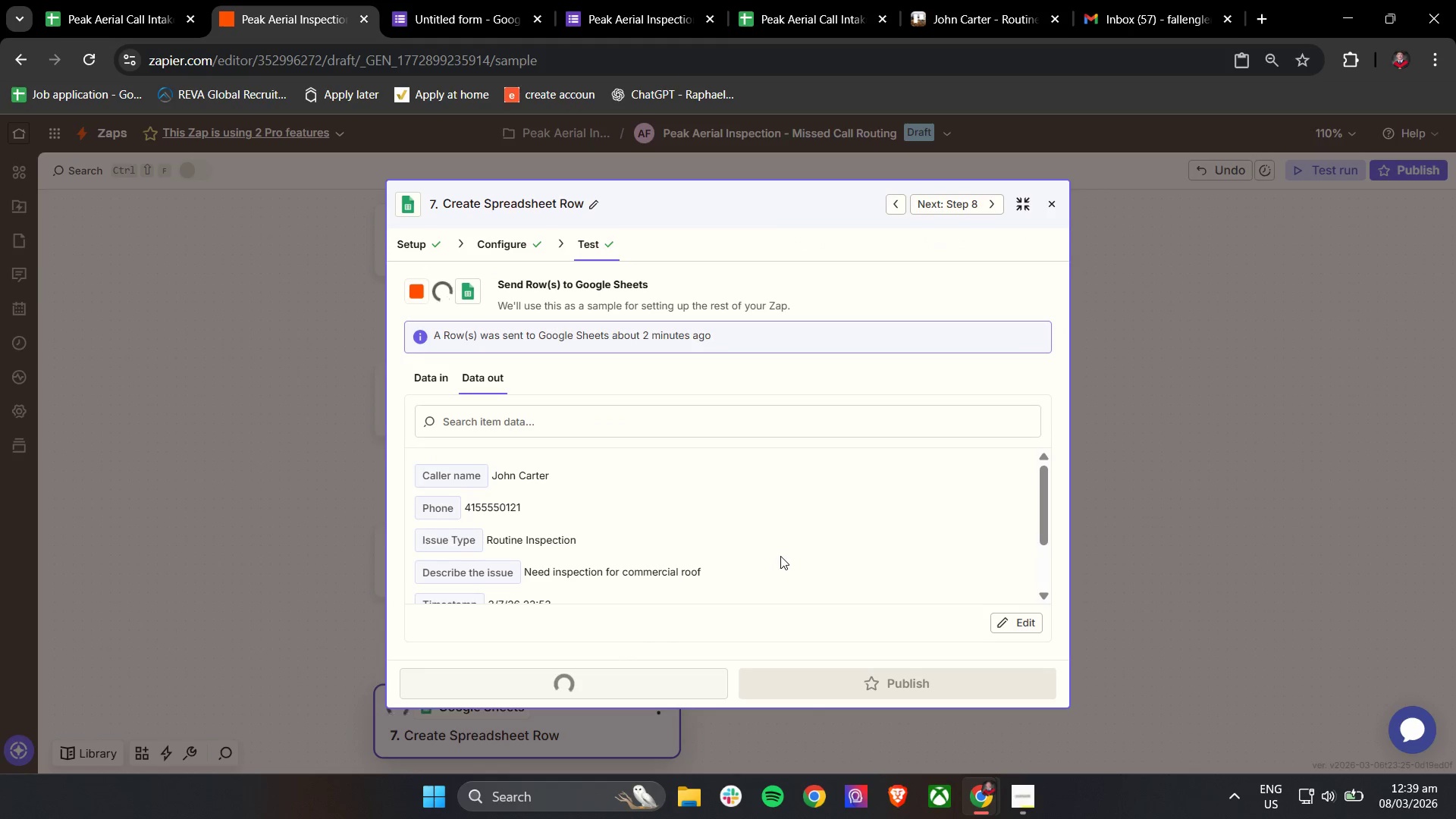 
scroll: coordinate [786, 551], scroll_direction: down, amount: 8.0
 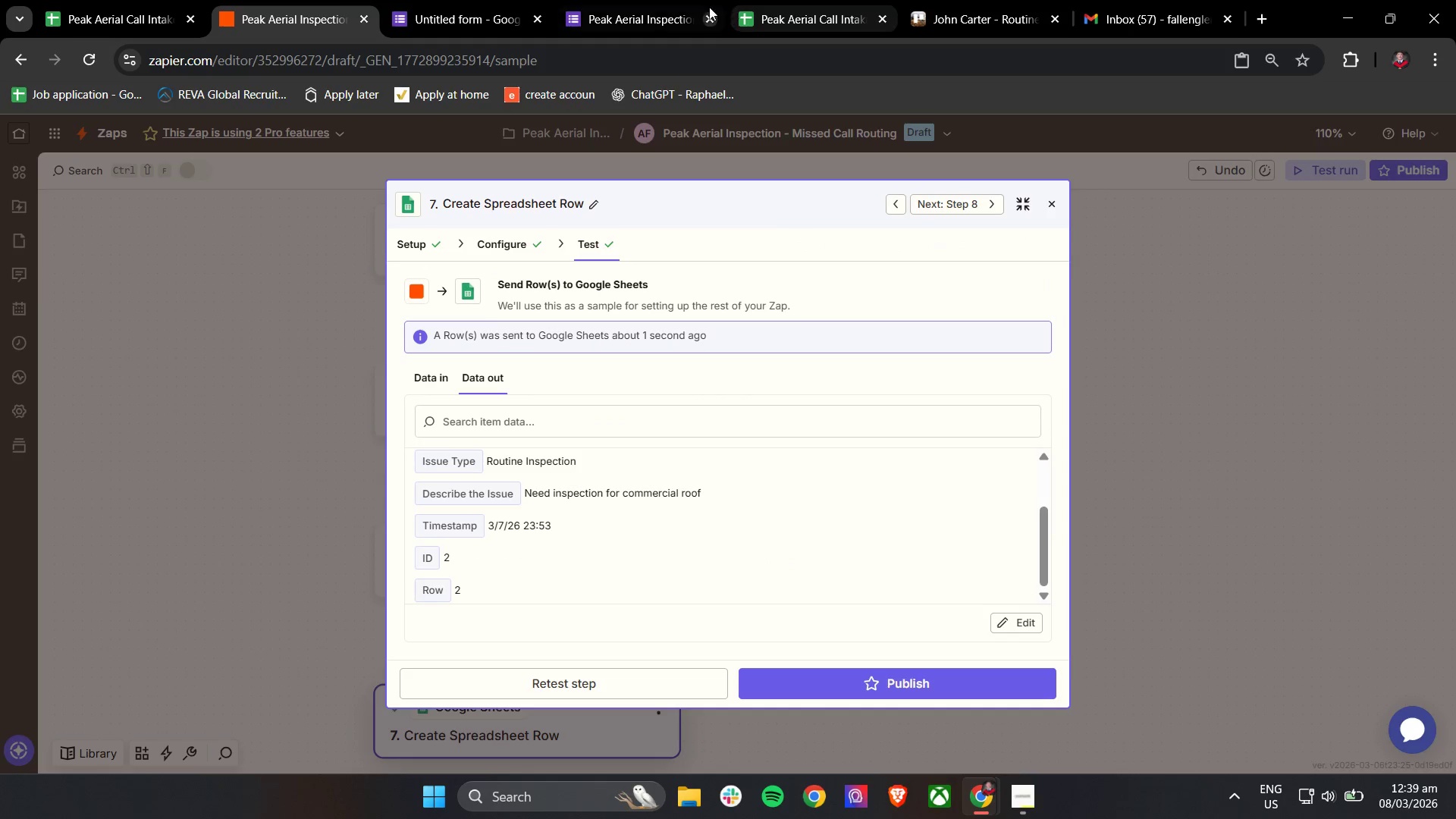 
left_click([794, 0])
 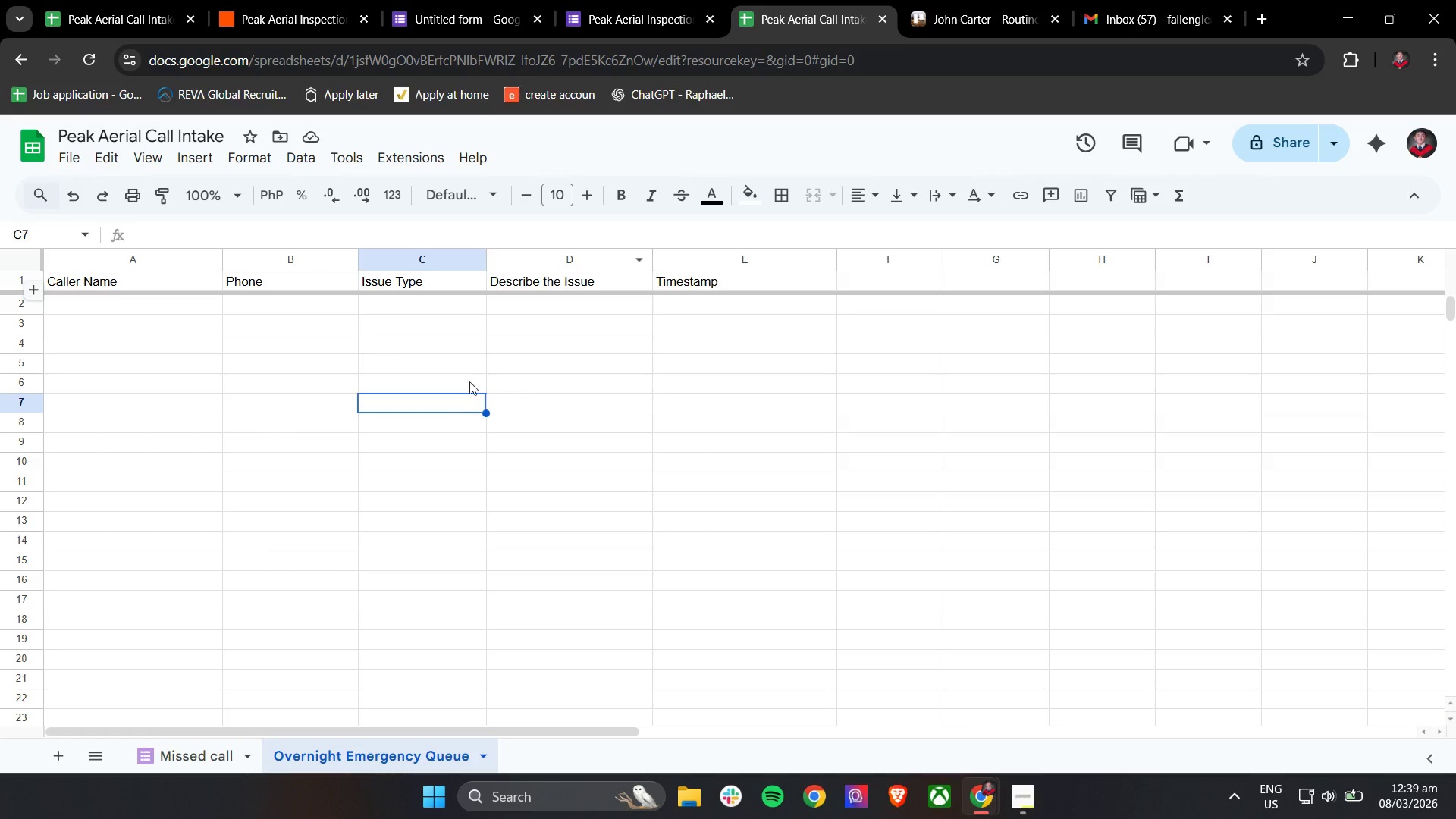 
scroll: coordinate [396, 378], scroll_direction: none, amount: 0.0
 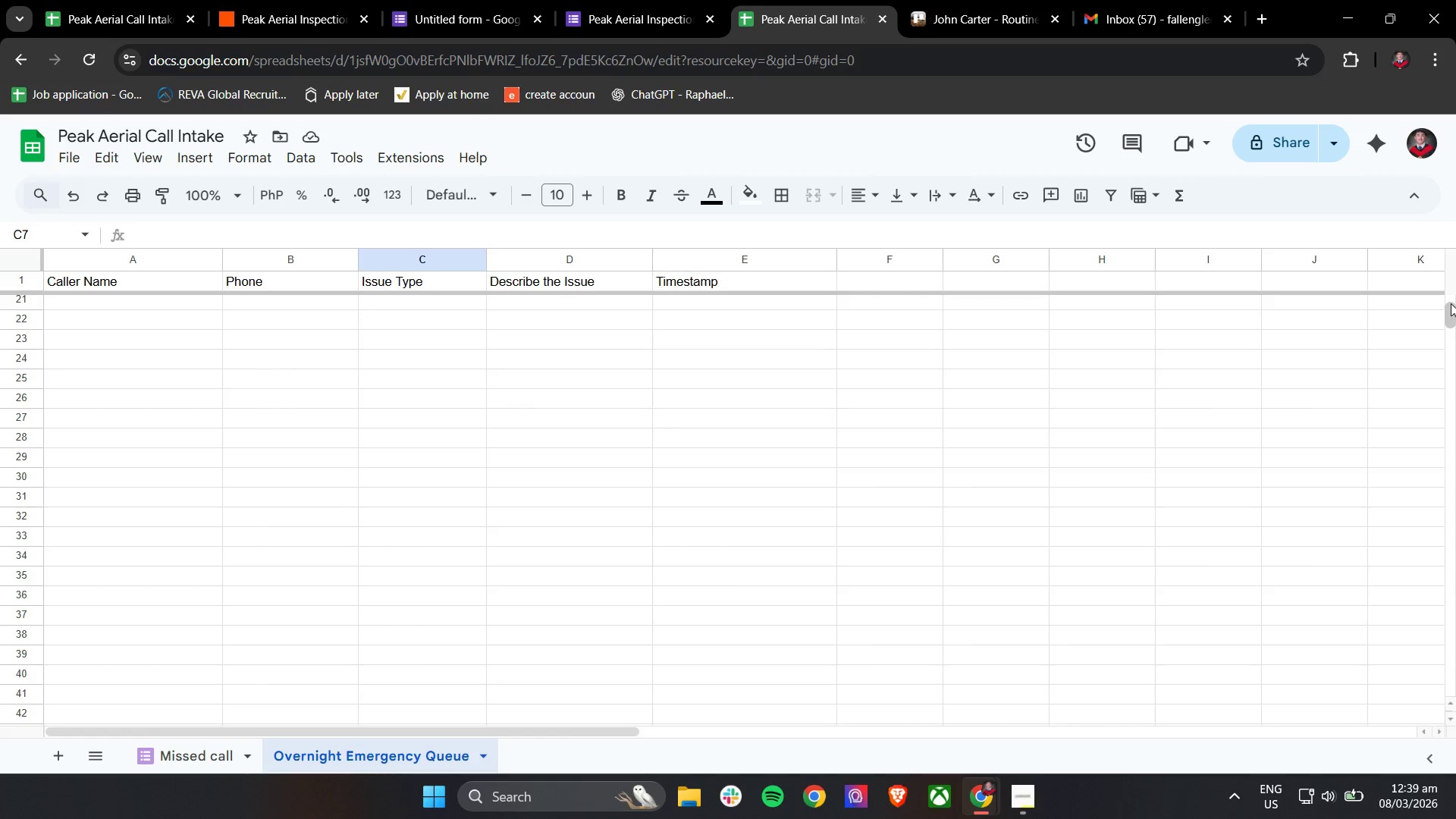 
left_click_drag(start_coordinate=[1447, 315], to_coordinate=[1455, 248])
 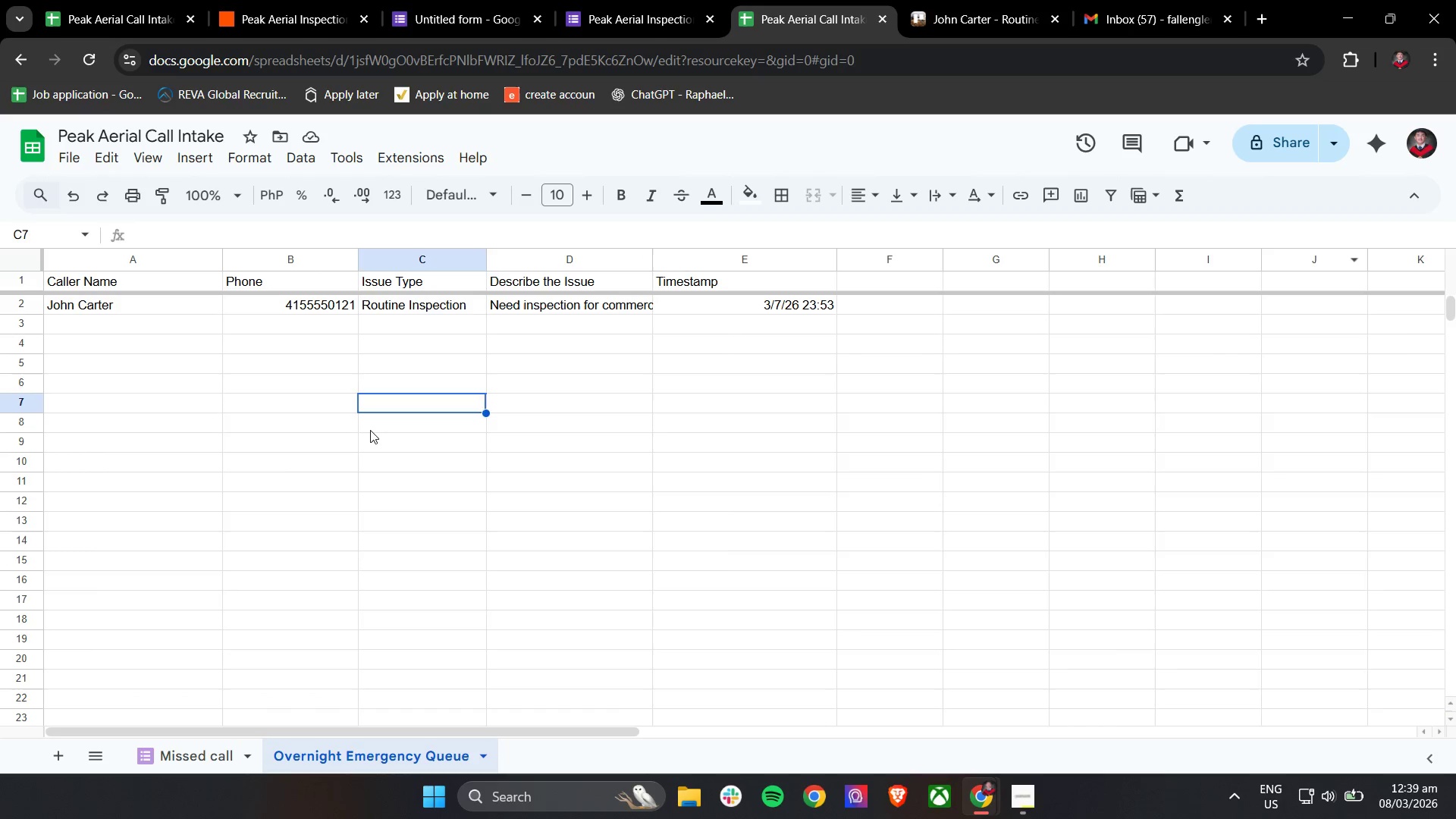 
scroll: coordinate [368, 429], scroll_direction: up, amount: 3.0
 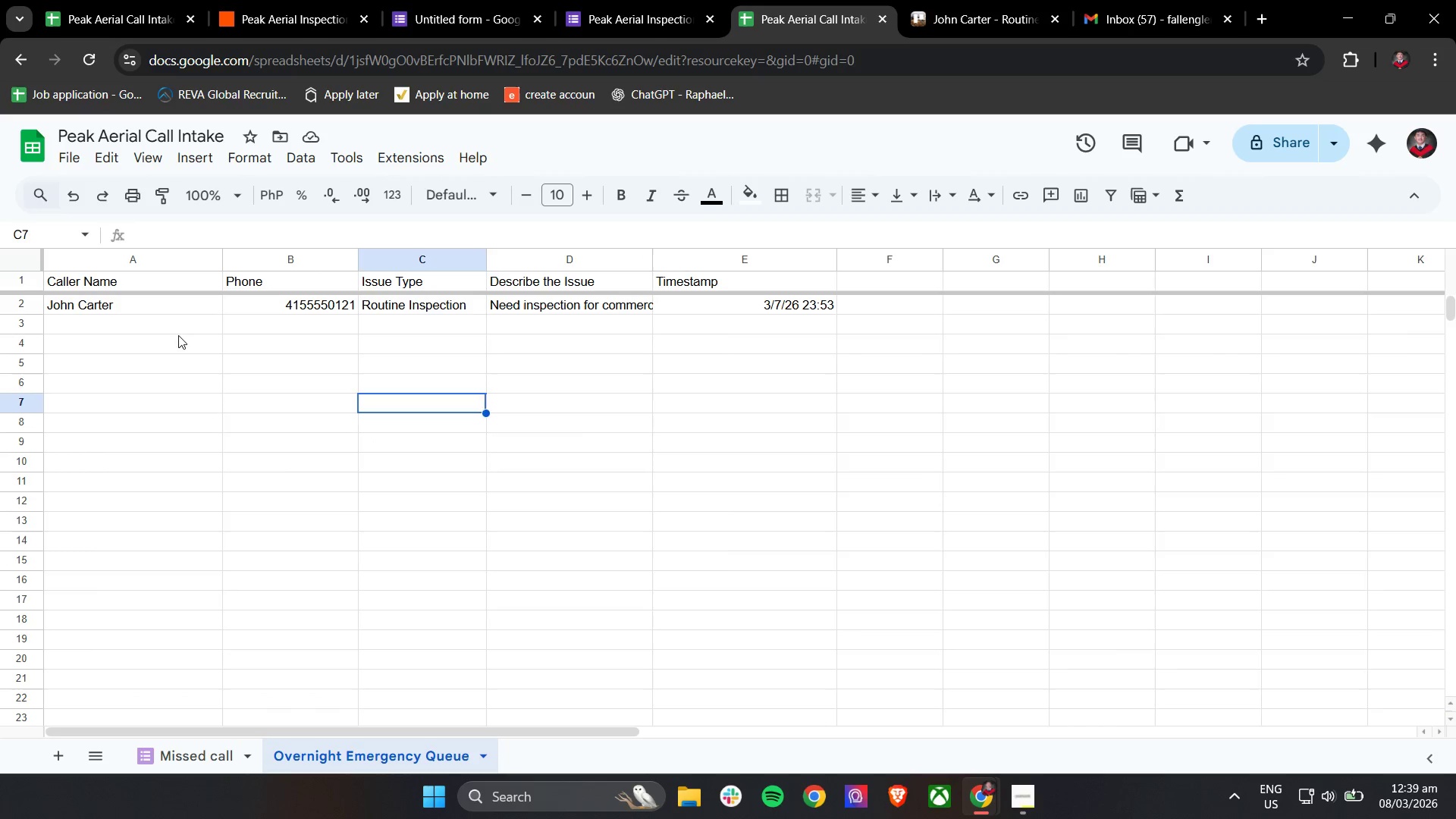 
left_click([134, 312])
 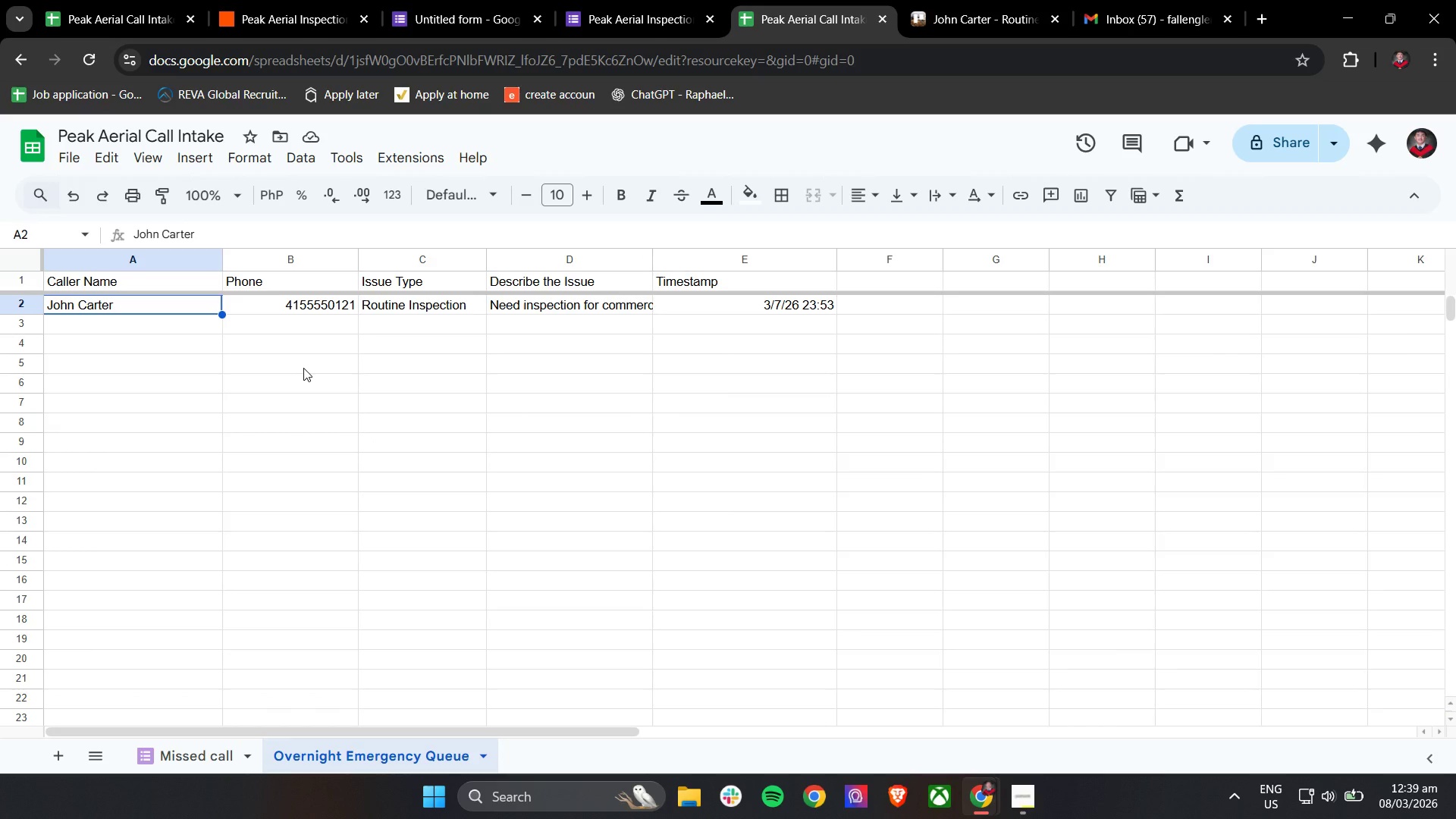 
key(Control+A)
 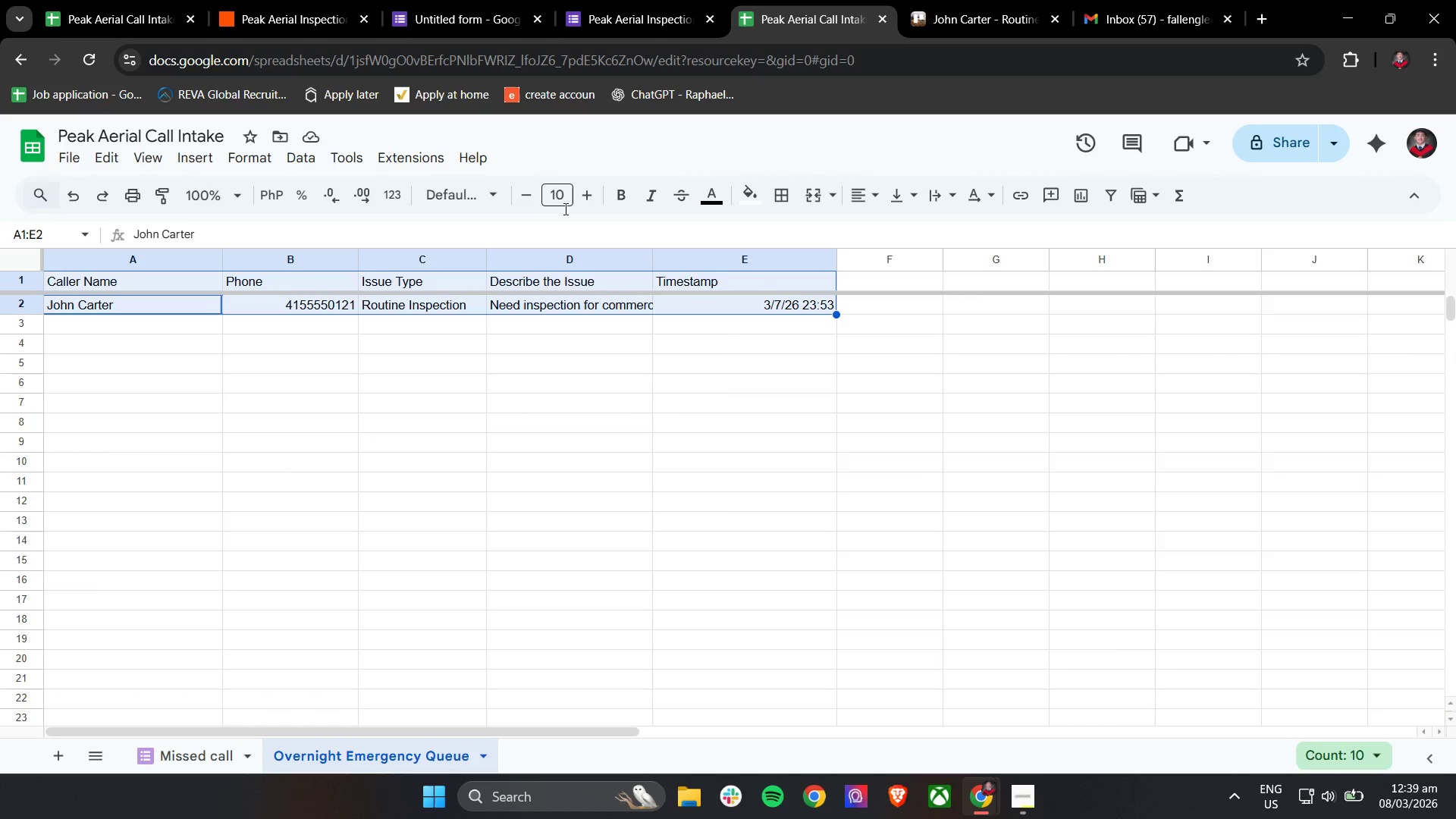 
left_click([578, 460])
 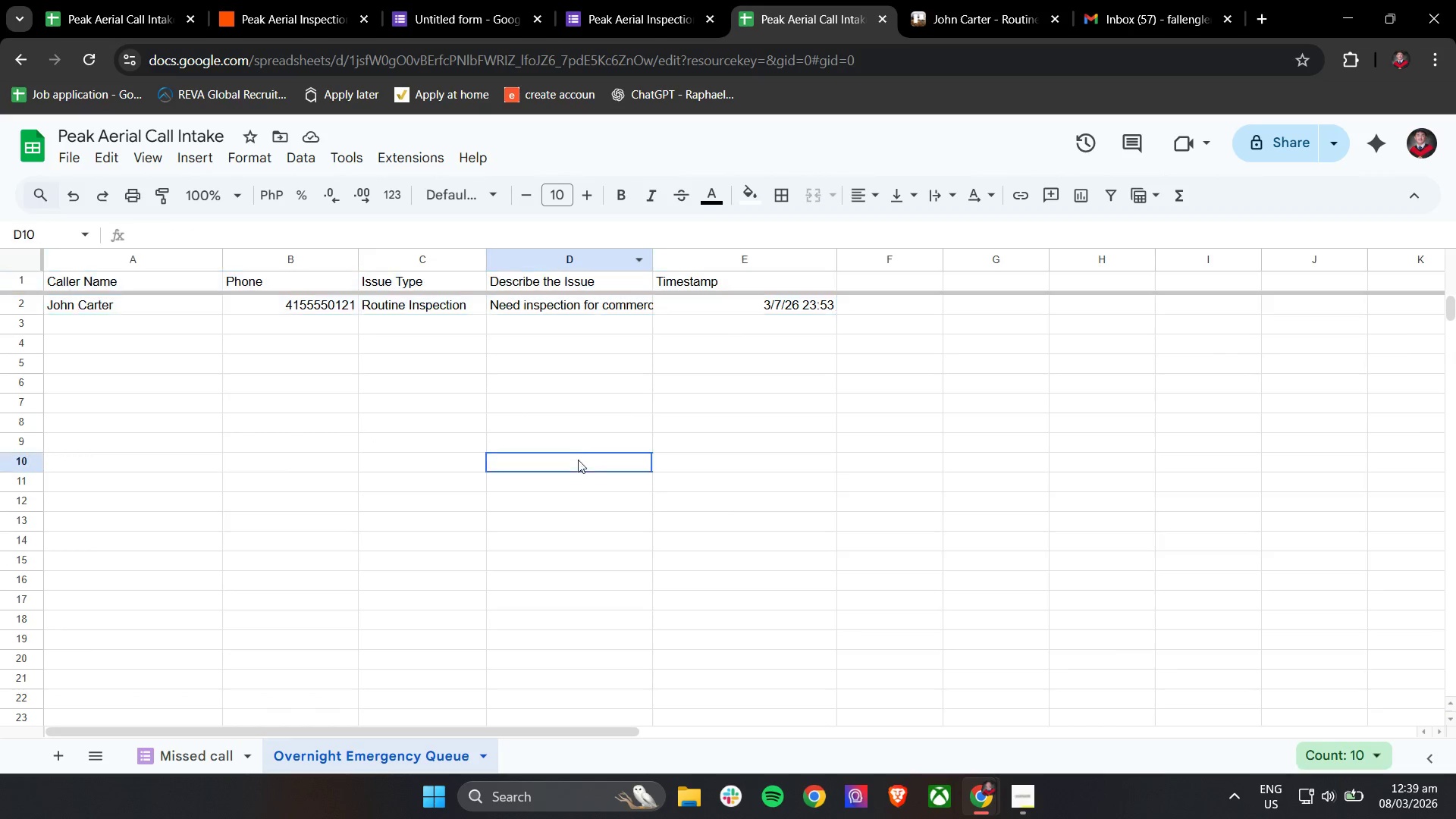 
hold_key(key=ControlLeft, duration=0.66)
 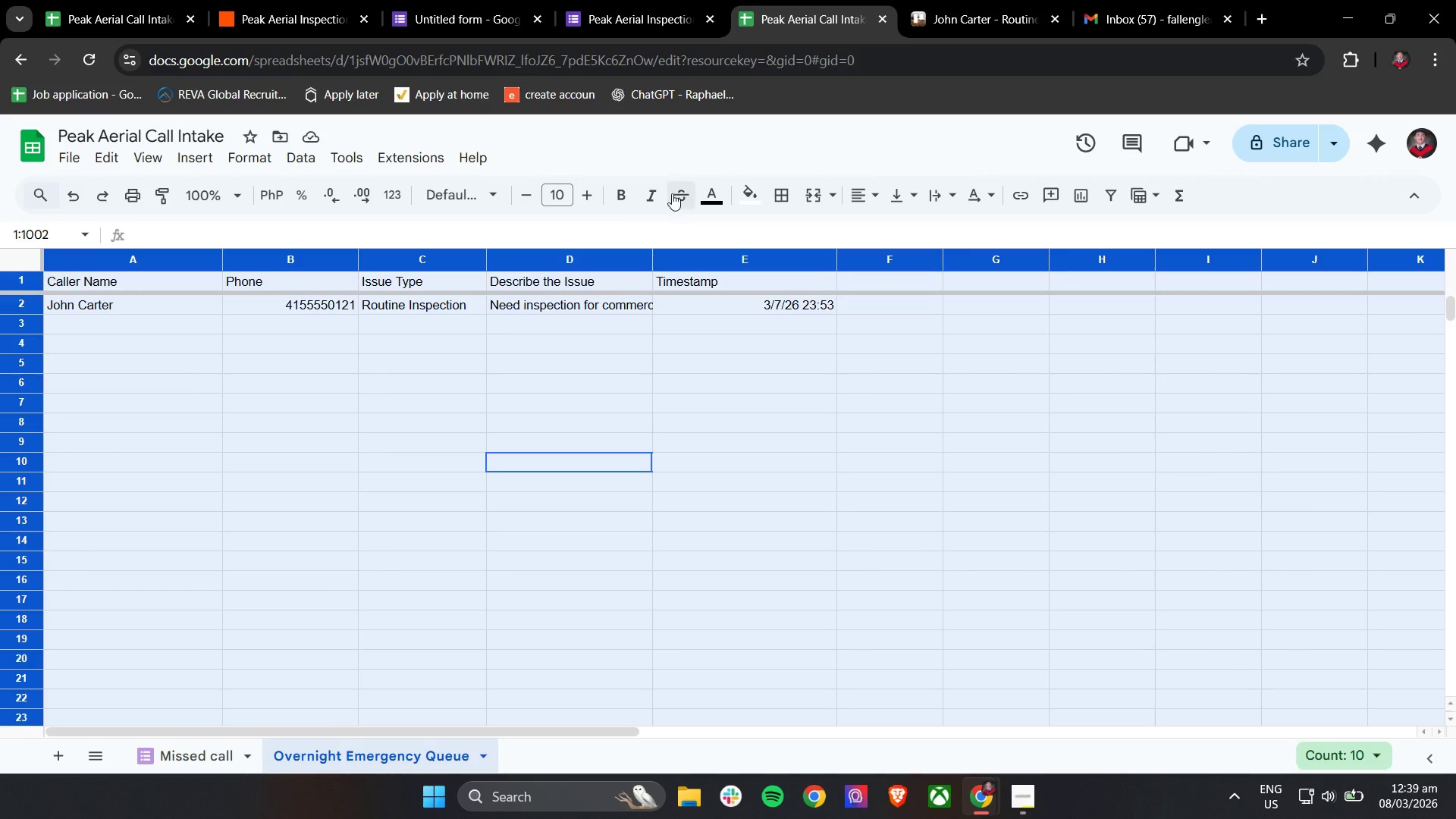 
hold_key(key=A, duration=0.34)
 